 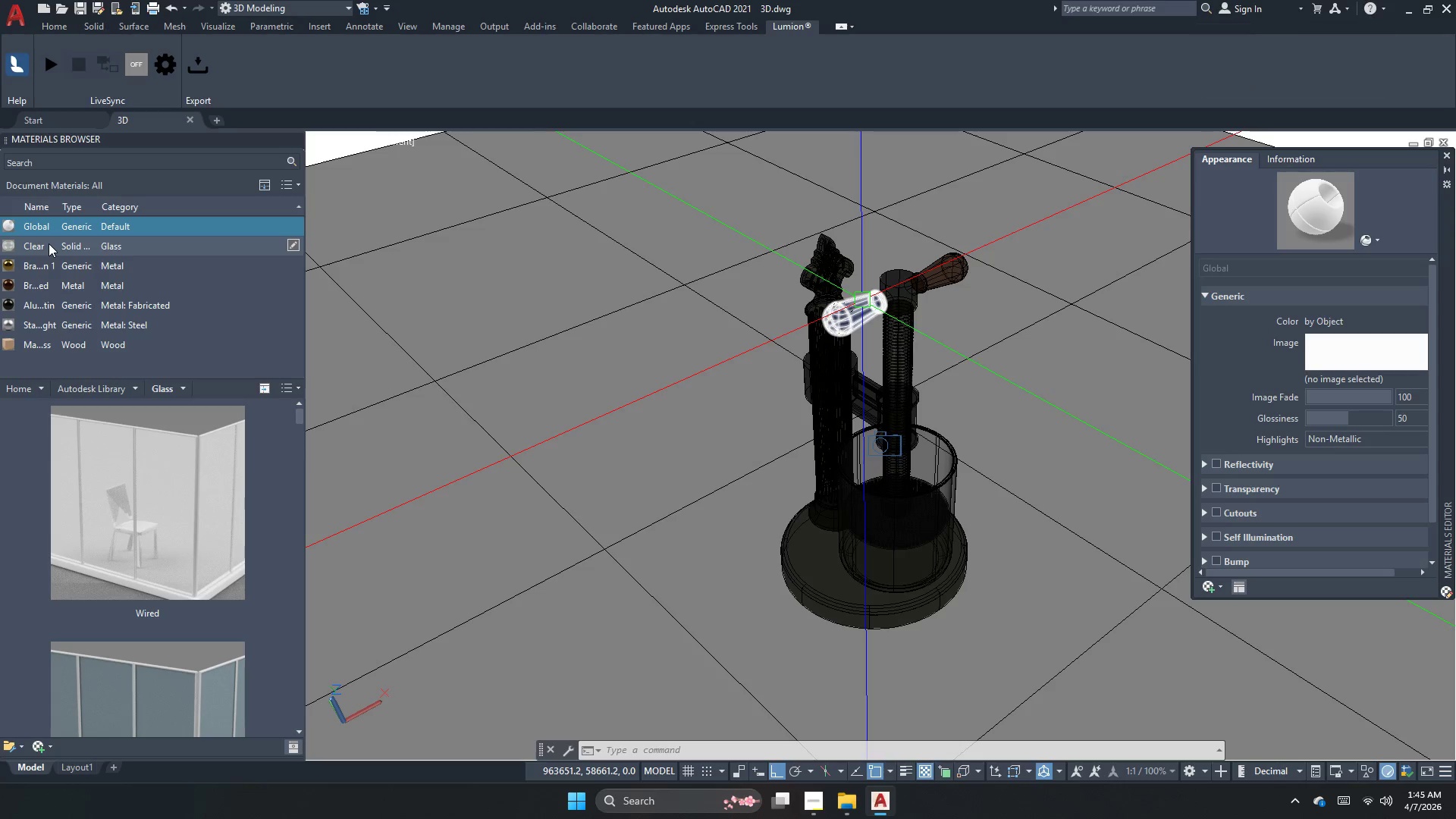 
left_click([239, 240])
 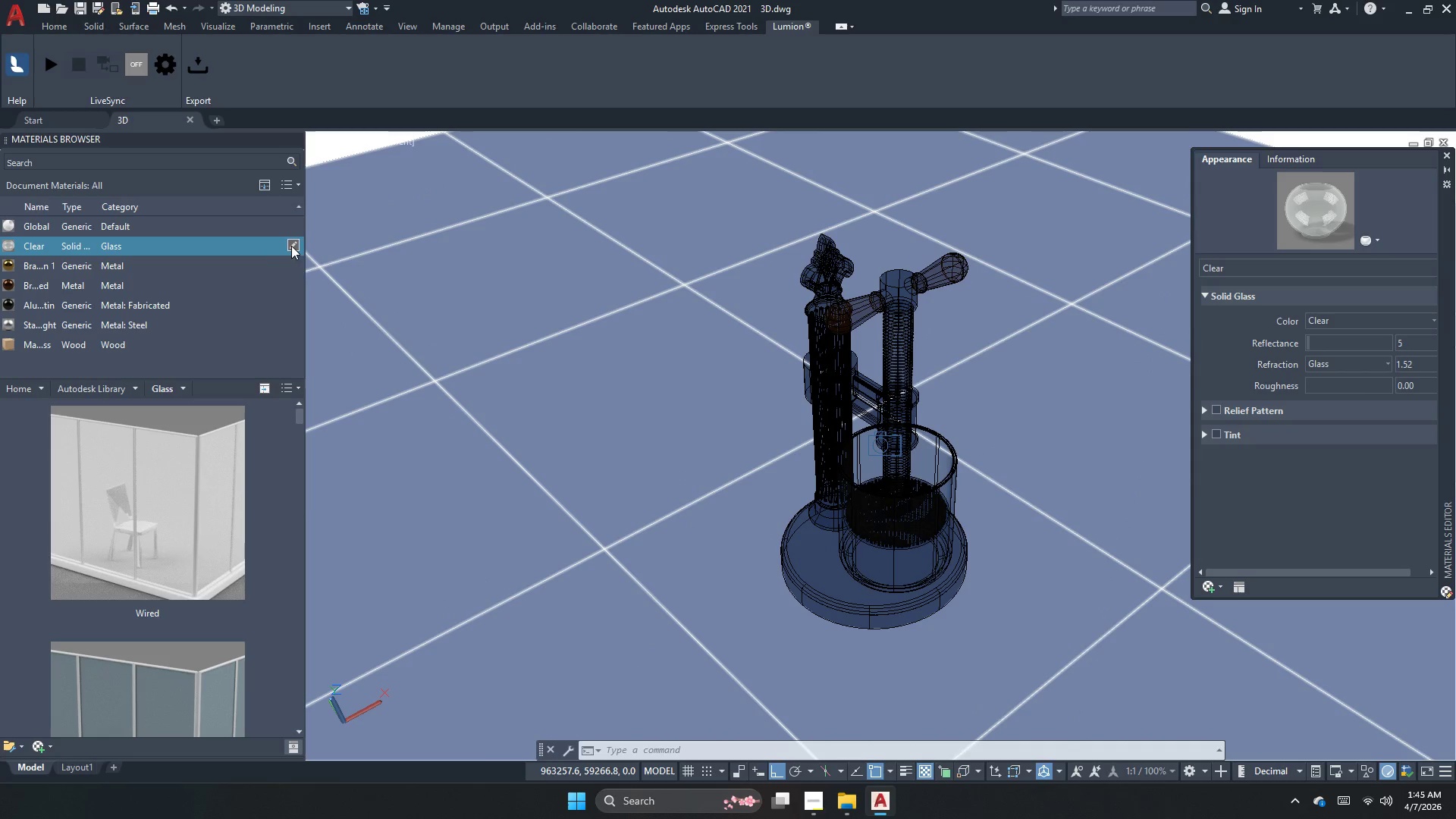 
left_click([292, 246])
 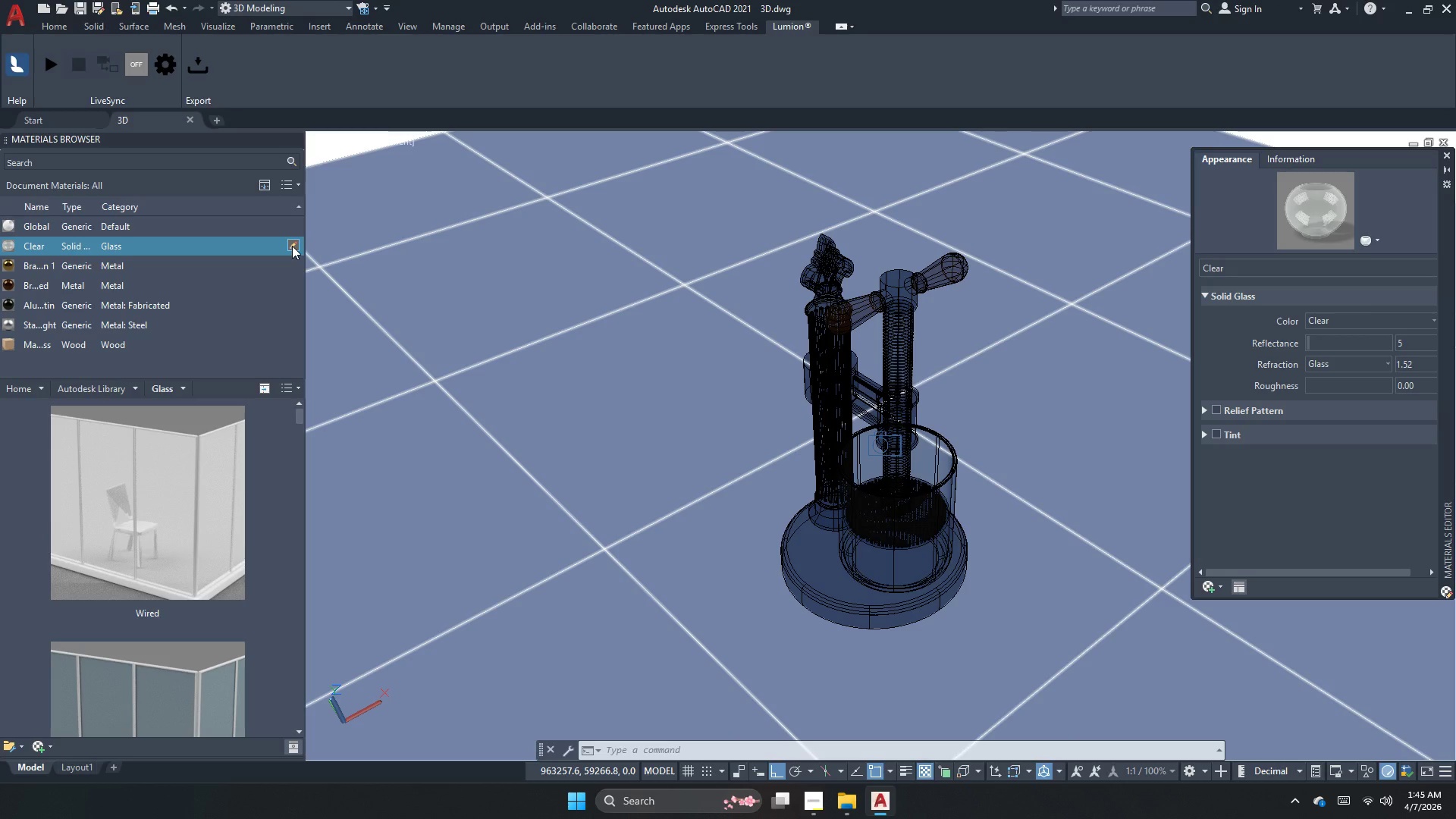 
wait(5.66)
 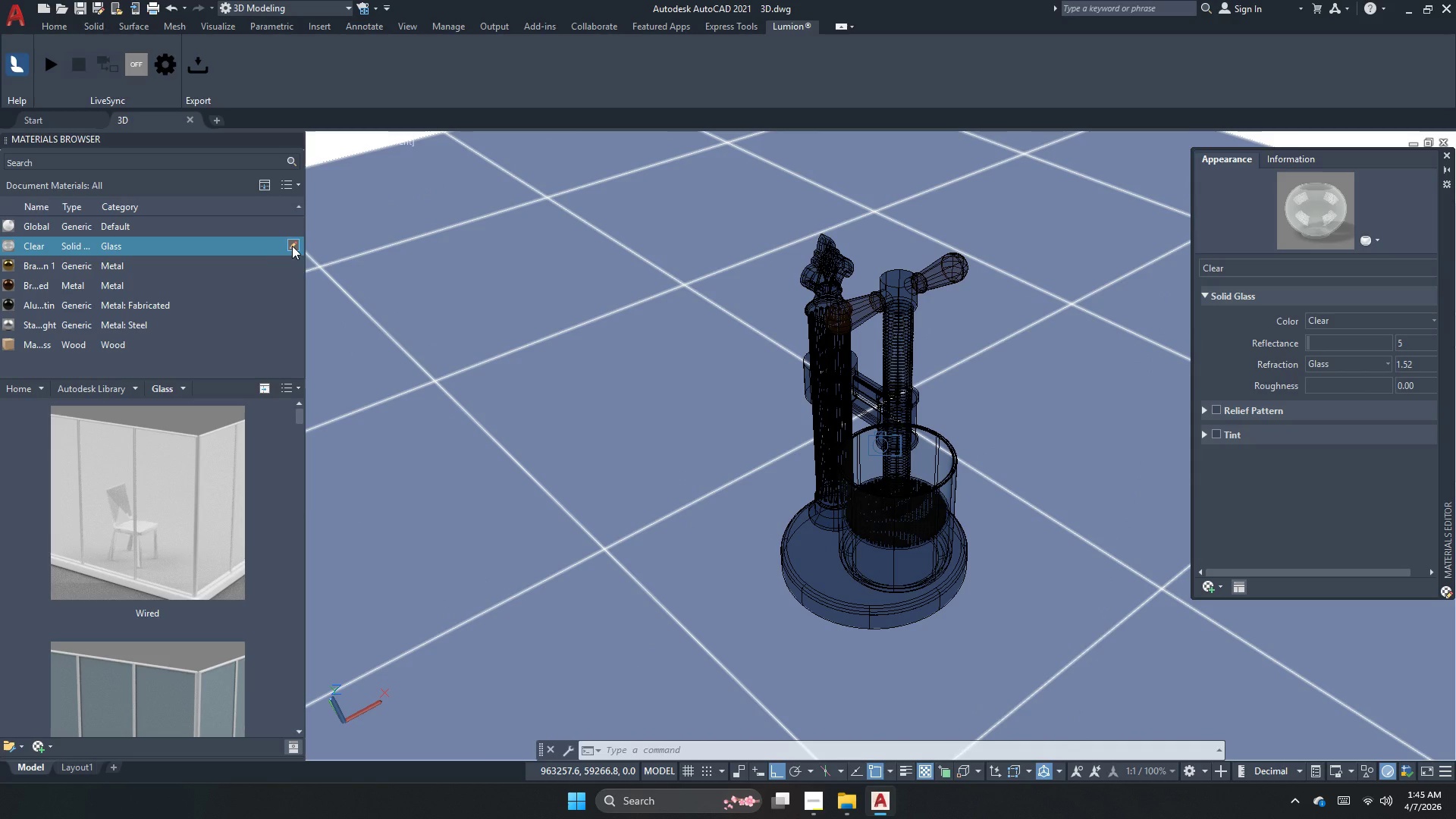 
left_click([958, 466])
 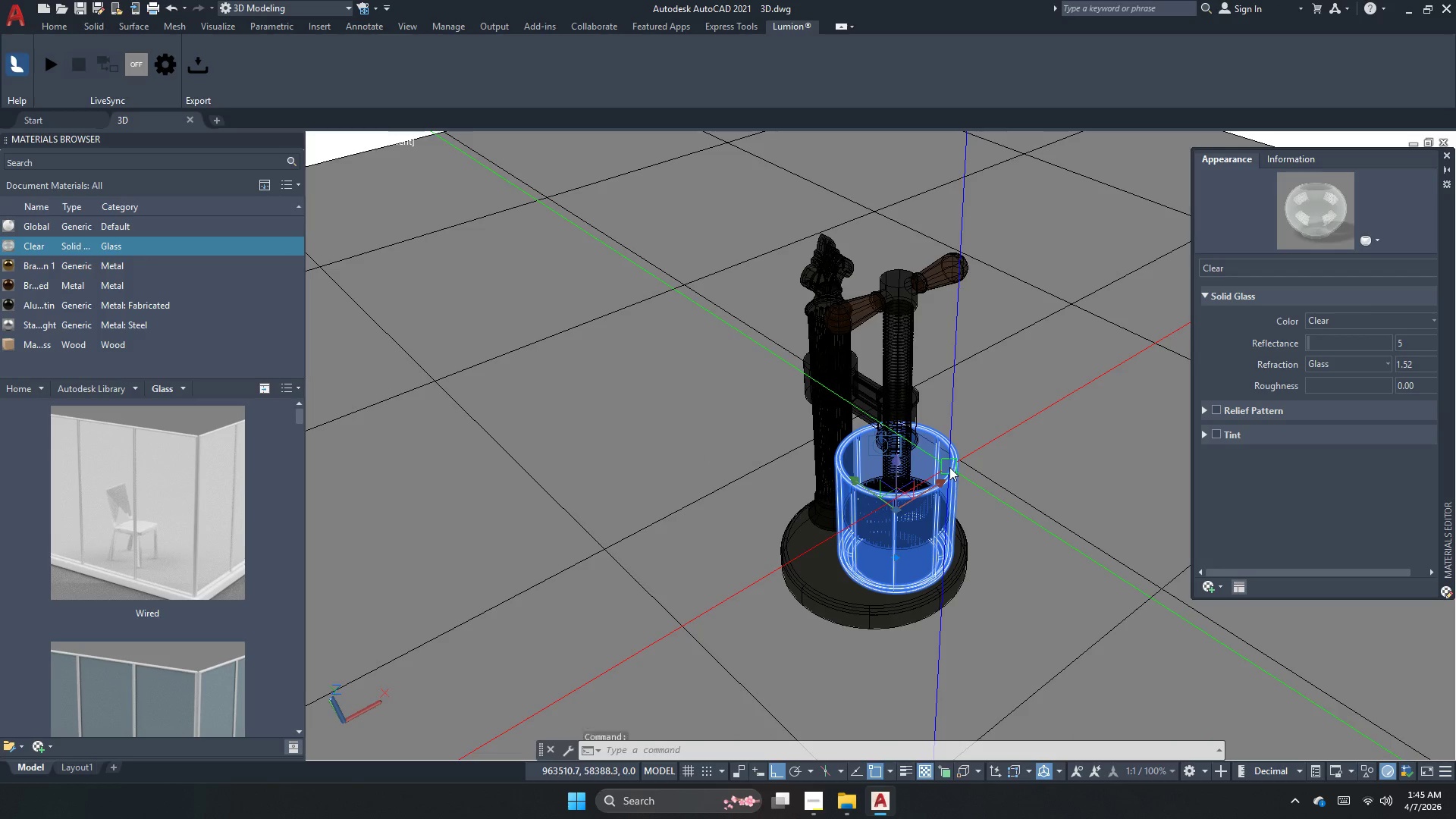 
key(Escape)
 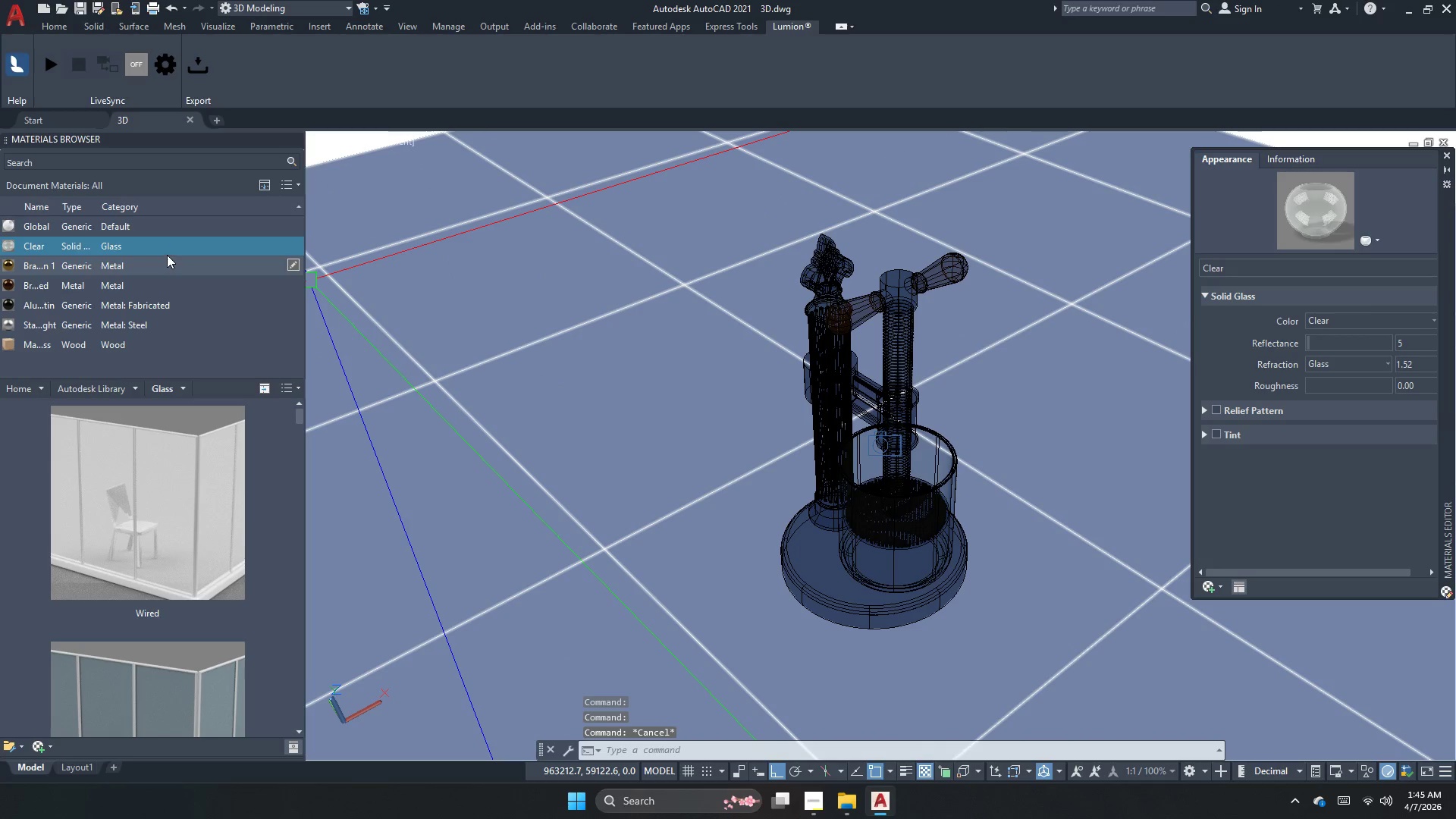 
right_click([172, 240])
 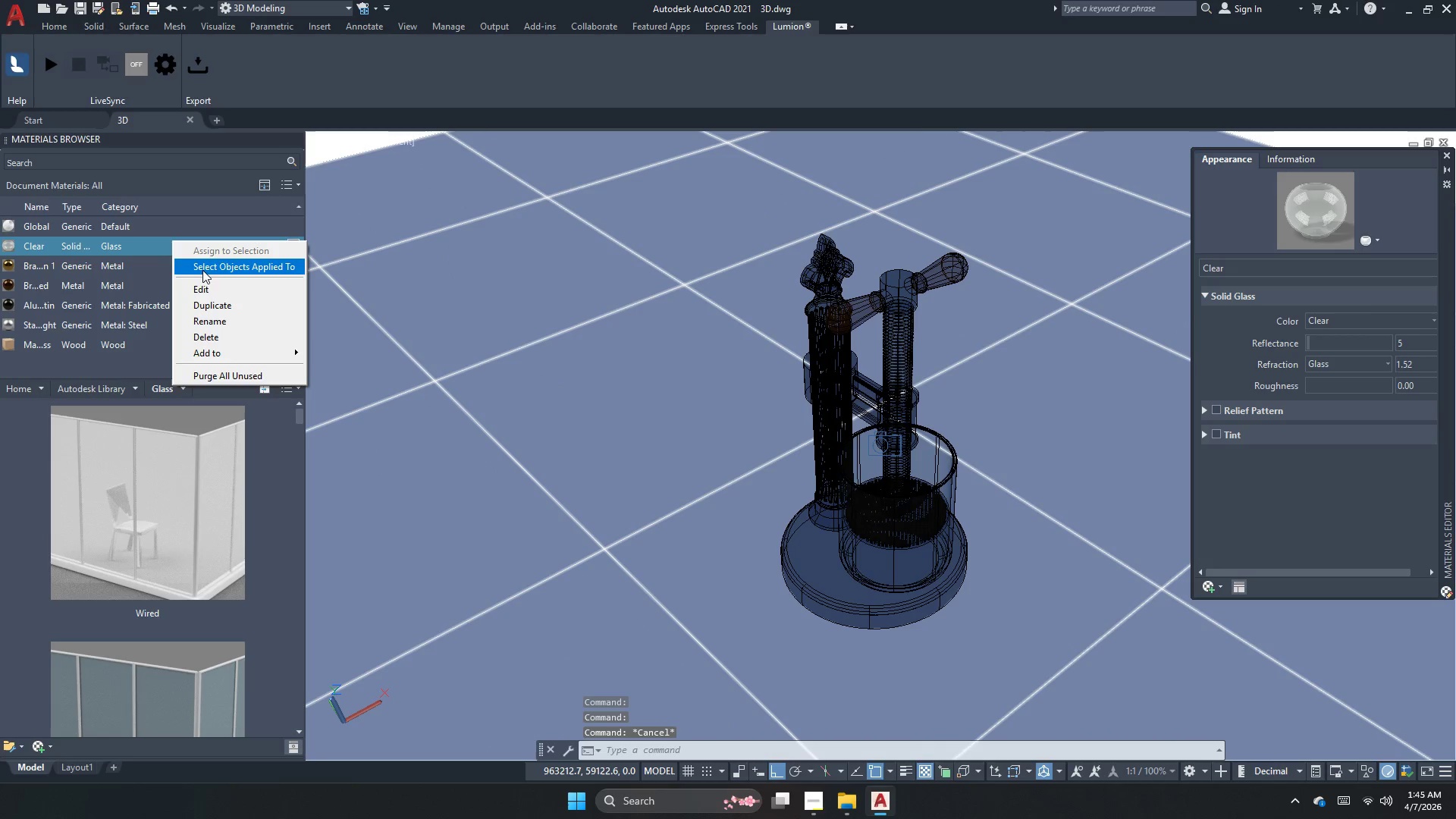 
left_click([205, 268])
 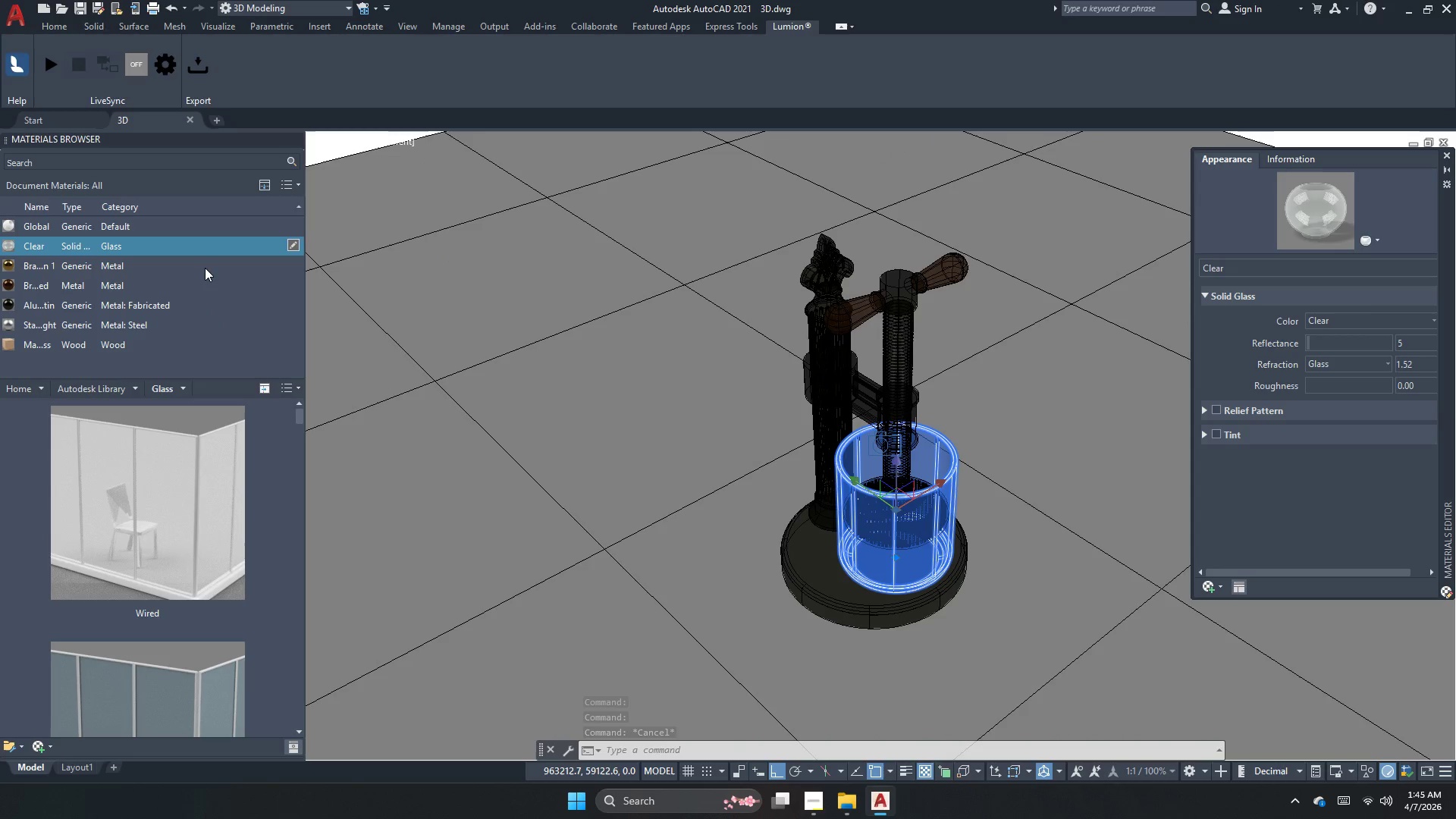 
key(Escape)
 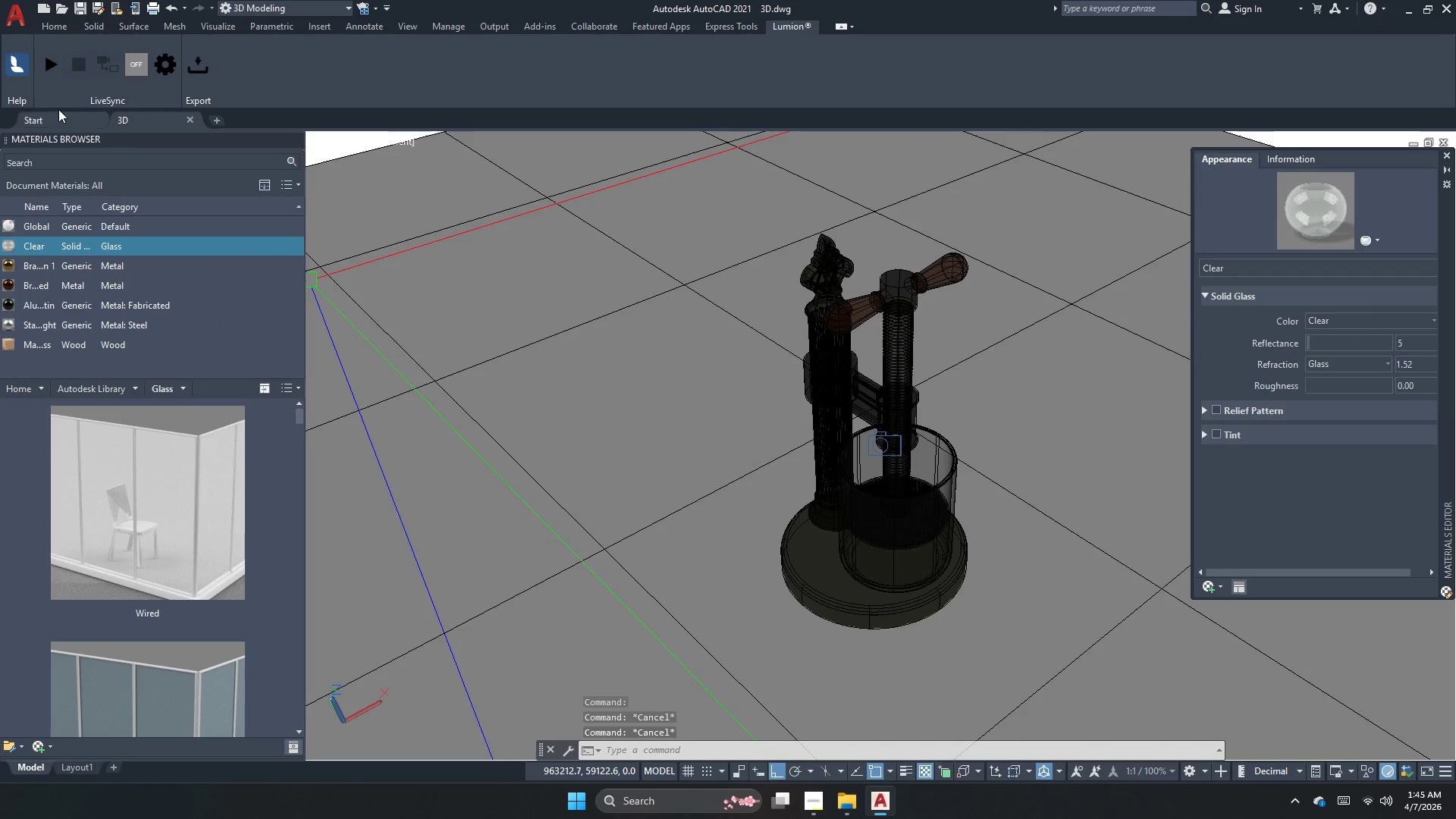 
key(Escape)
 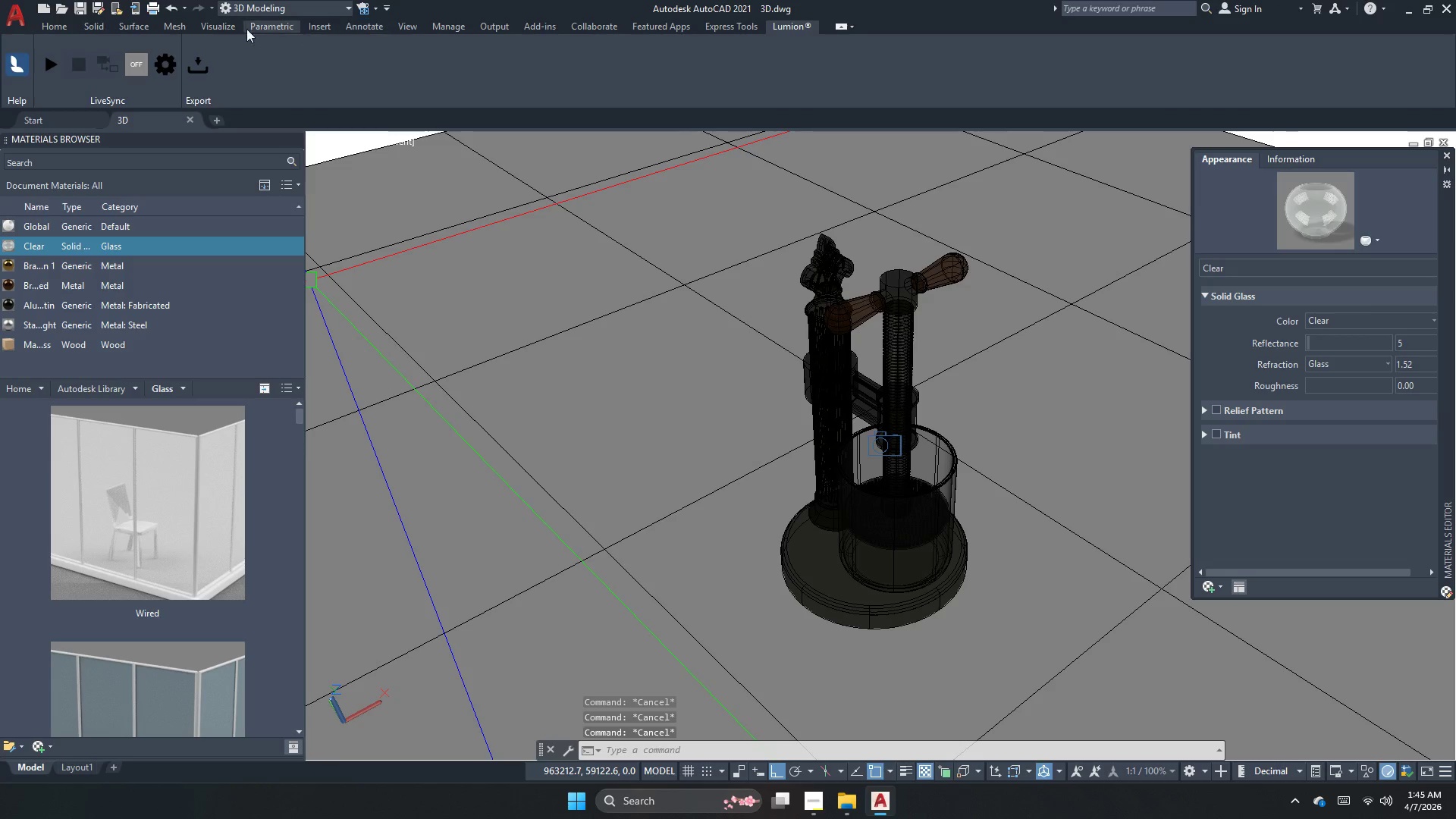 
left_click([234, 25])
 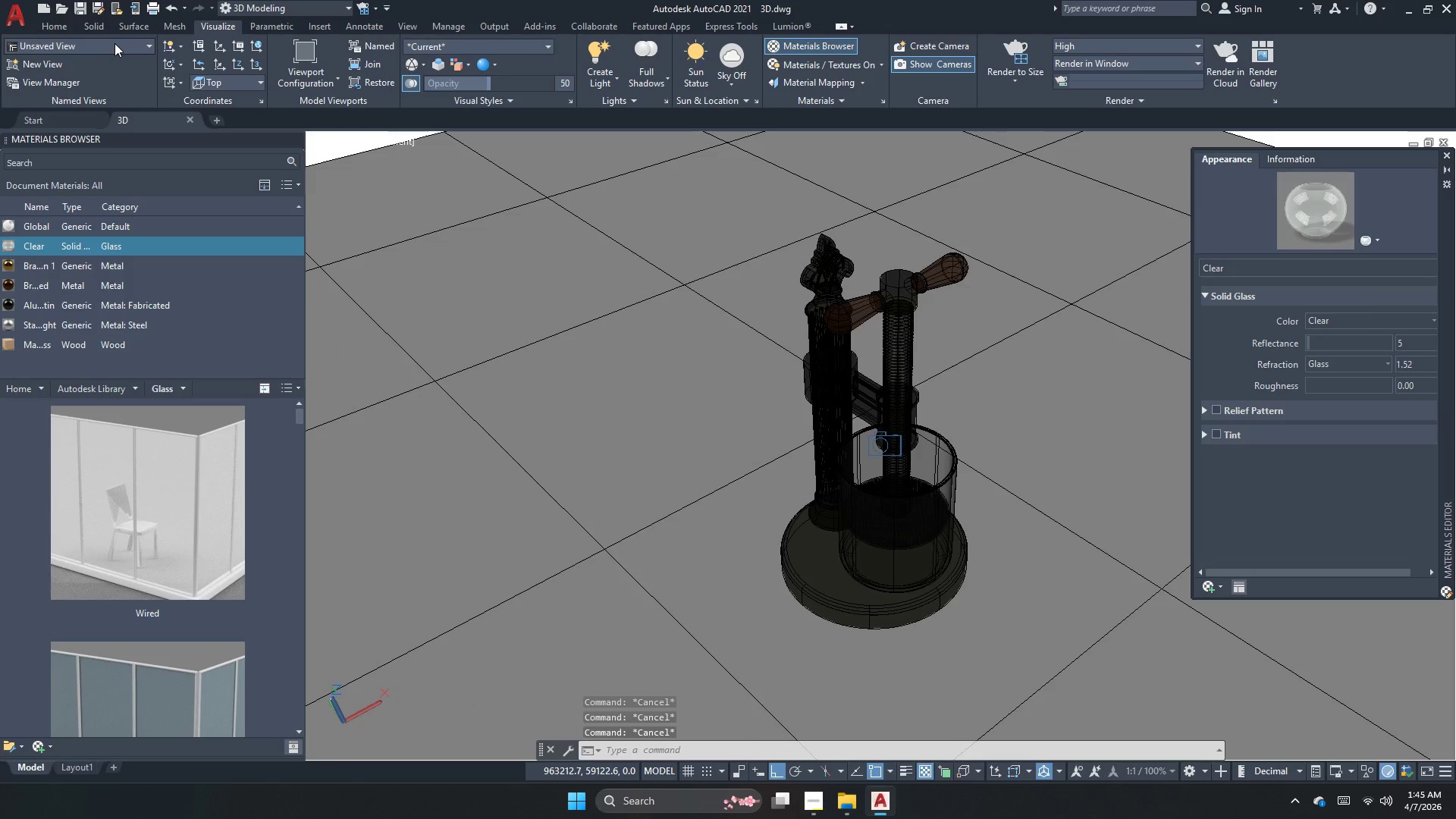 
left_click([115, 43])
 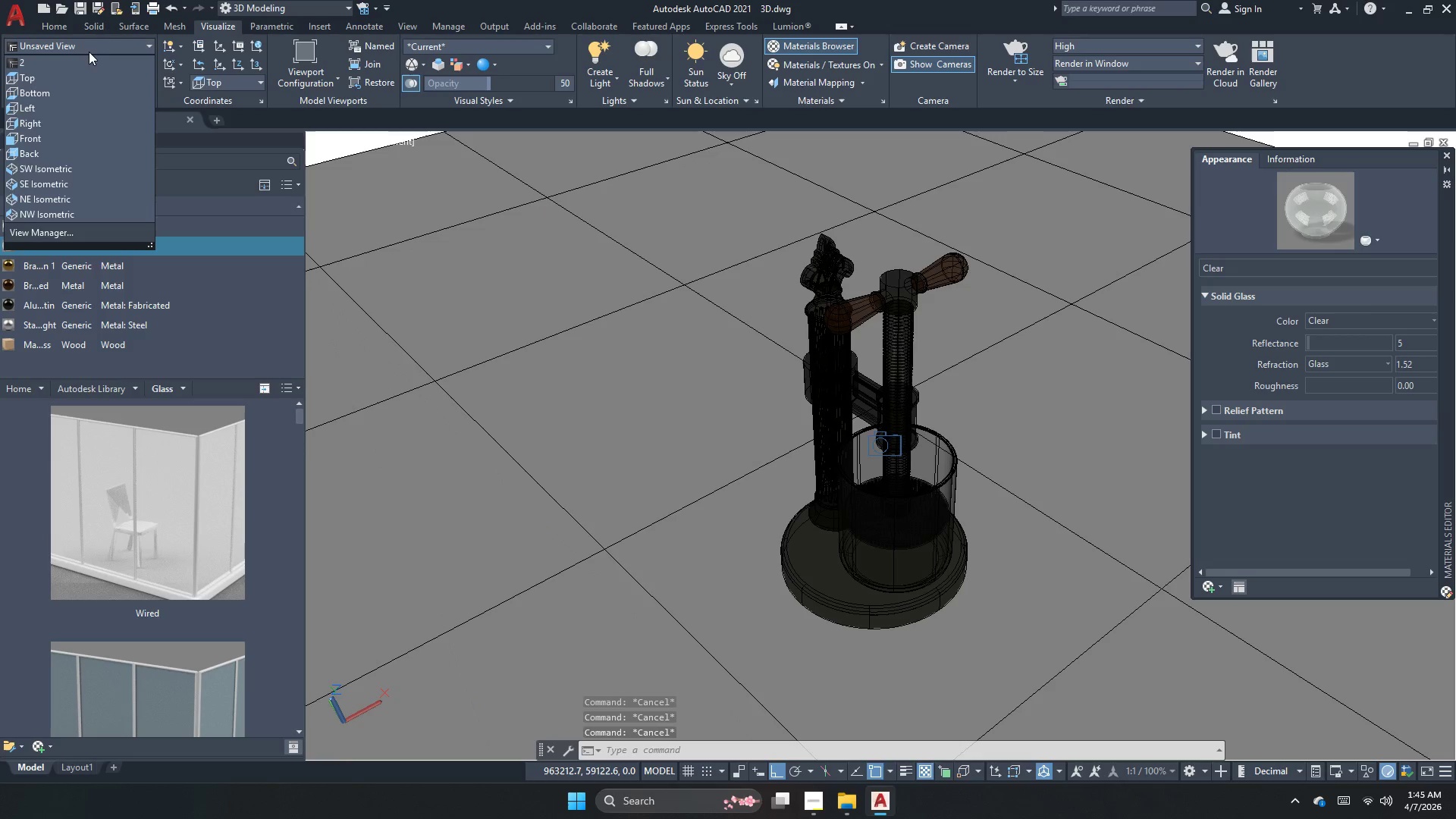 
left_click_drag(start_coordinate=[89, 52], to_coordinate=[86, 60])
 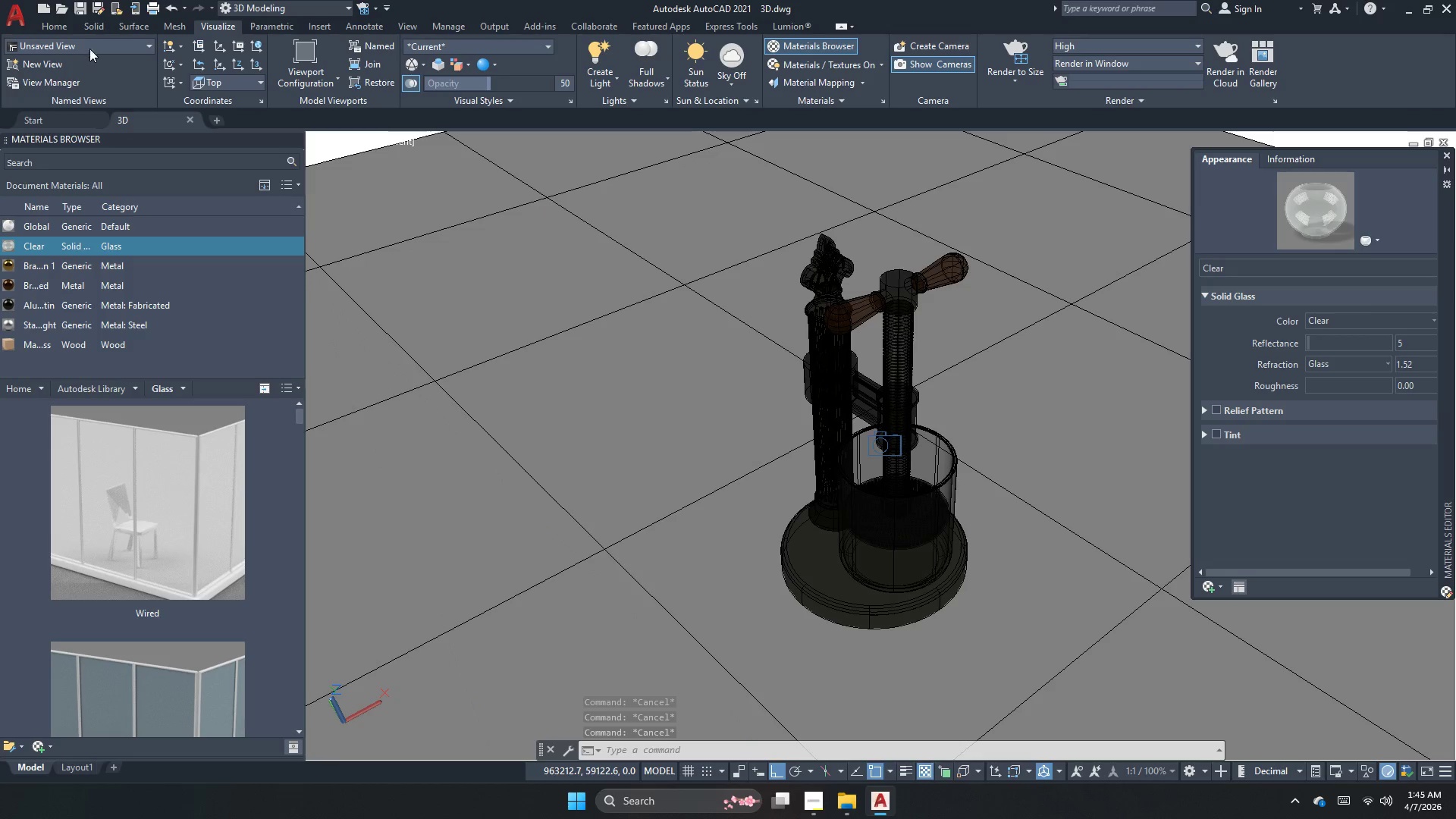 
left_click([89, 43])
 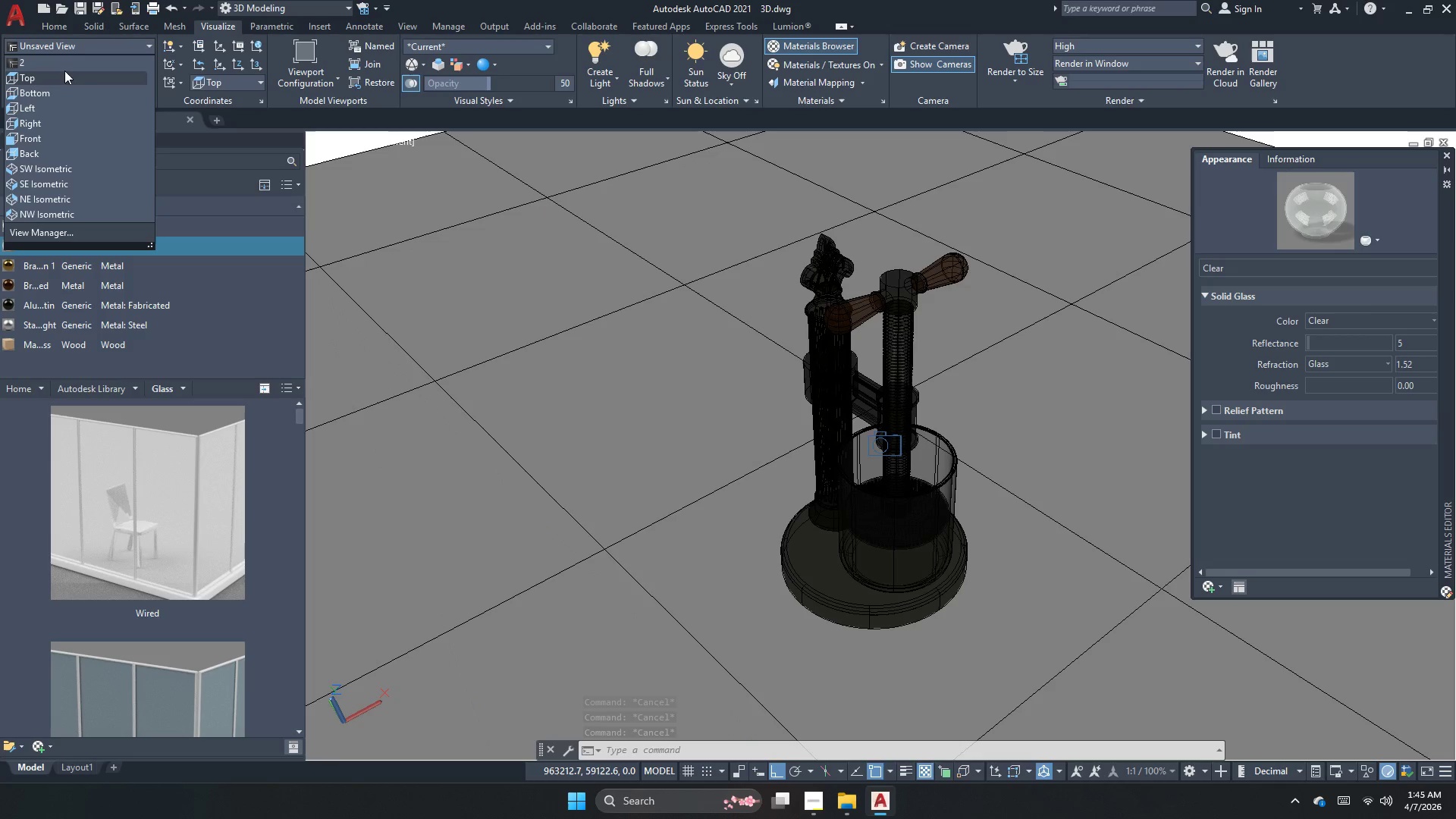 
left_click([72, 61])
 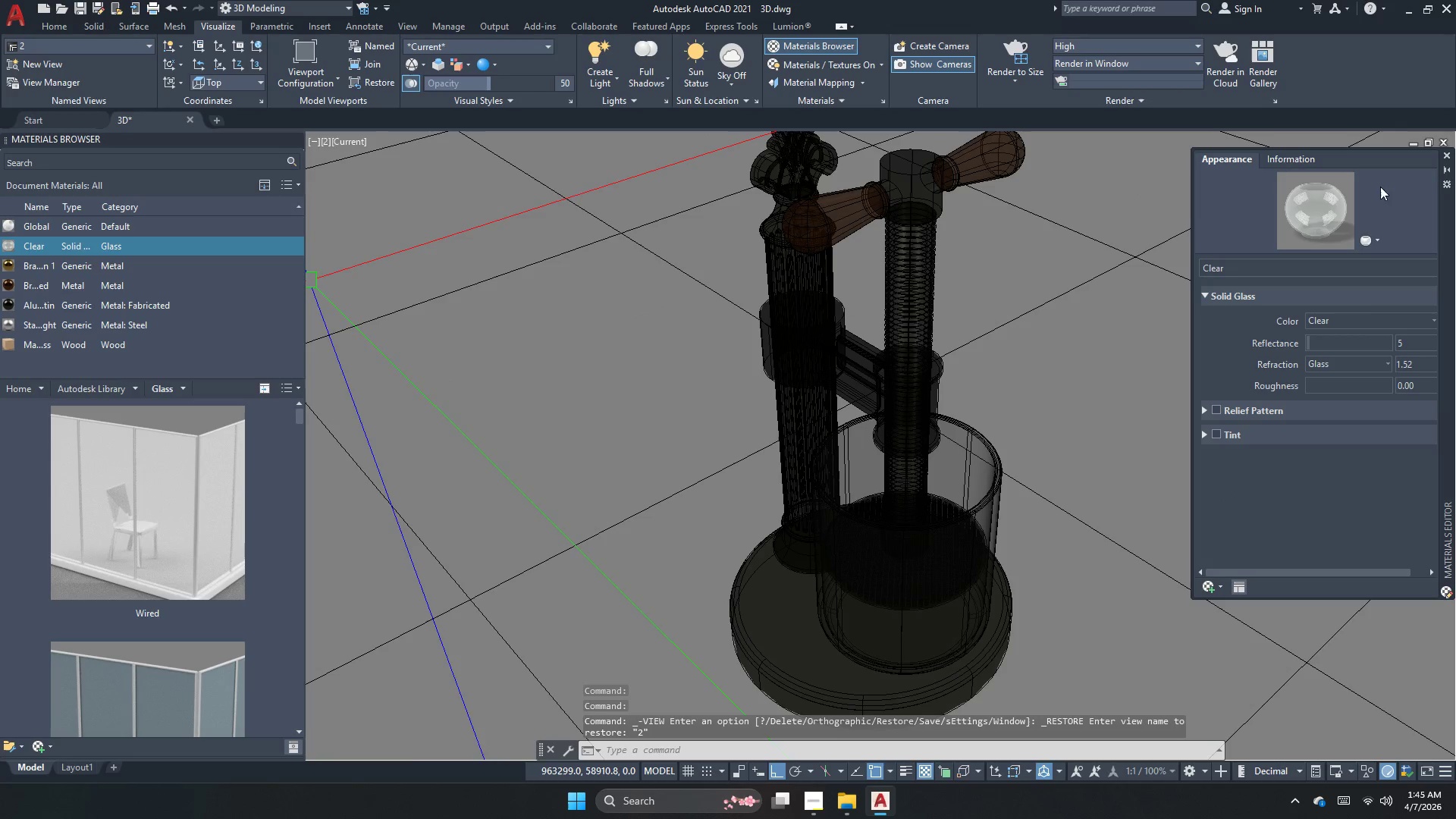 
left_click([1447, 155])
 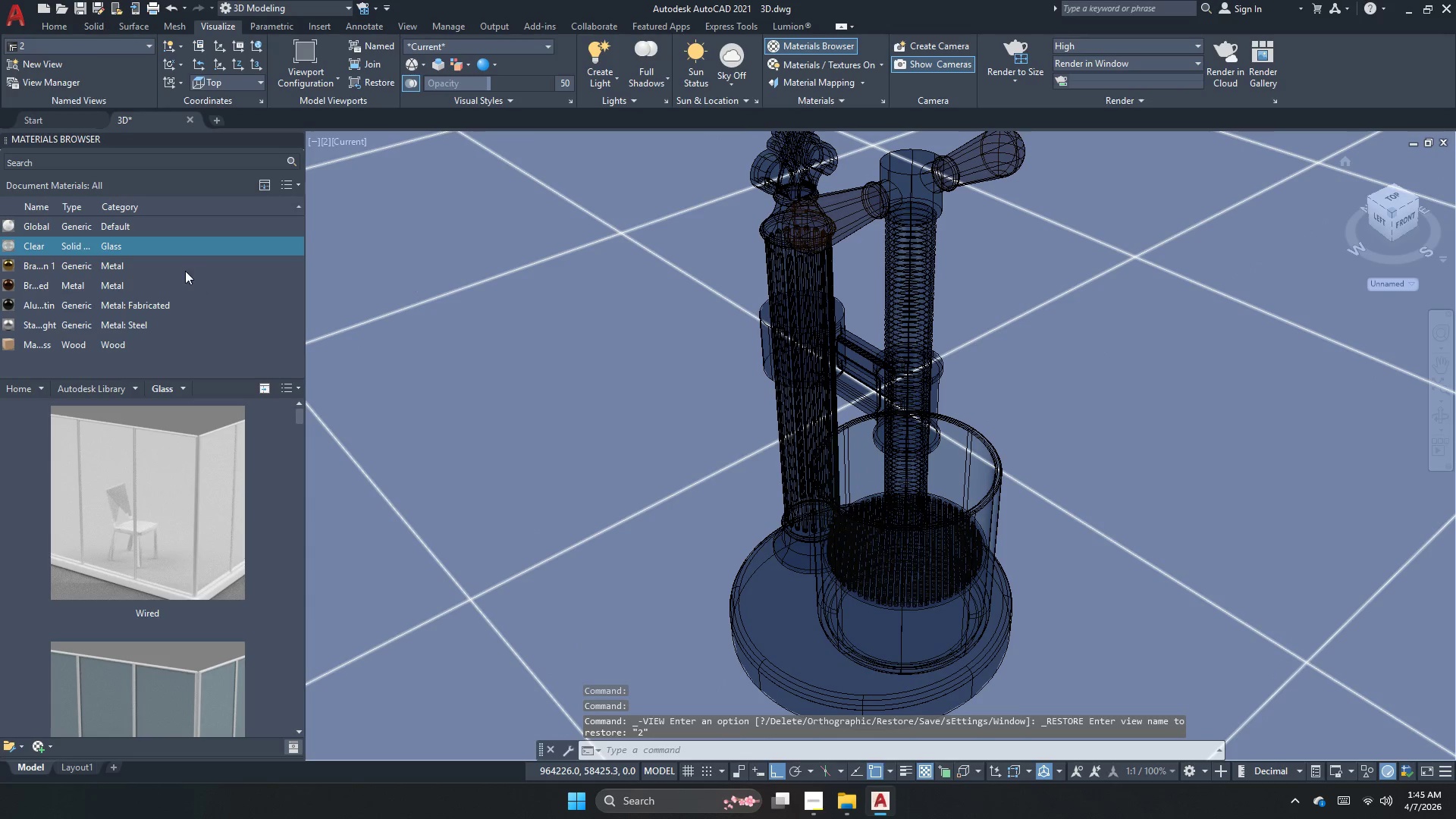 
mouse_move([257, 223])
 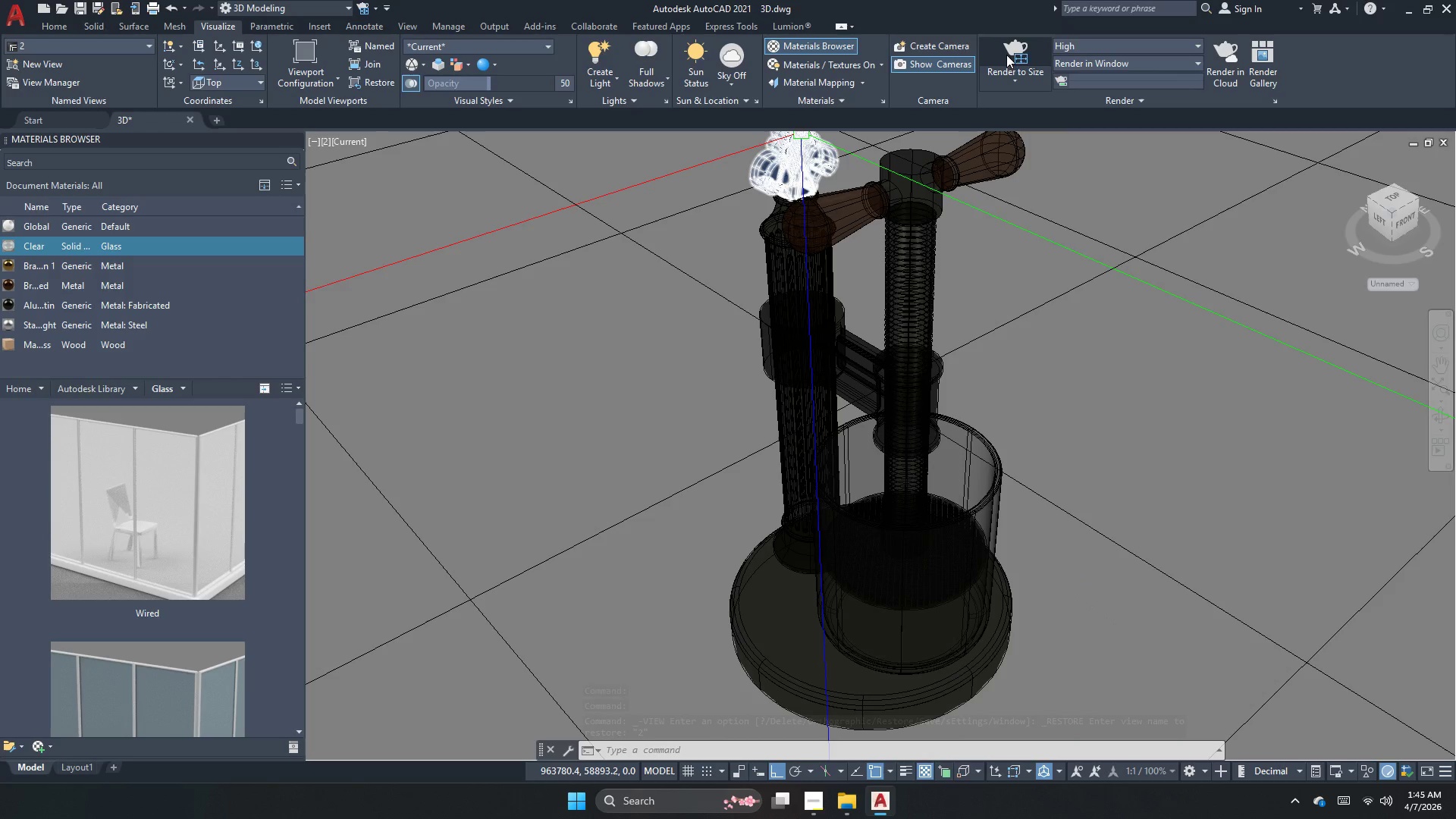 
left_click([1027, 46])
 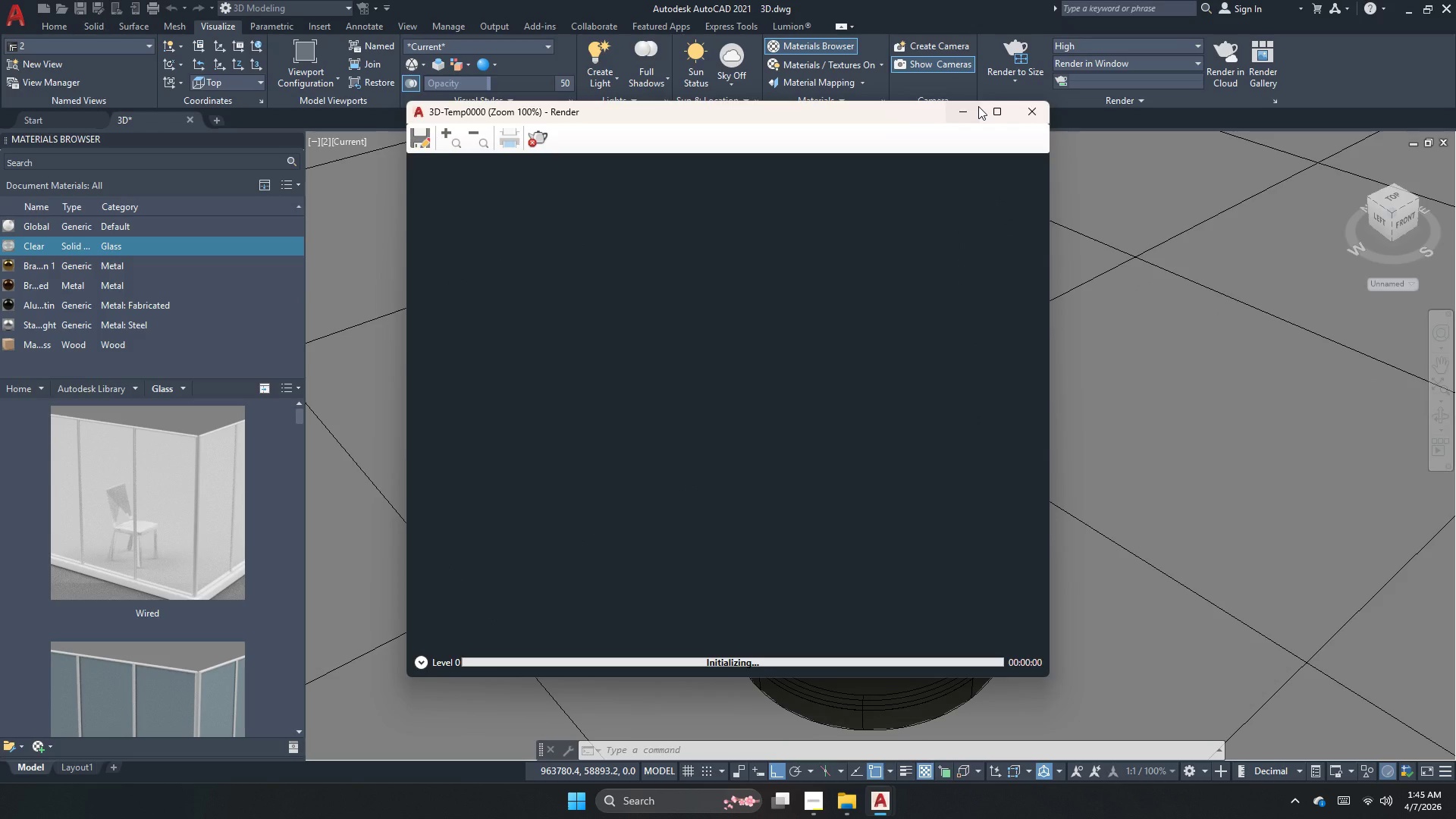 
wait(6.8)
 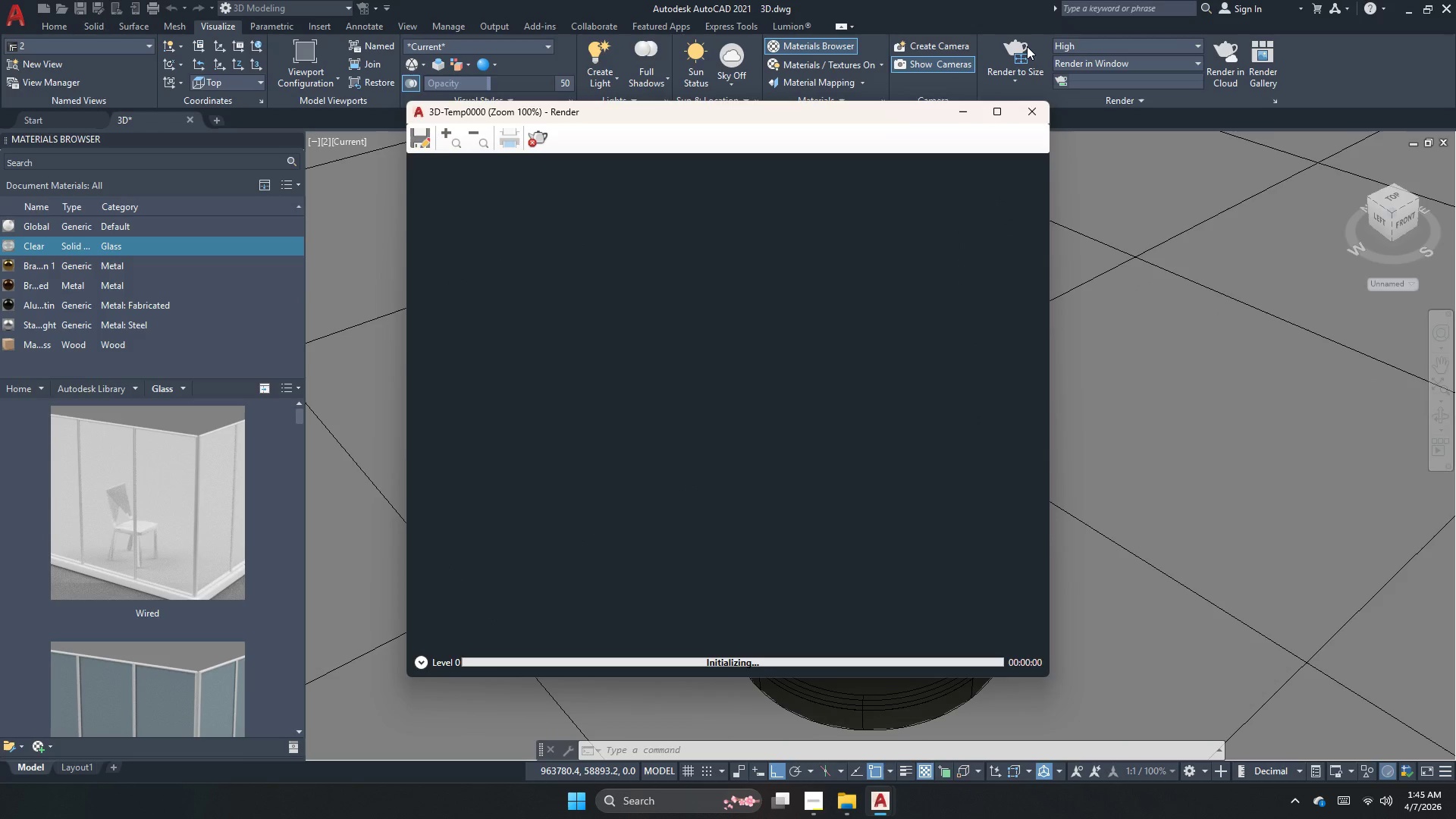 
scroll: coordinate [735, 421], scroll_direction: down, amount: 1.0
 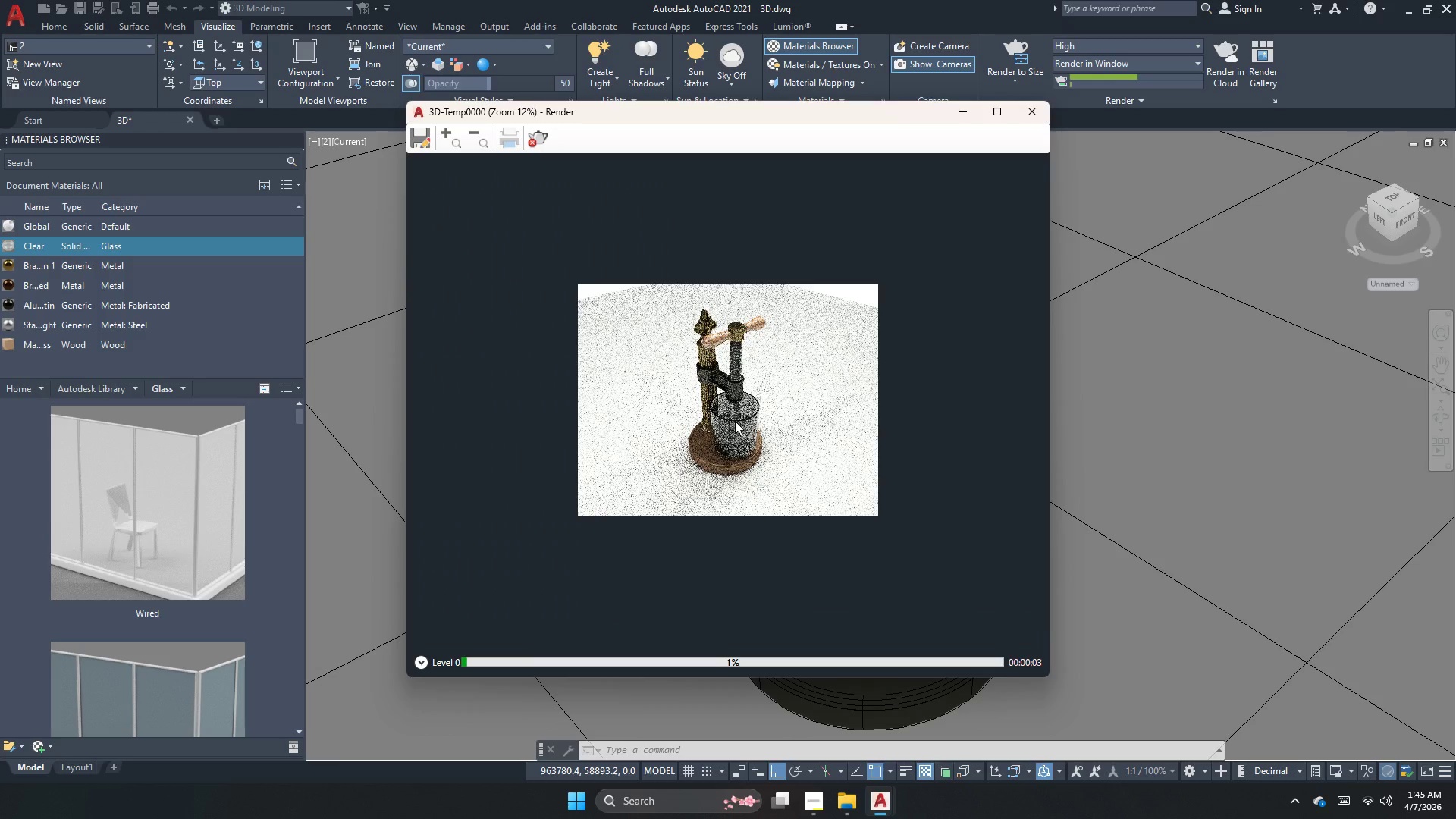 
scroll: coordinate [799, 417], scroll_direction: up, amount: 3.0
 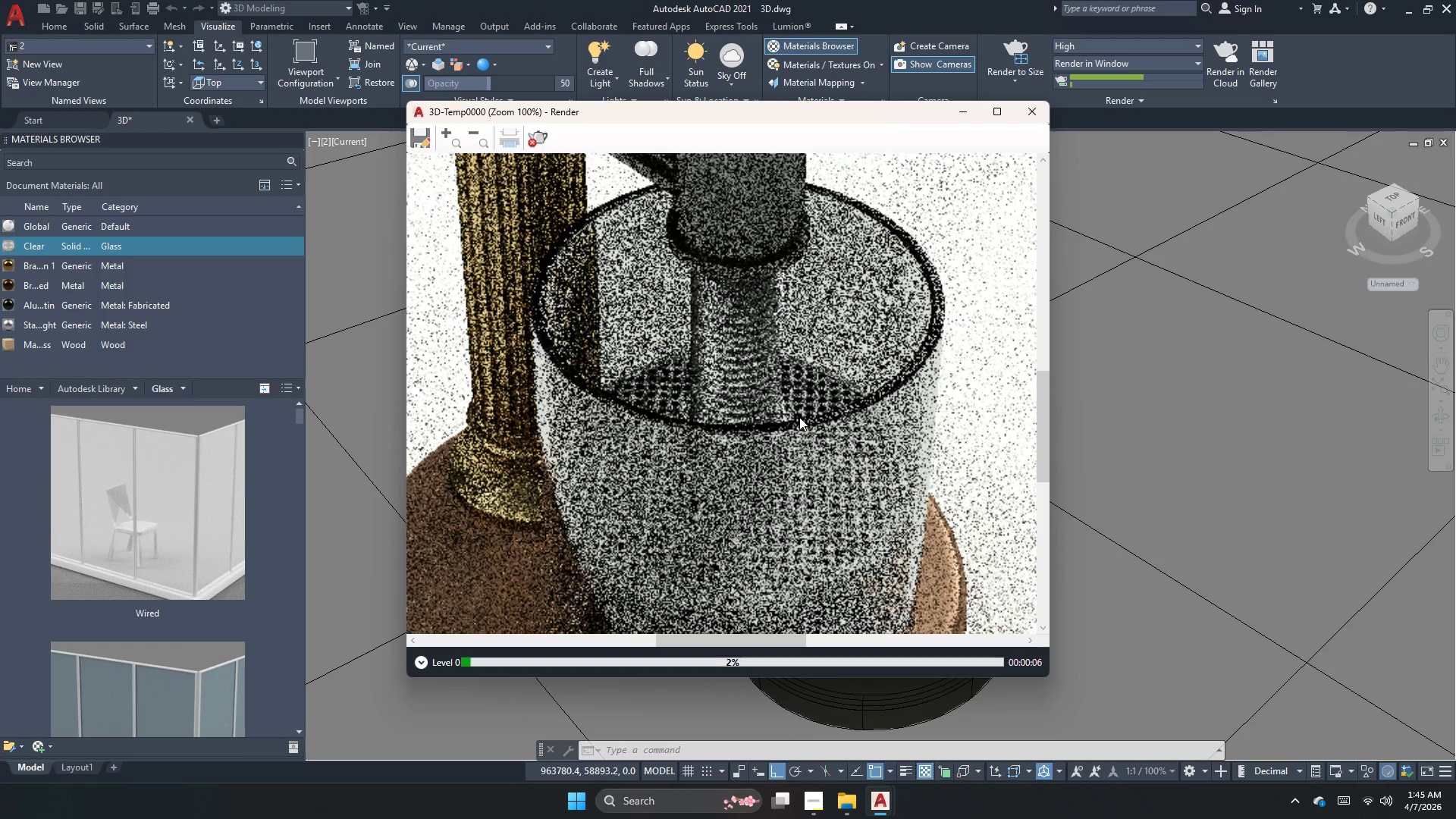 
scroll: coordinate [799, 417], scroll_direction: down, amount: 1.0
 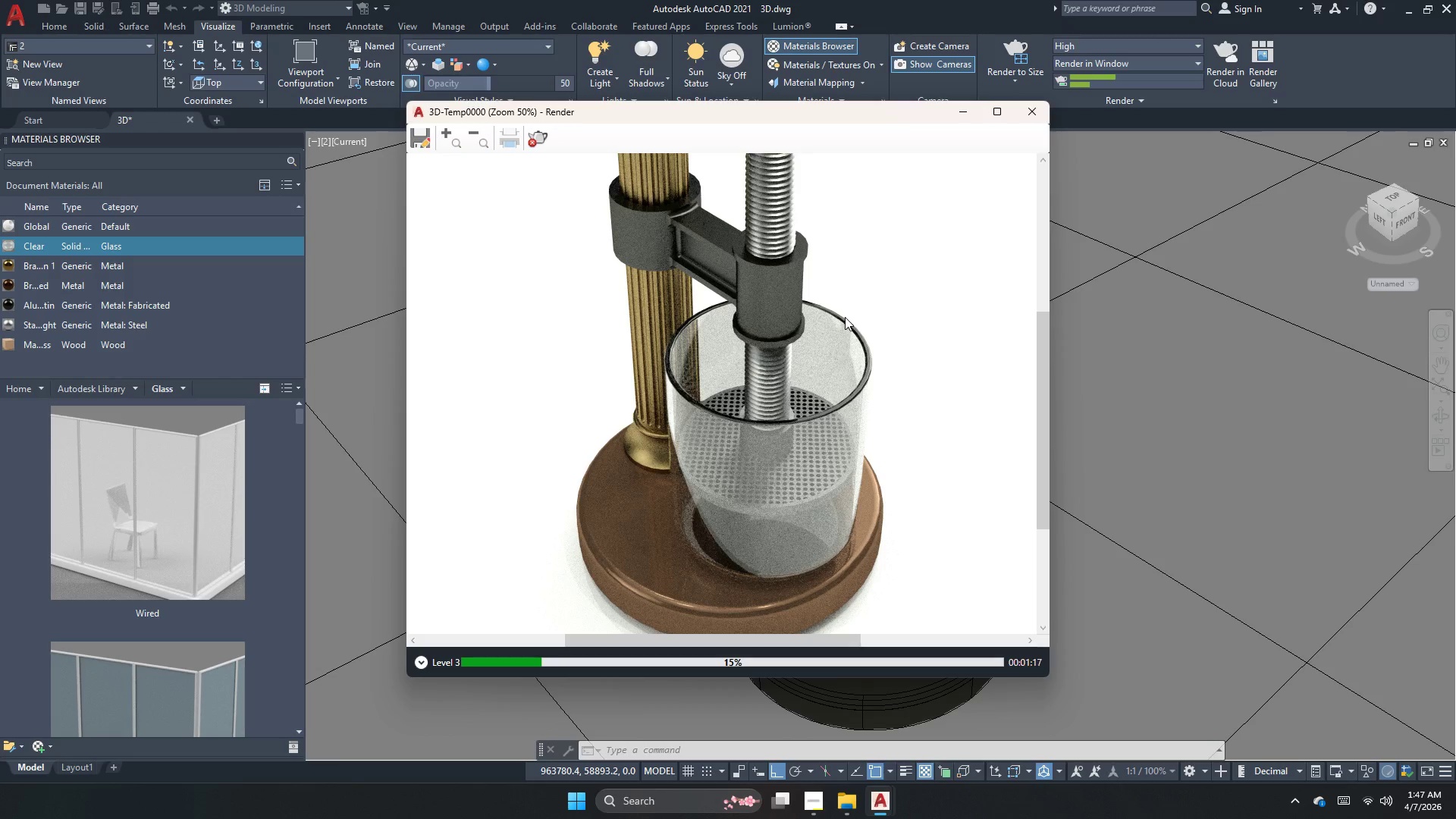 
wait(74.53)
 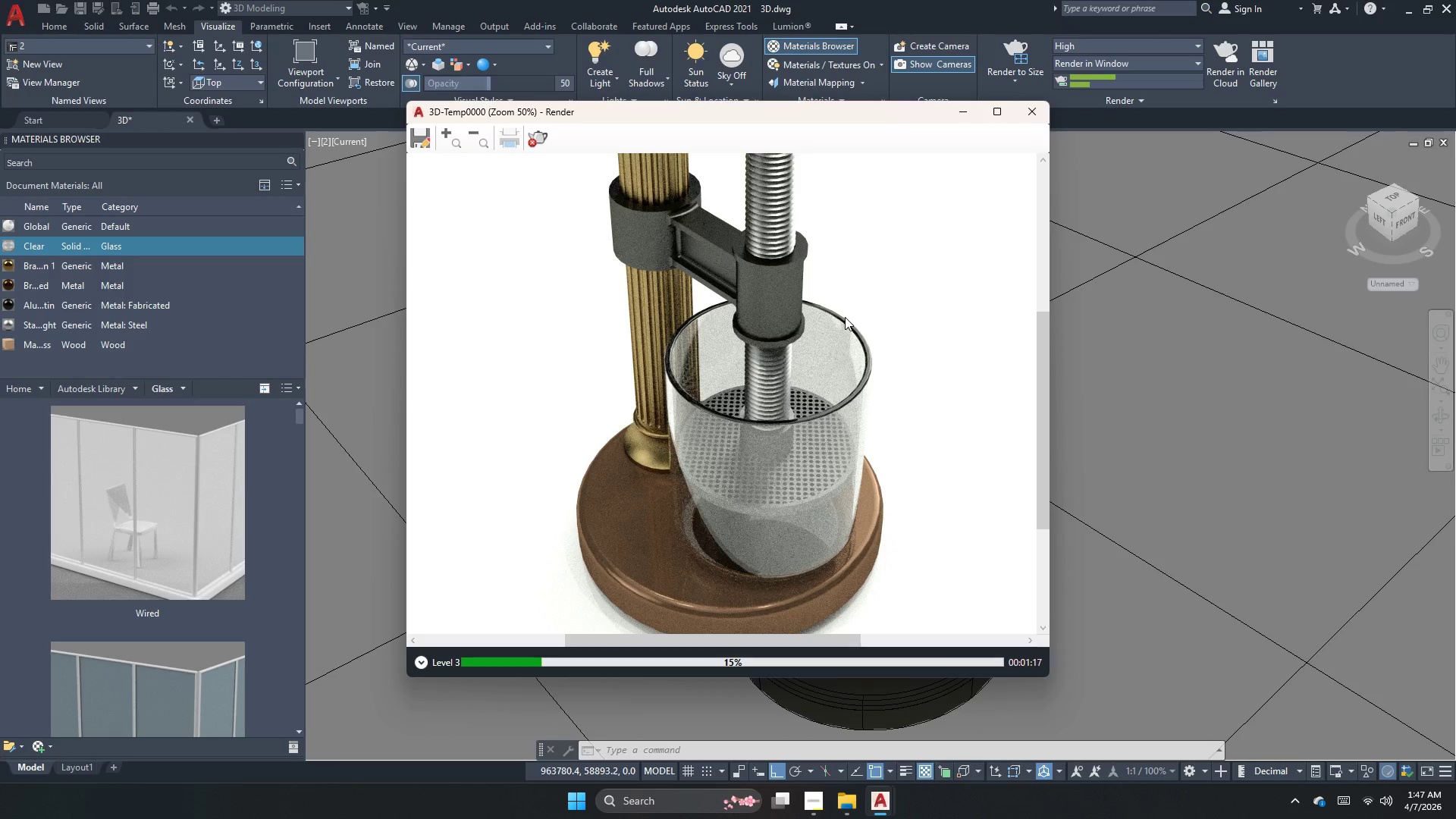 
scroll: coordinate [946, 488], scroll_direction: down, amount: 1.0
 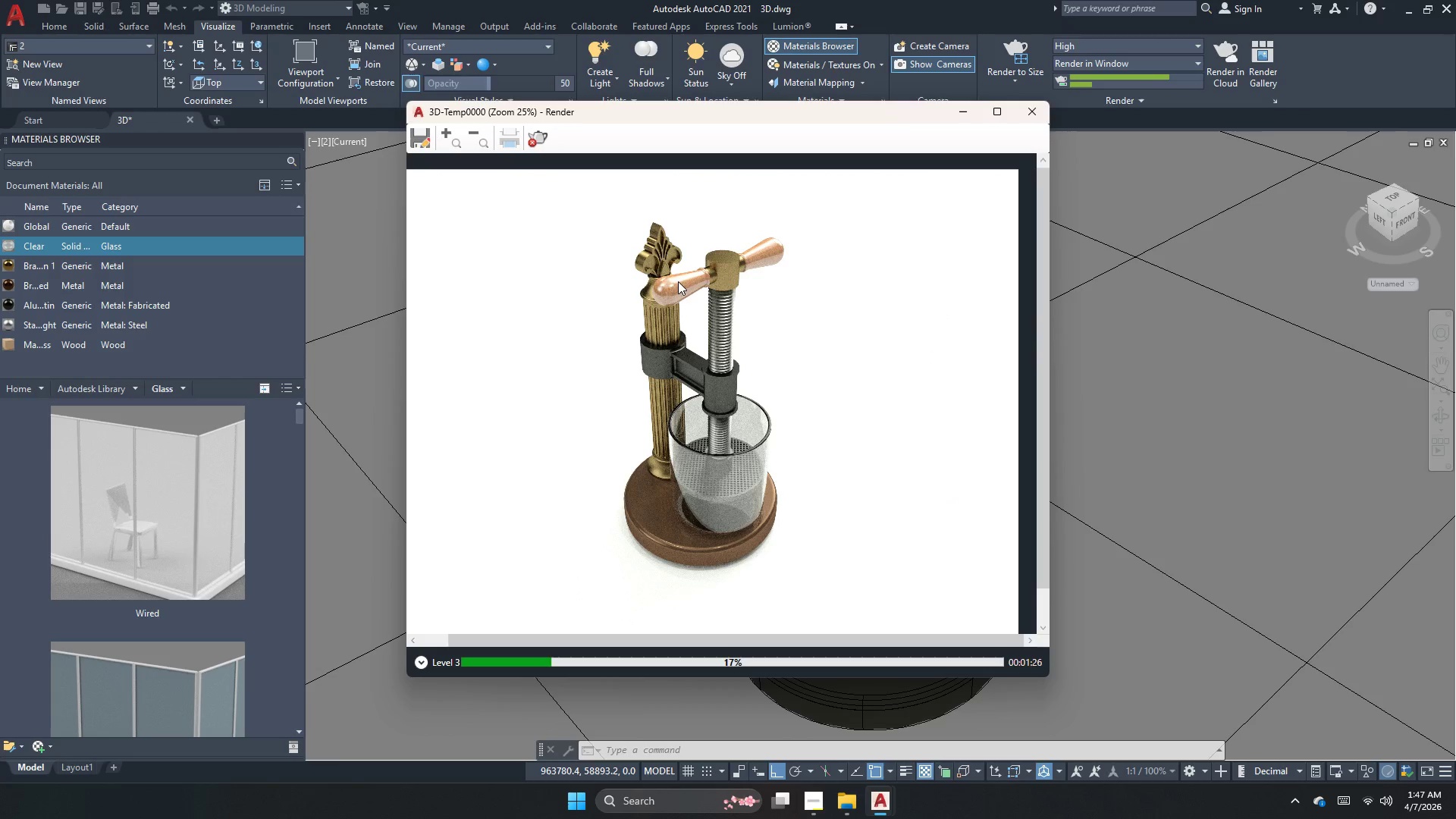 
wait(5.55)
 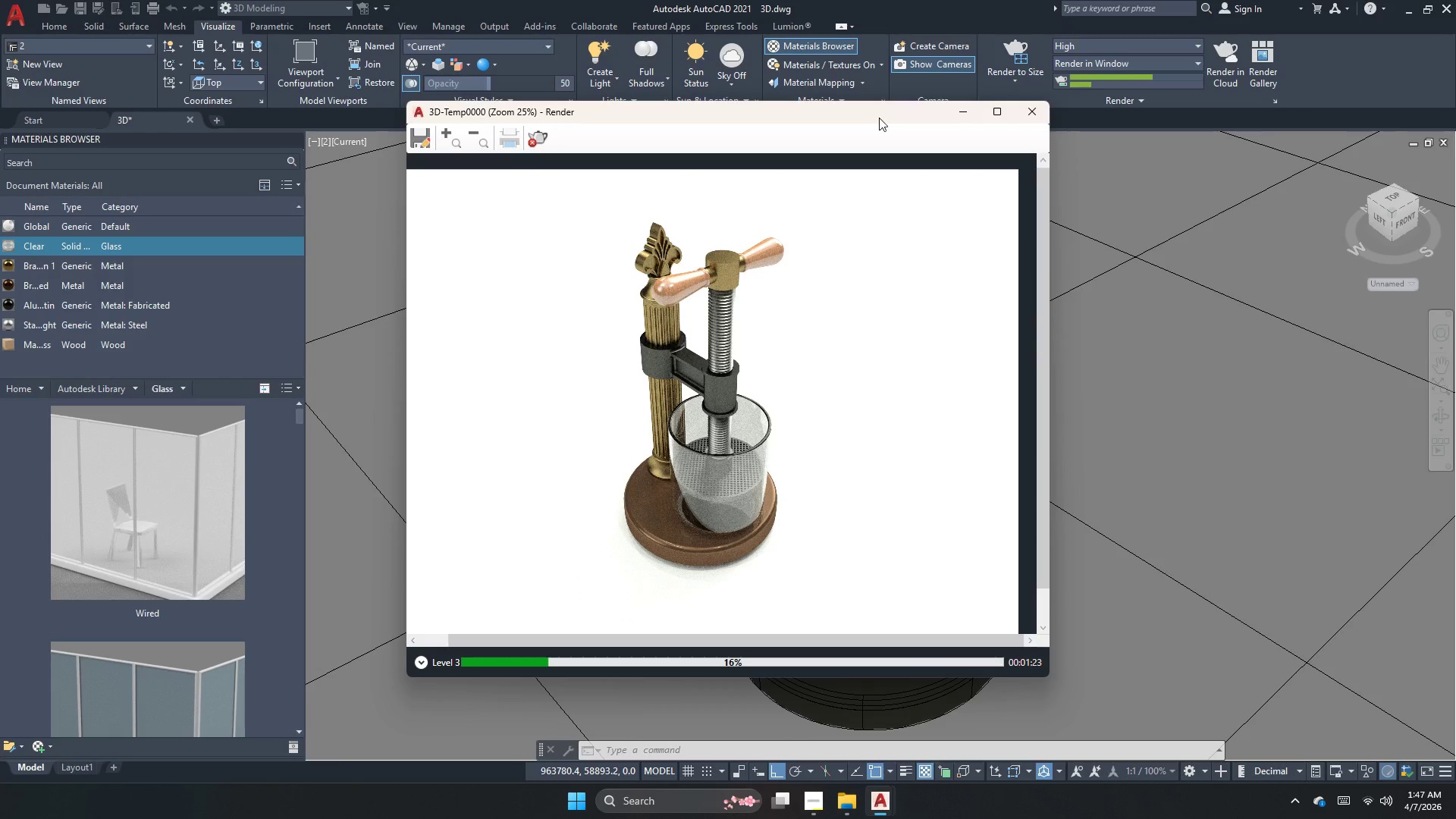 
left_click([535, 138])
 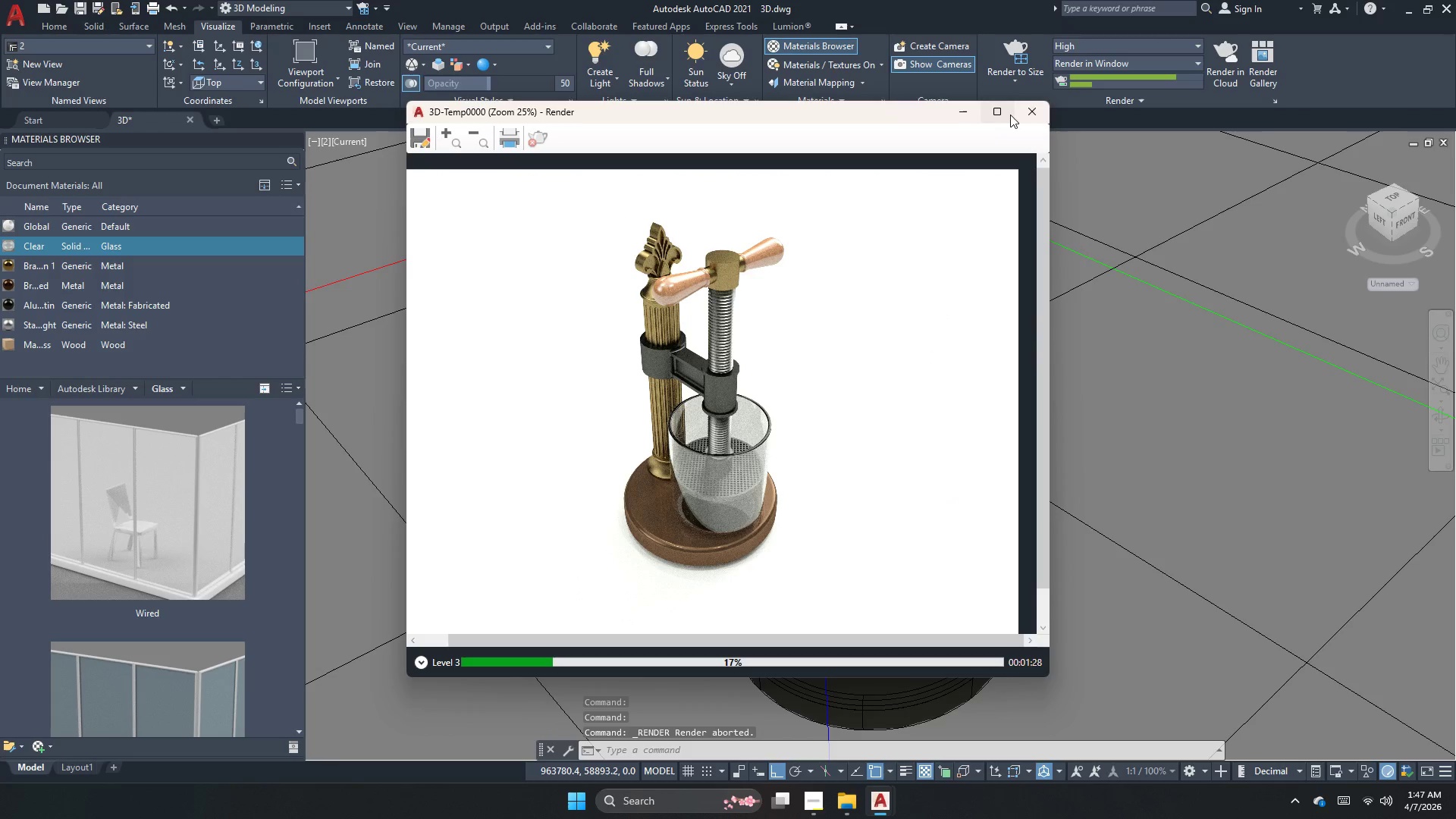 
left_click([1029, 115])
 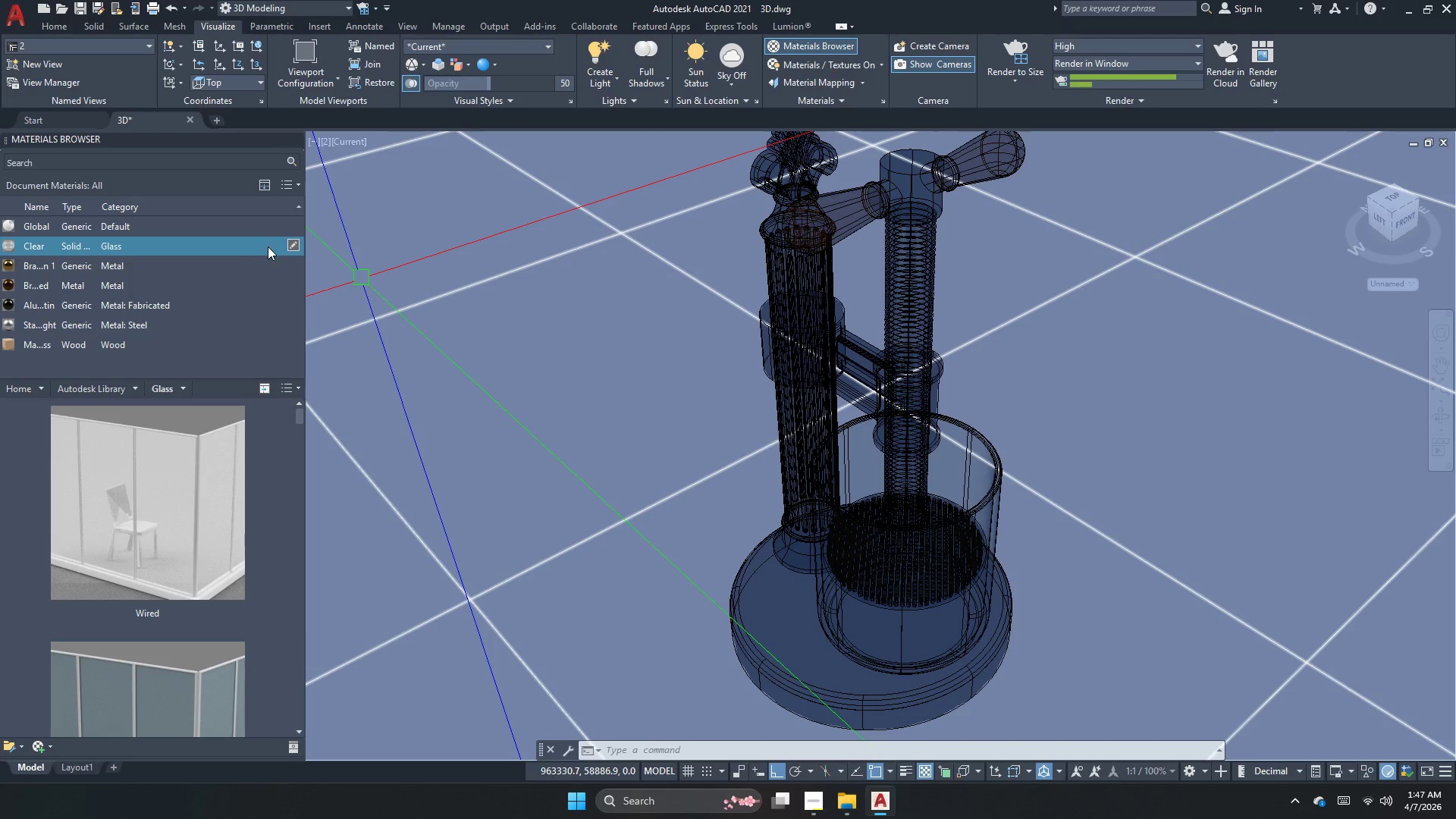 
left_click([287, 243])
 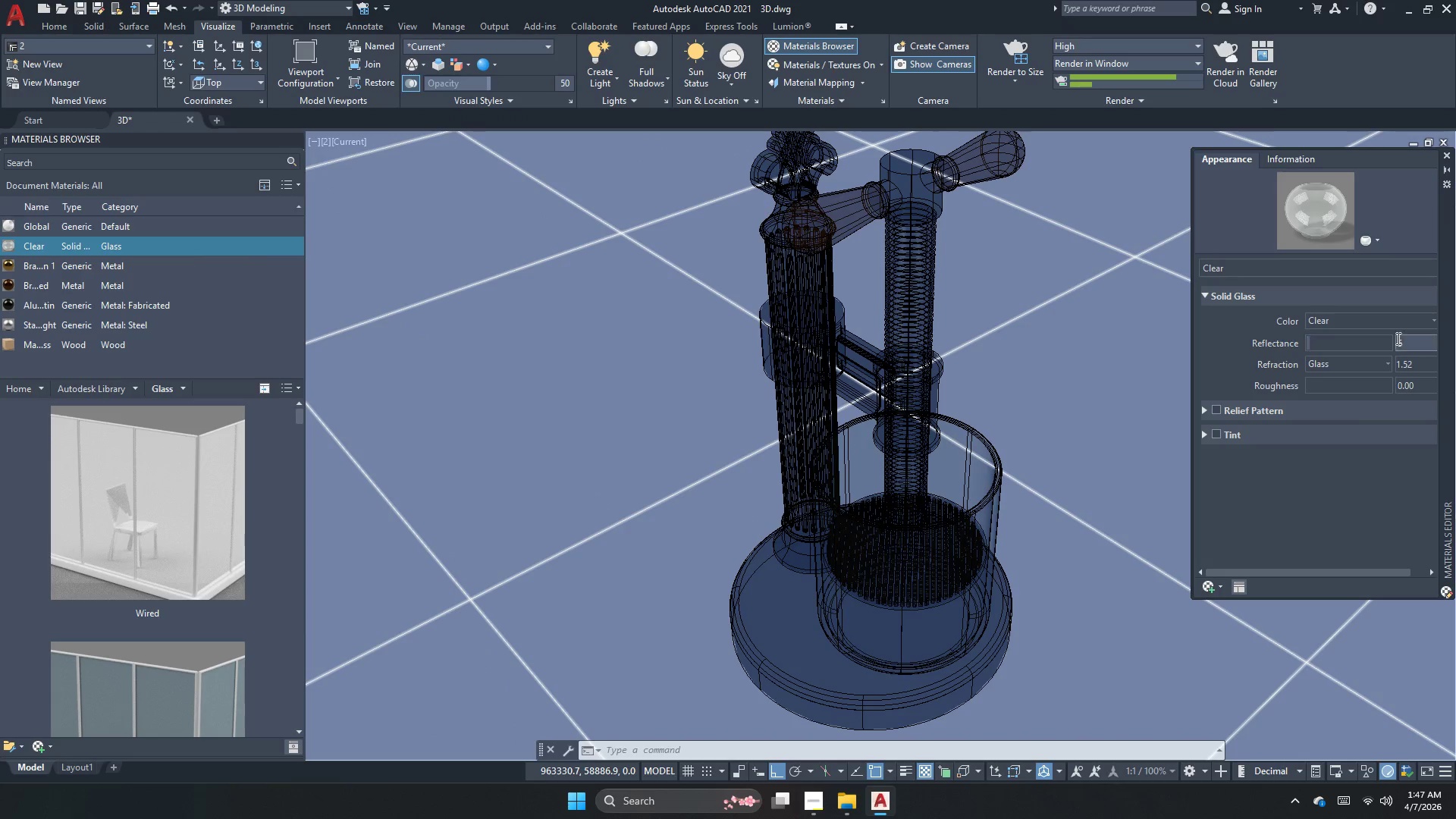 
double_click([1413, 341])
 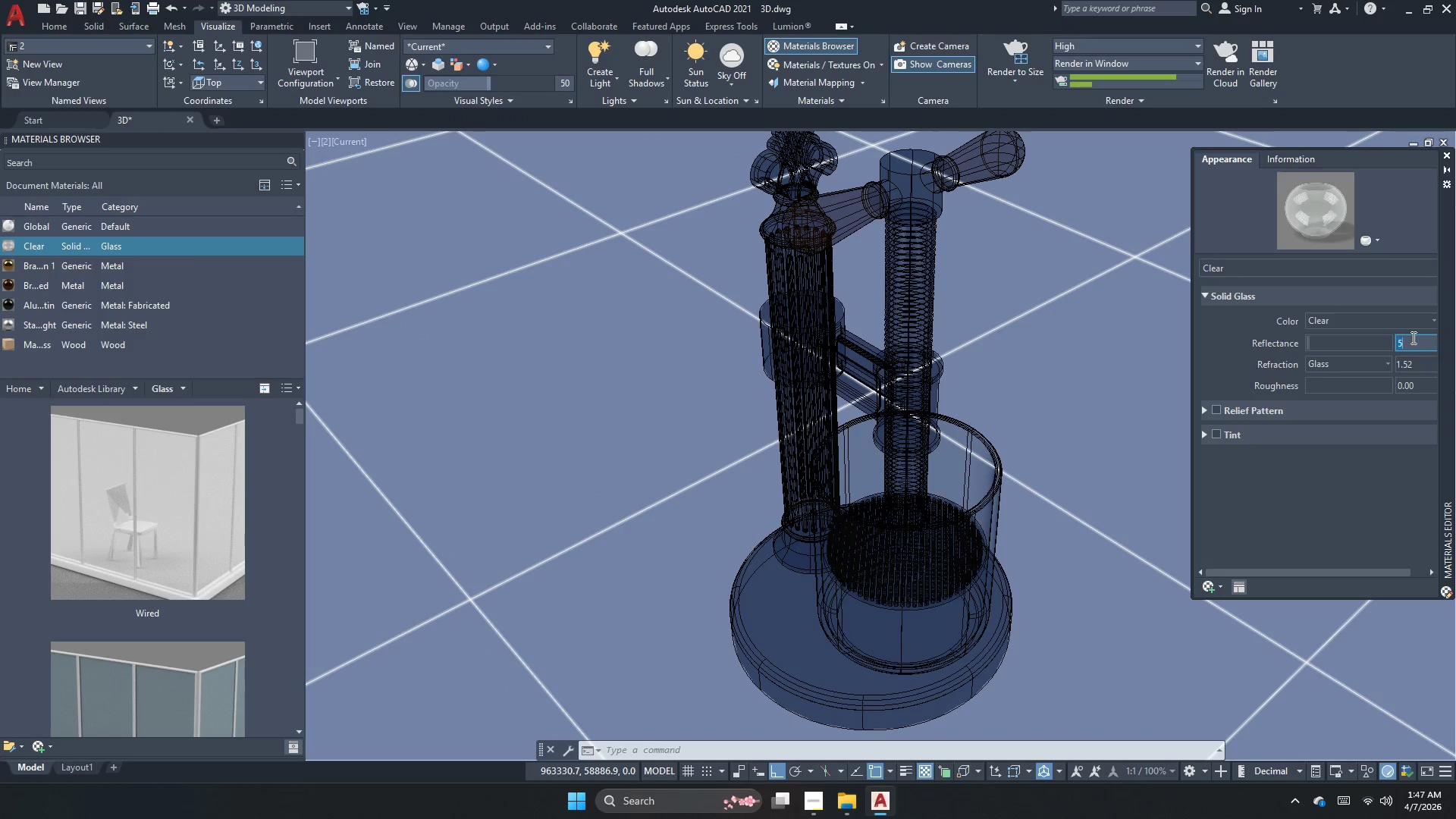 
key(Numpad2)
 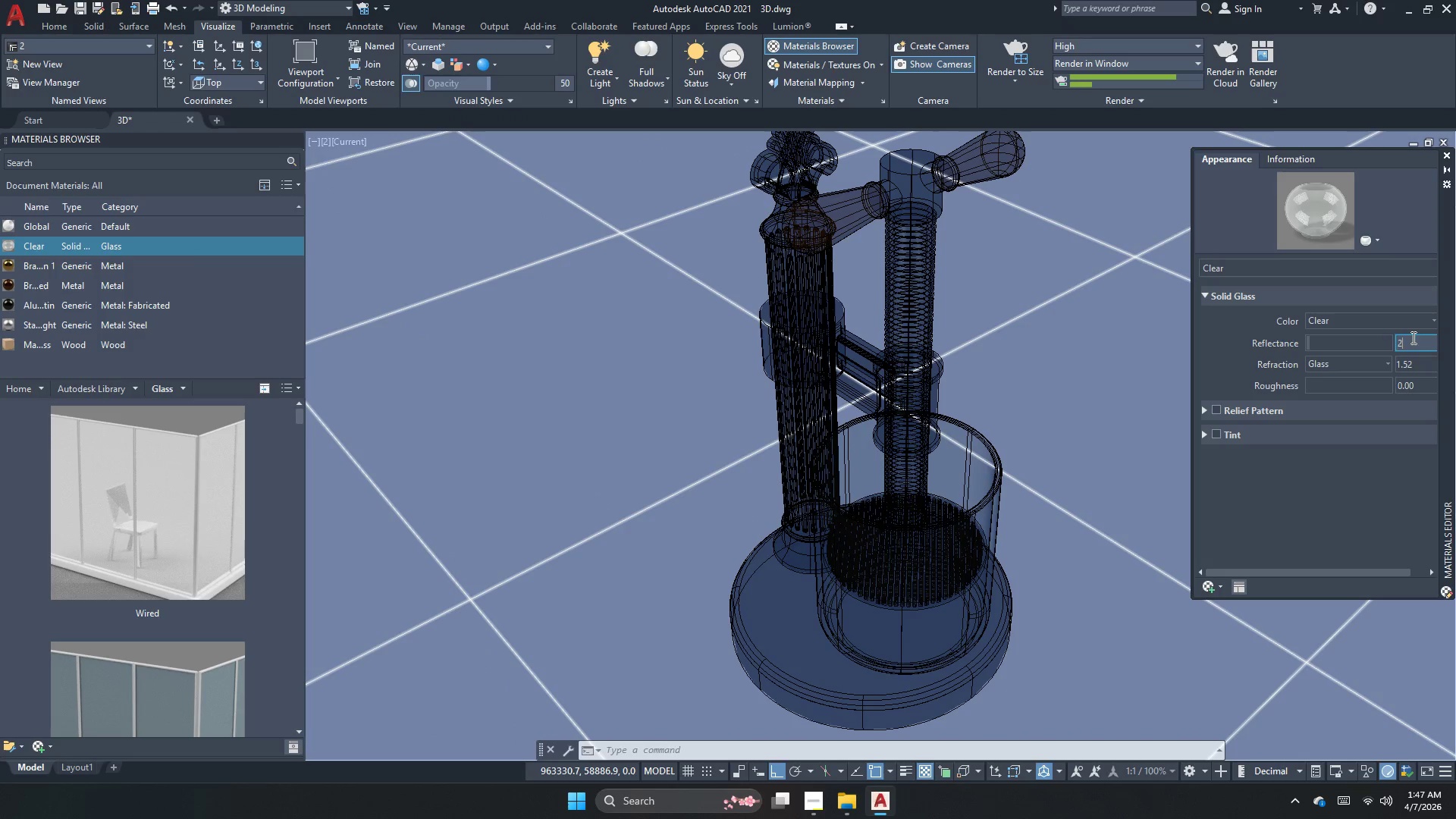 
key(Numpad0)
 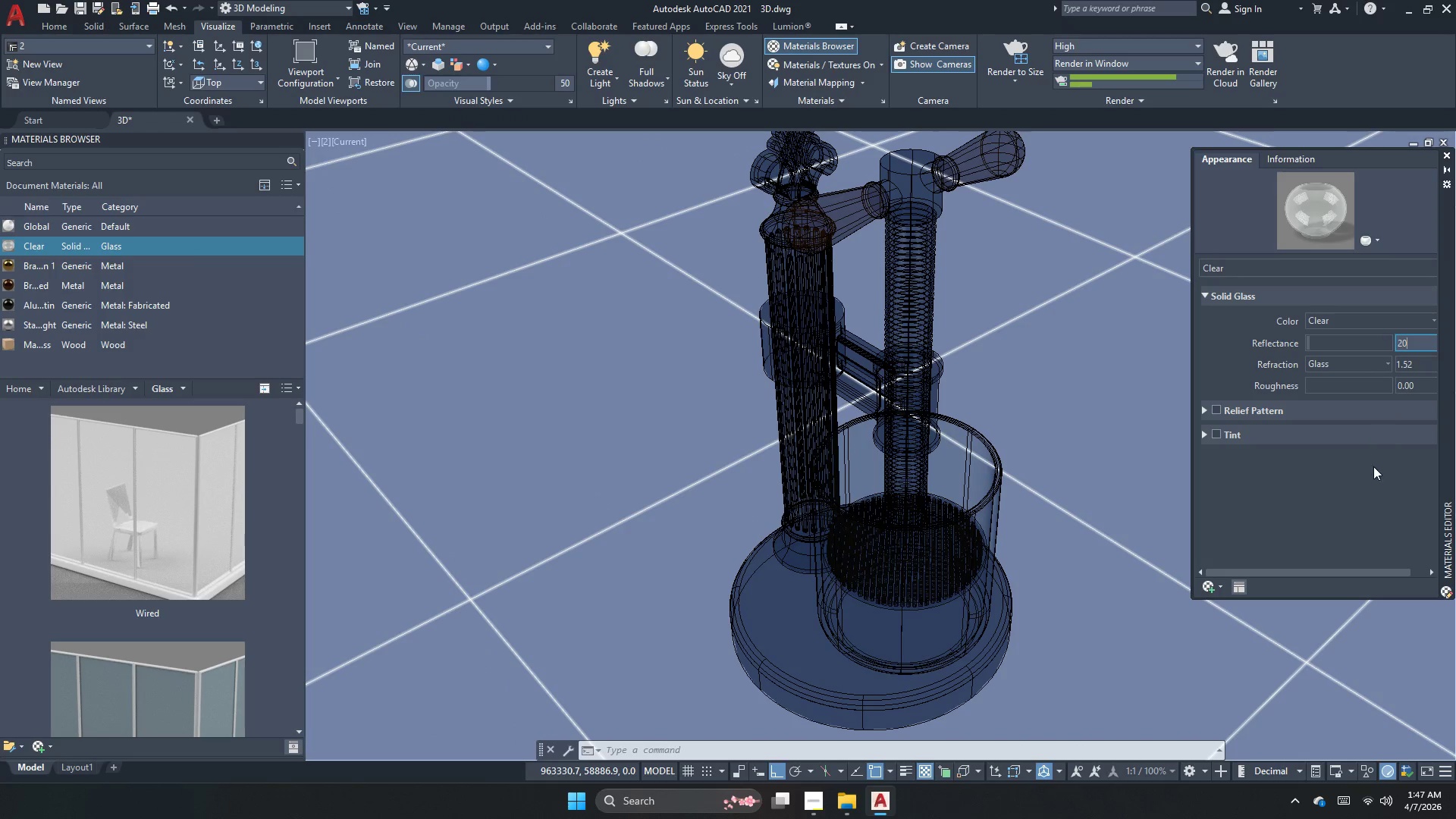 
left_click([1373, 466])
 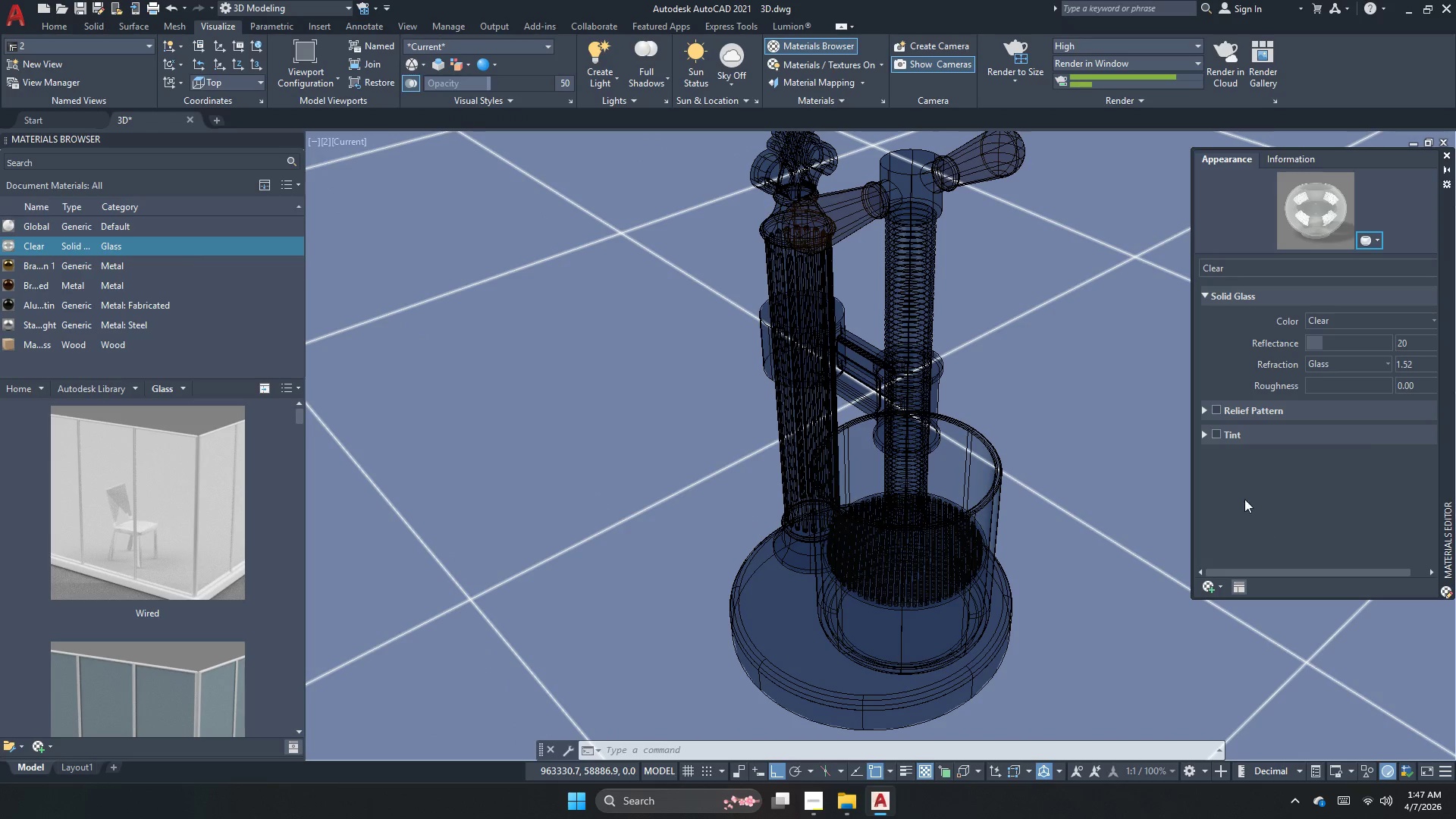 
key(Escape)
 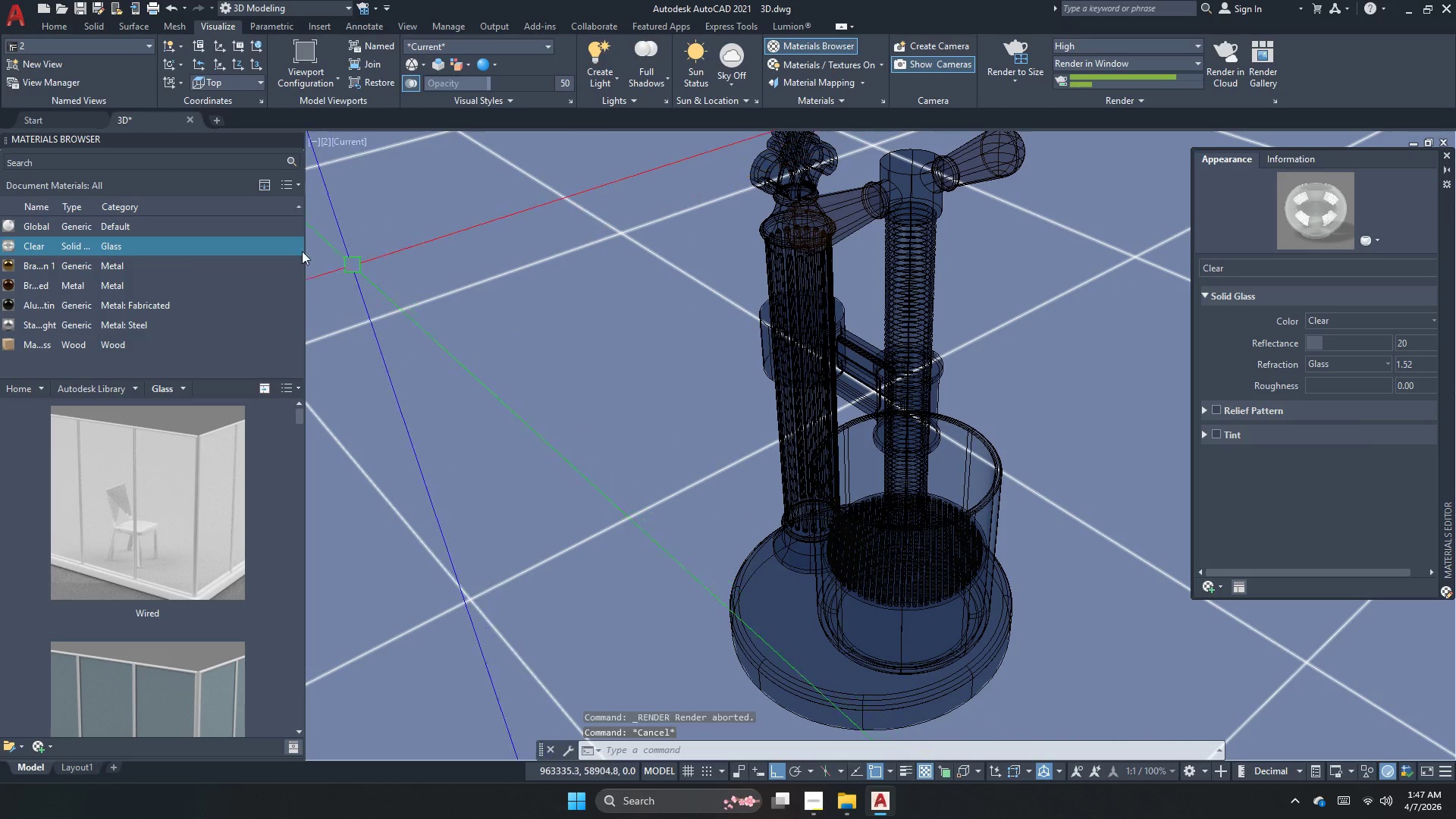 
key(Escape)
 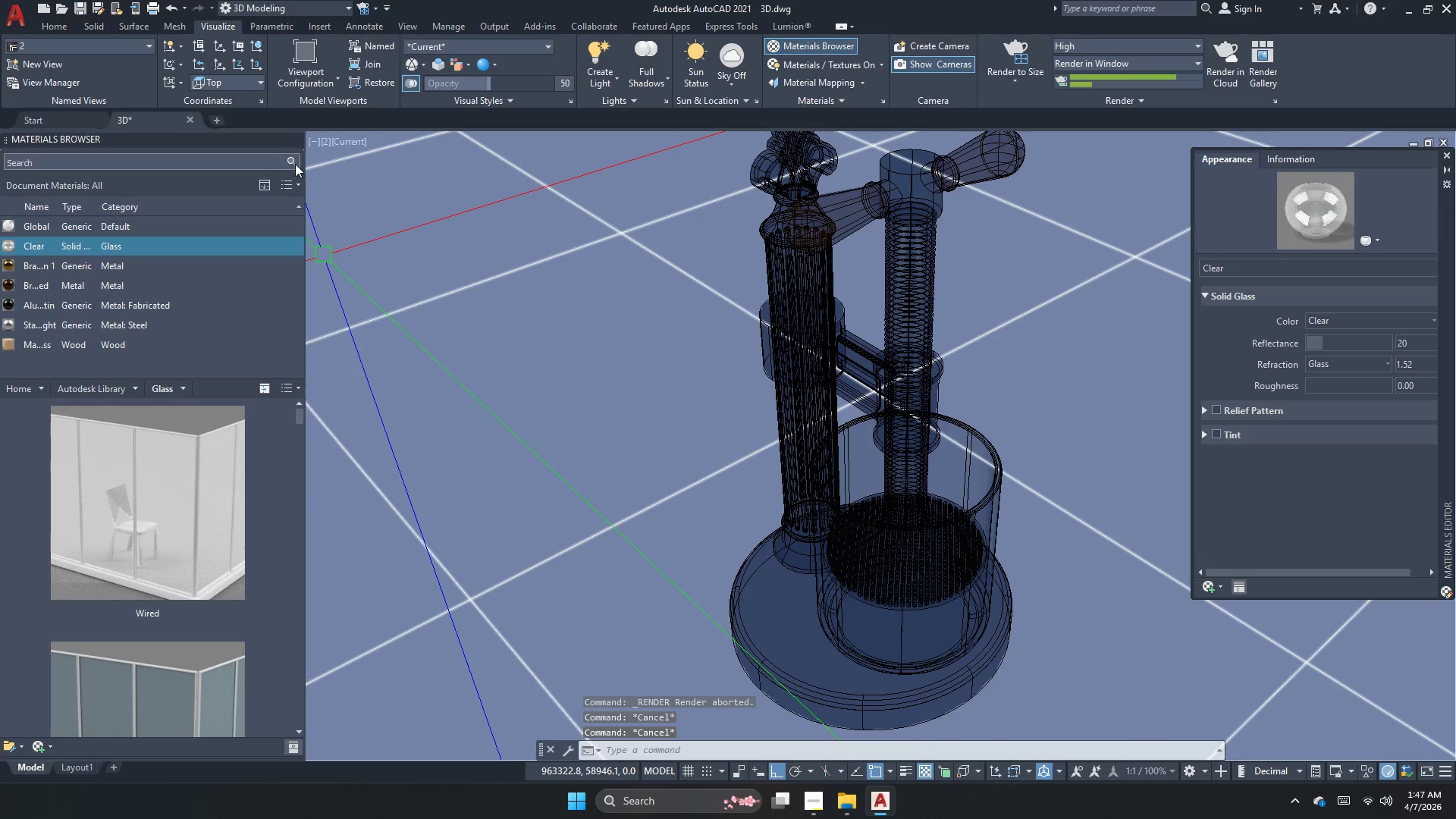 
left_click([293, 140])
 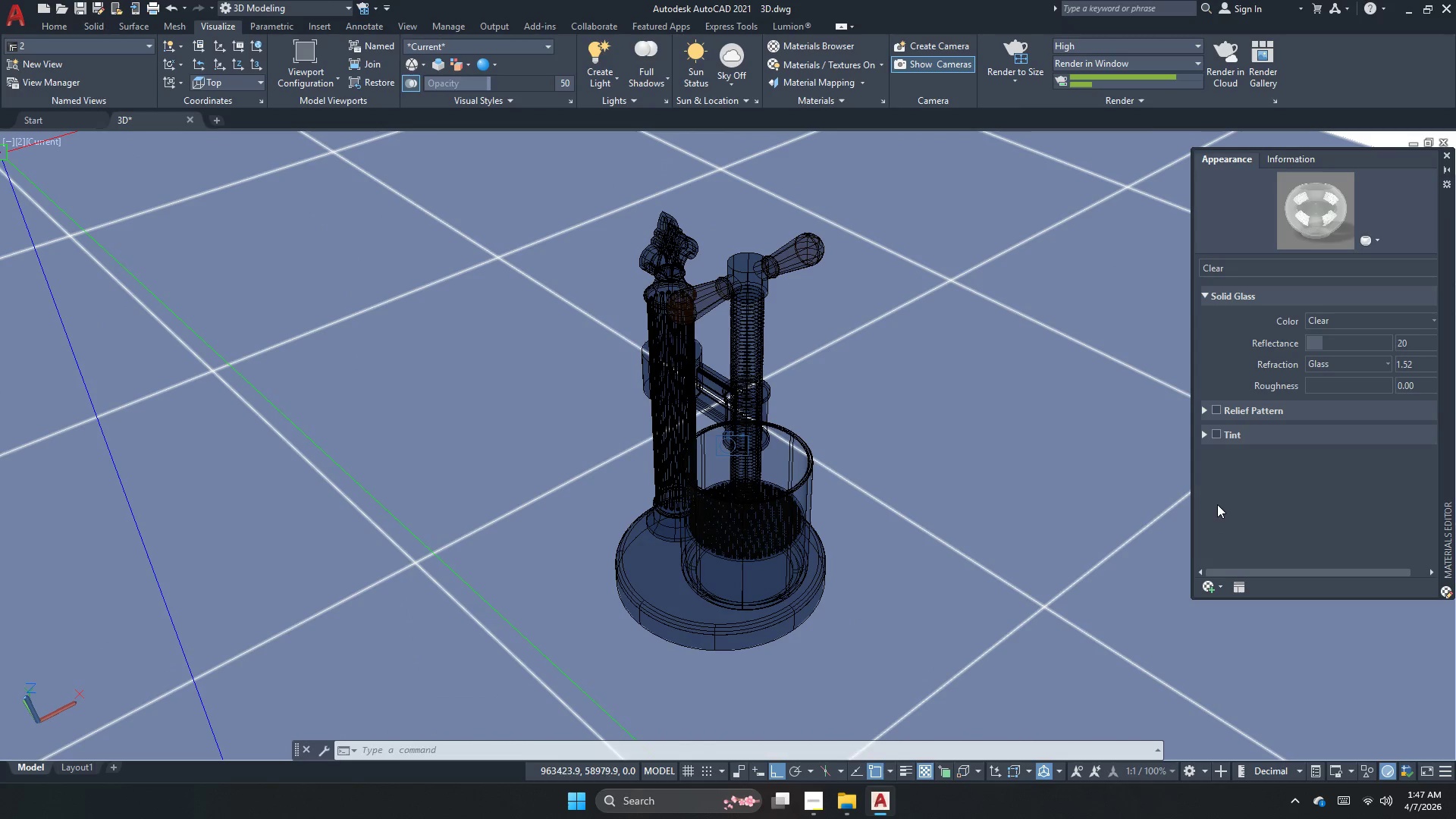 
wait(5.19)
 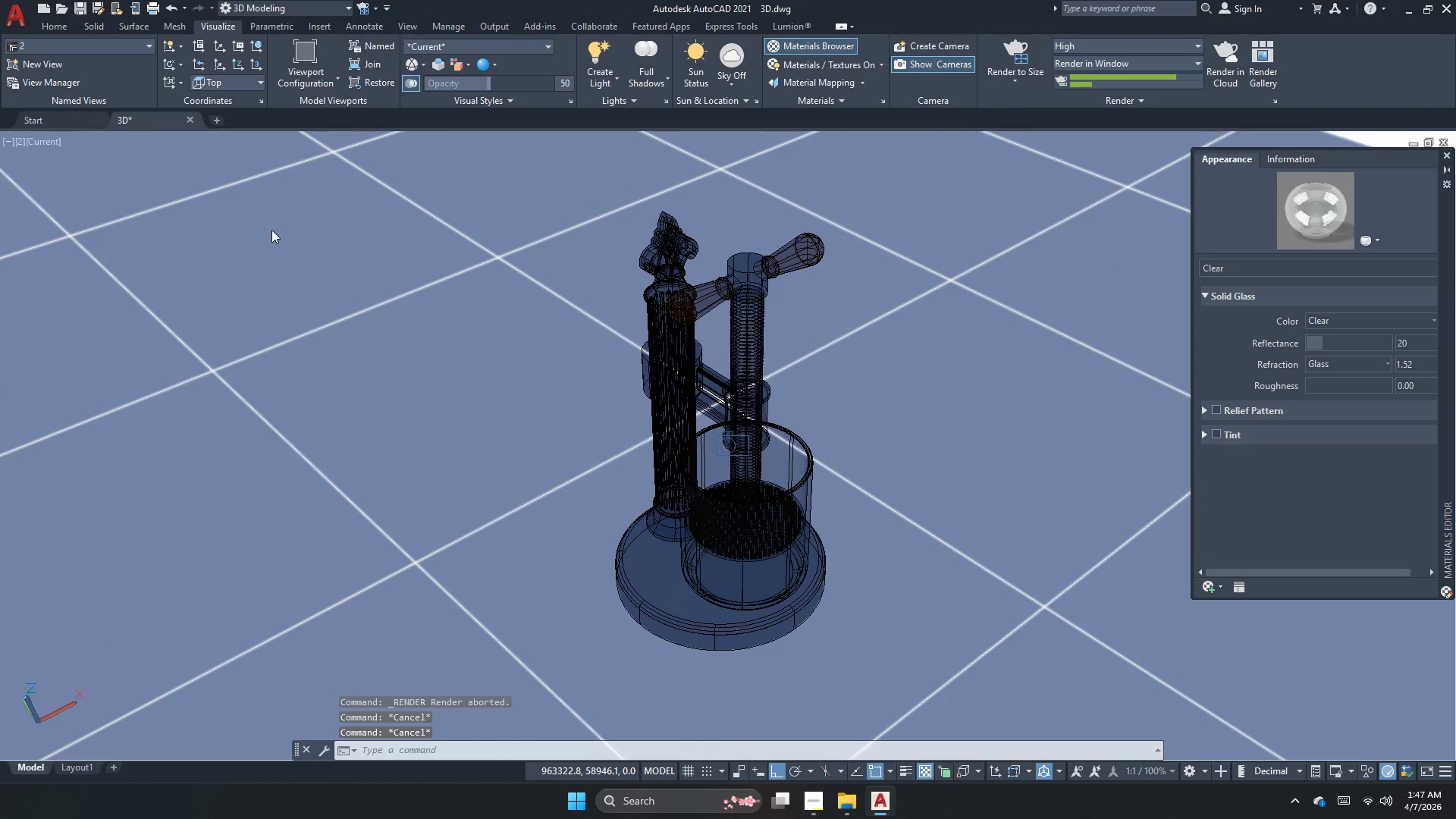 
left_click([1217, 504])
 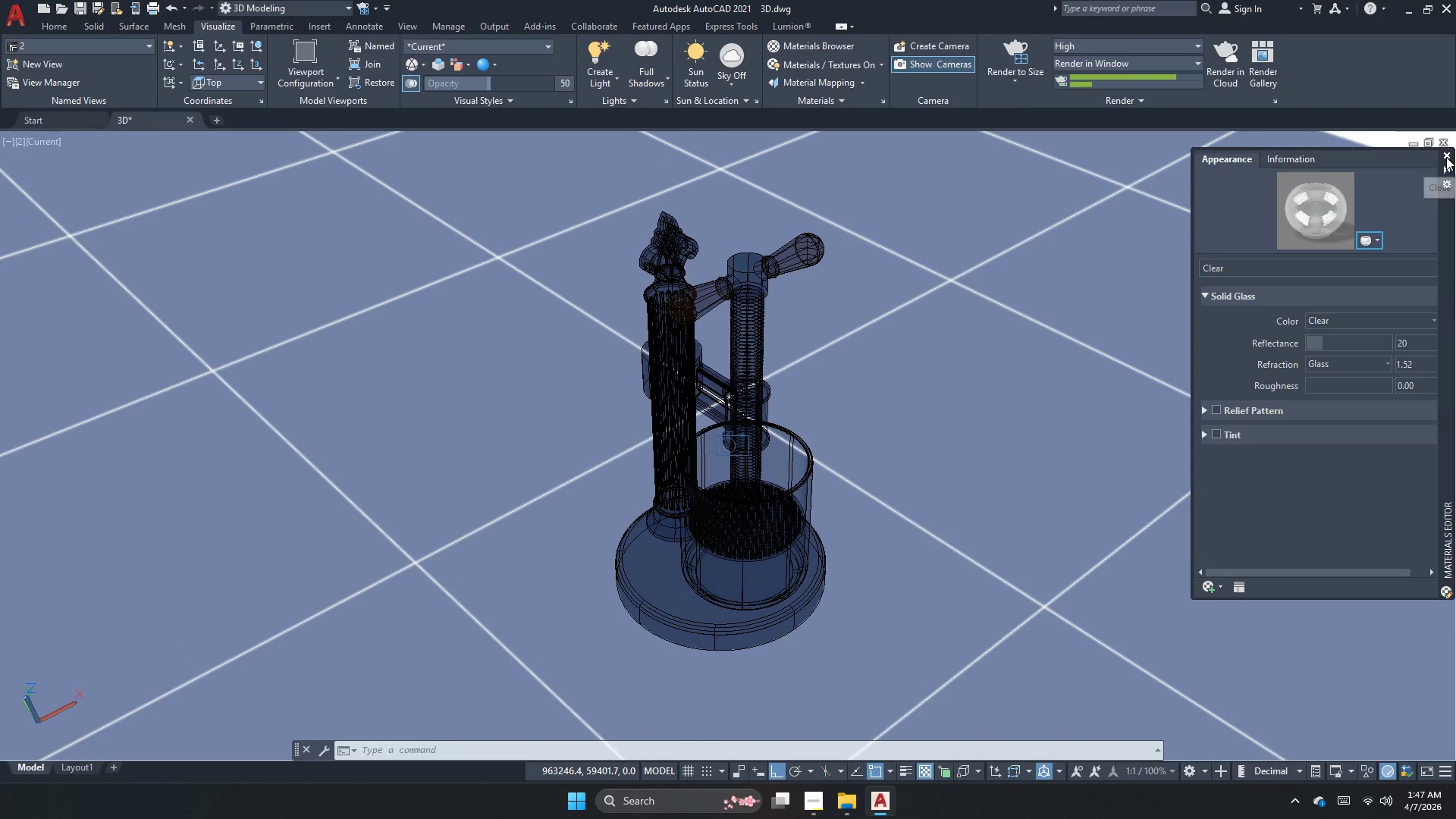 
left_click([1445, 157])
 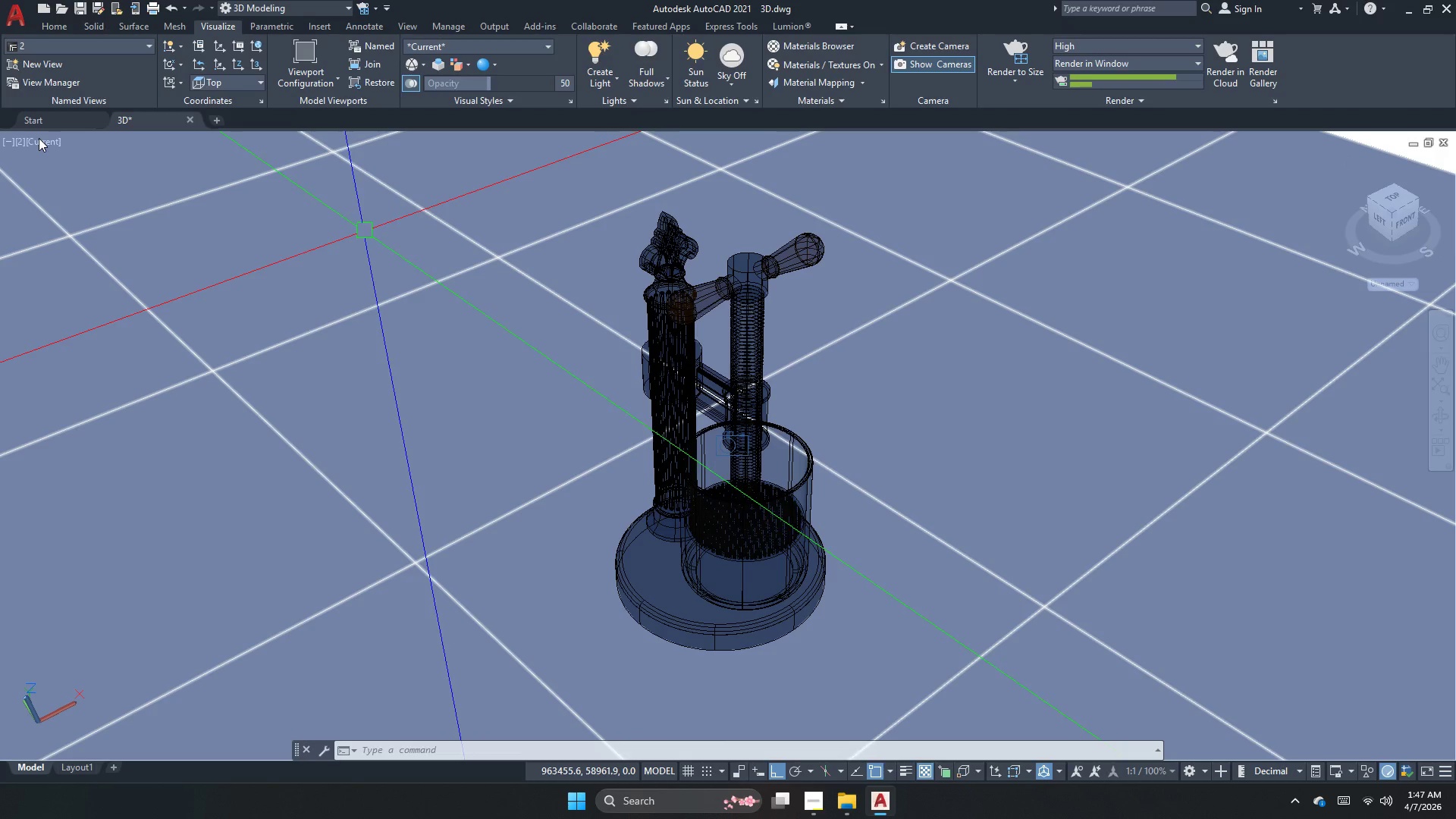 
left_click([39, 138])
 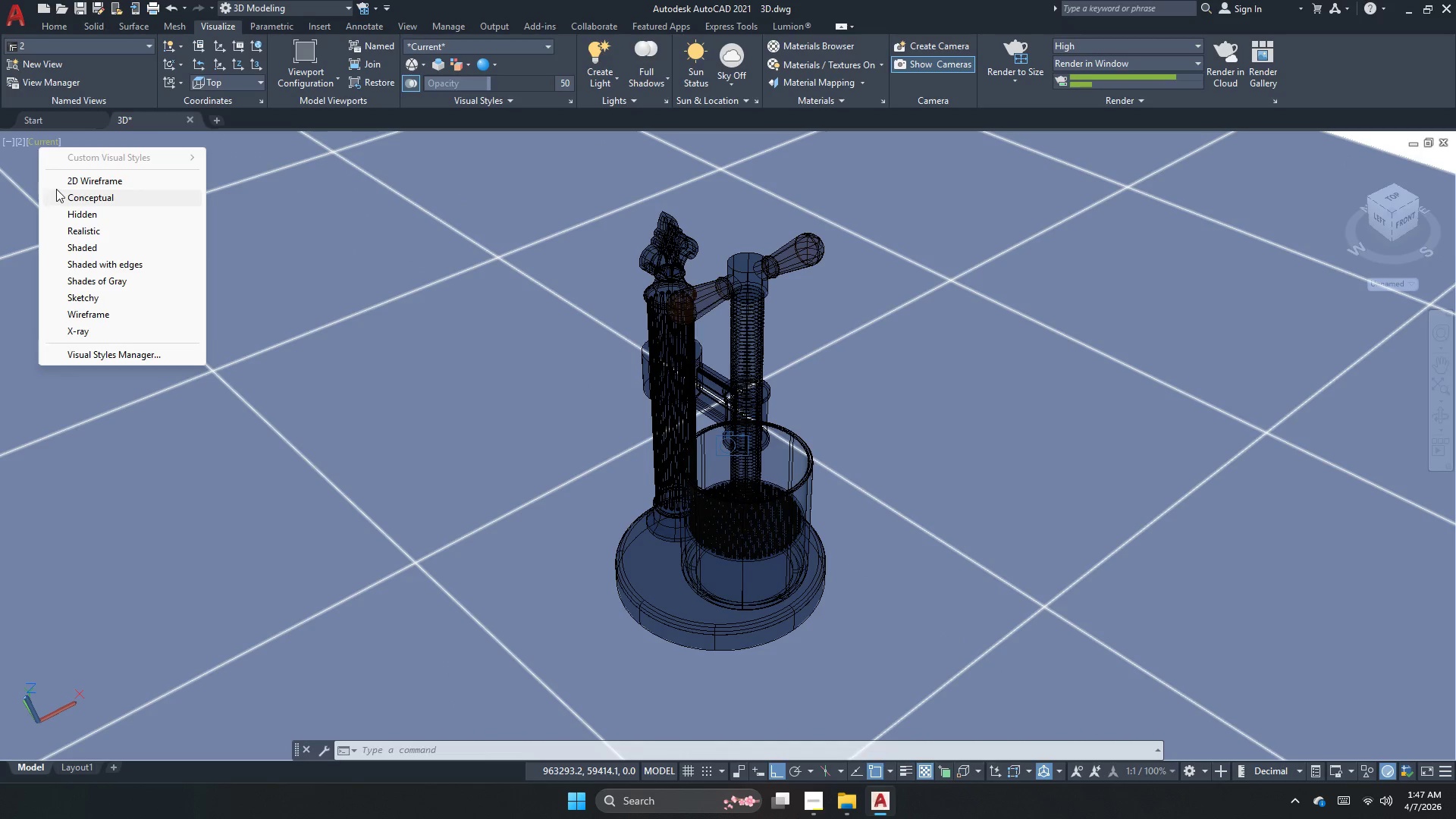 
left_click([61, 184])
 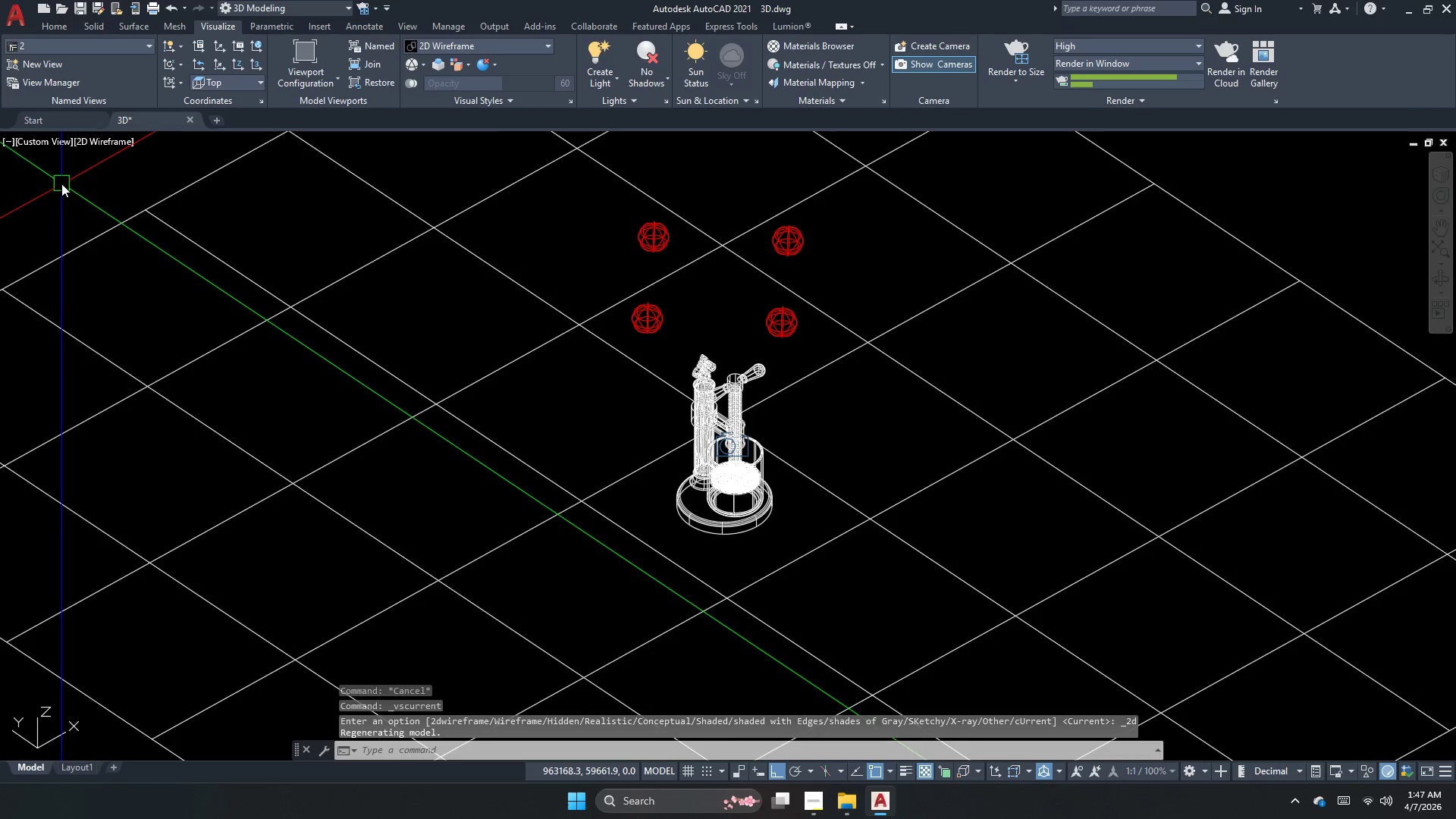 
key(Escape)
 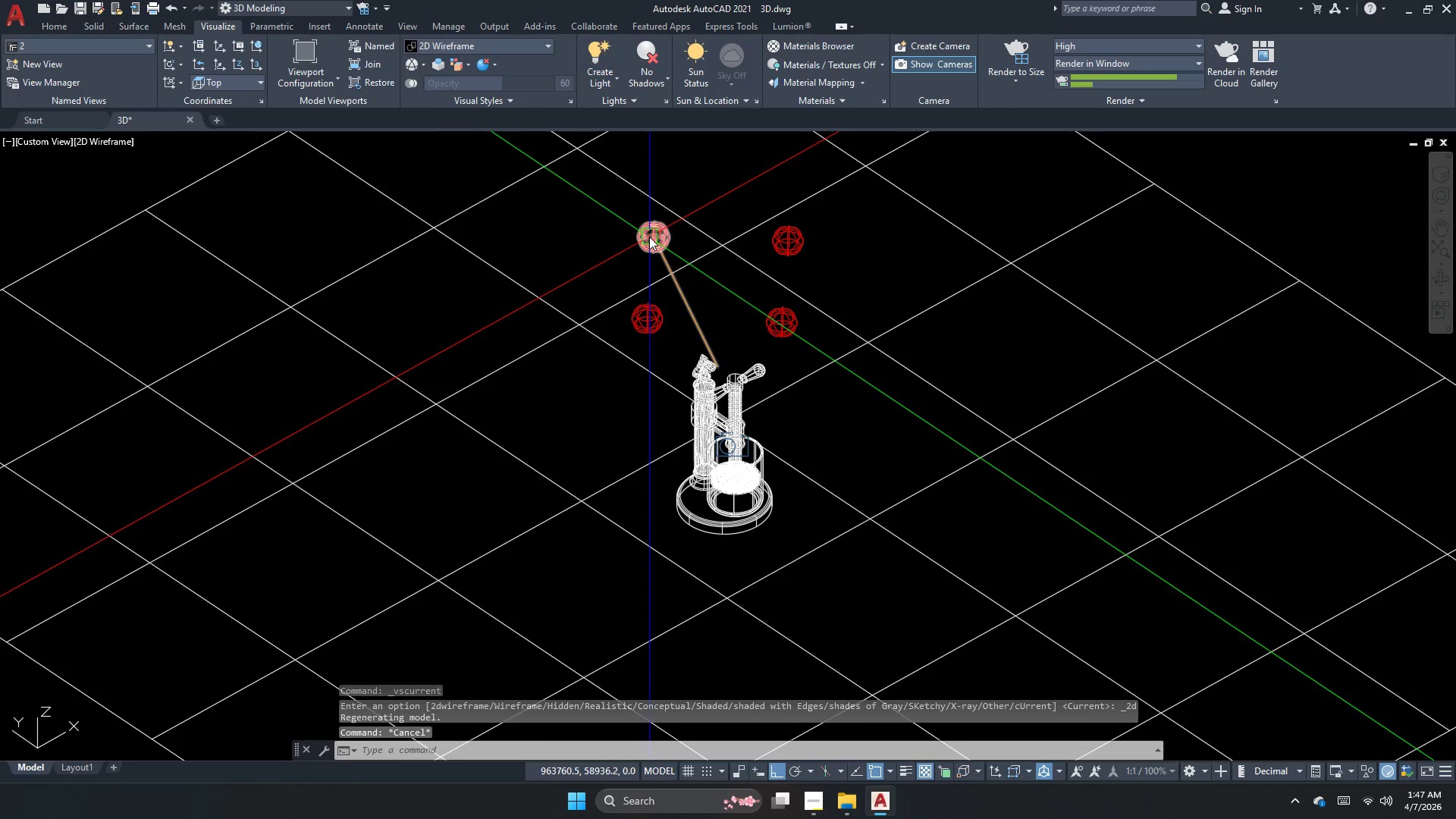 
left_click([650, 237])
 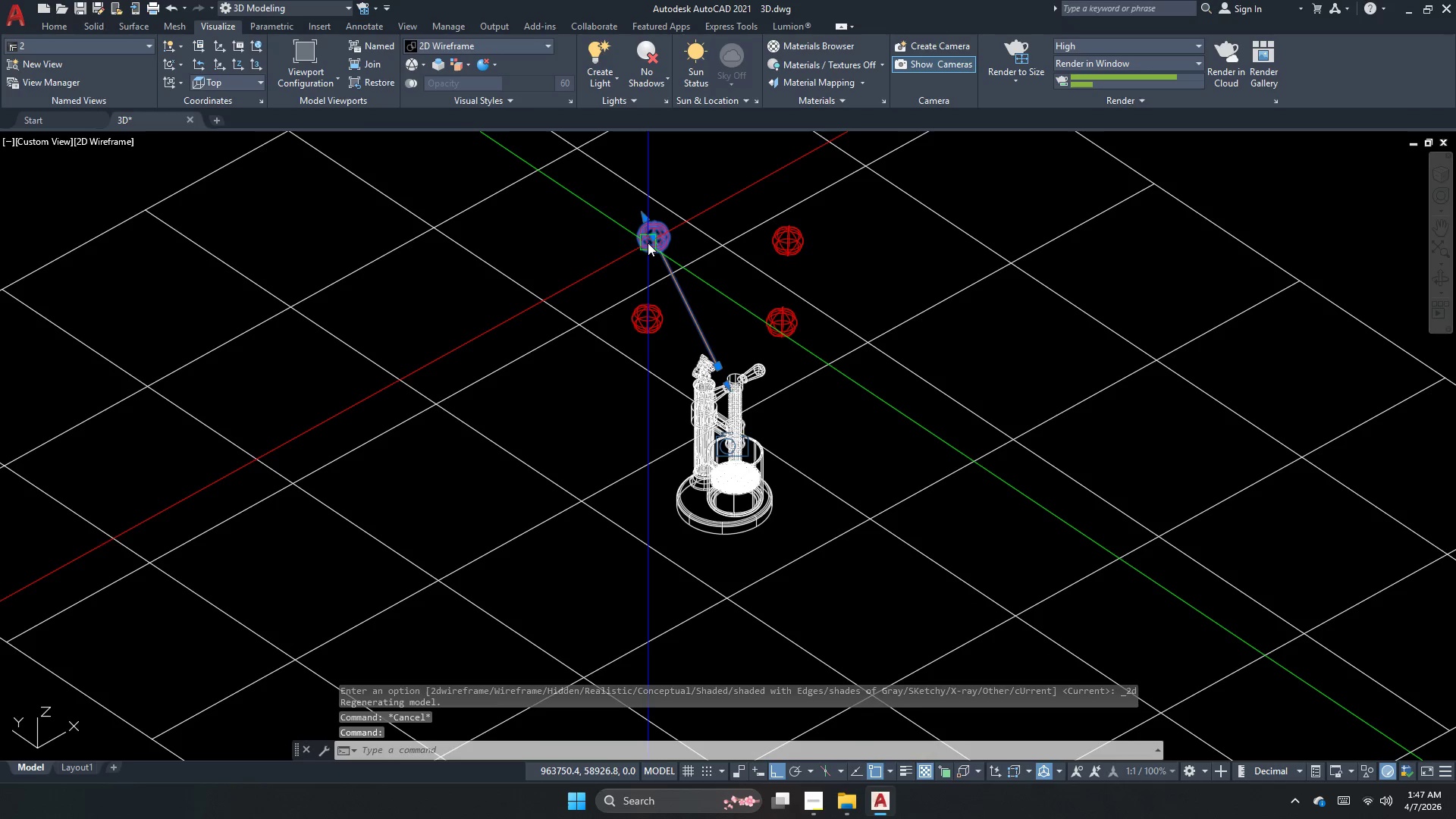 
key(Escape)
 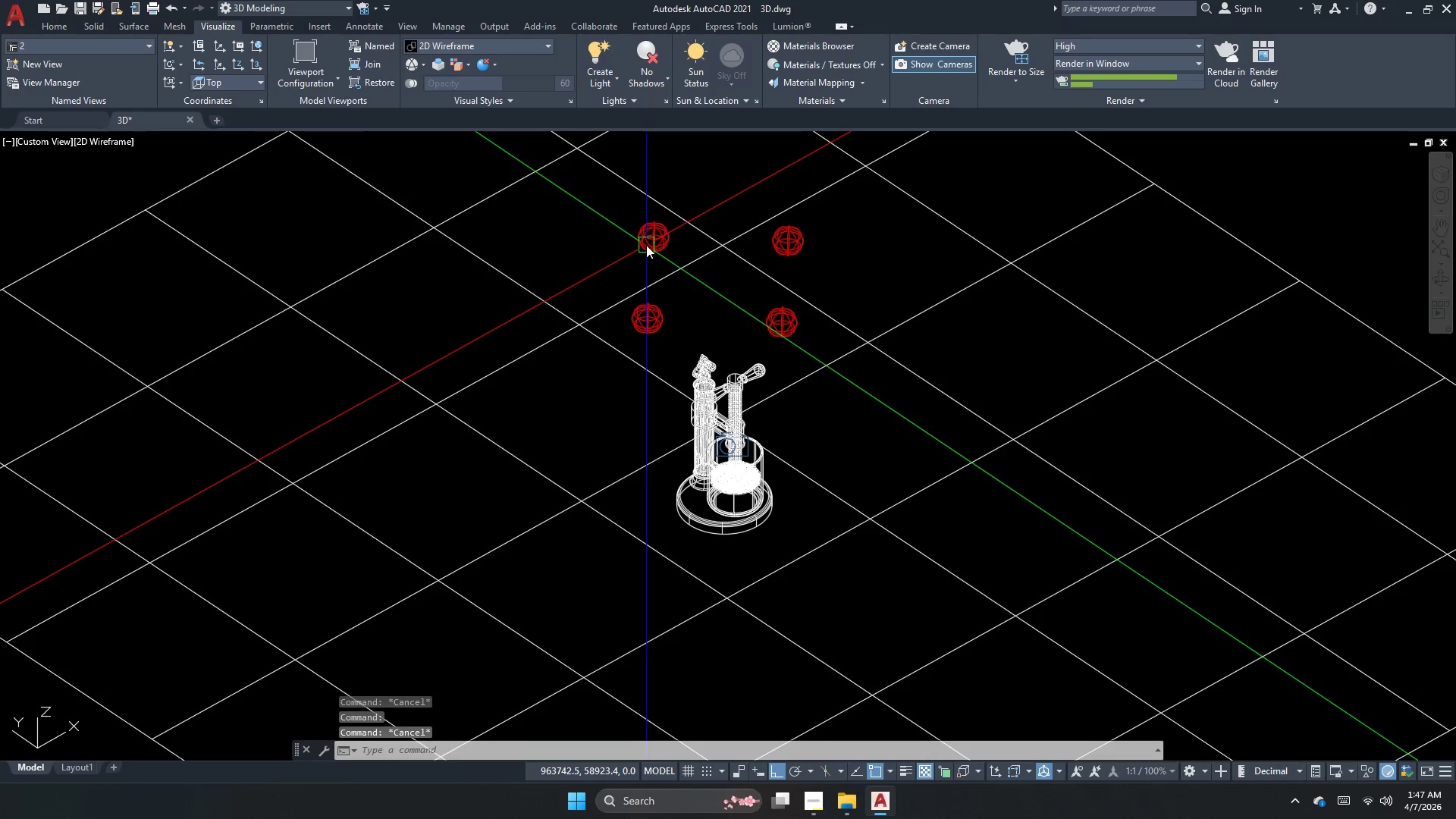 
key(Escape)
 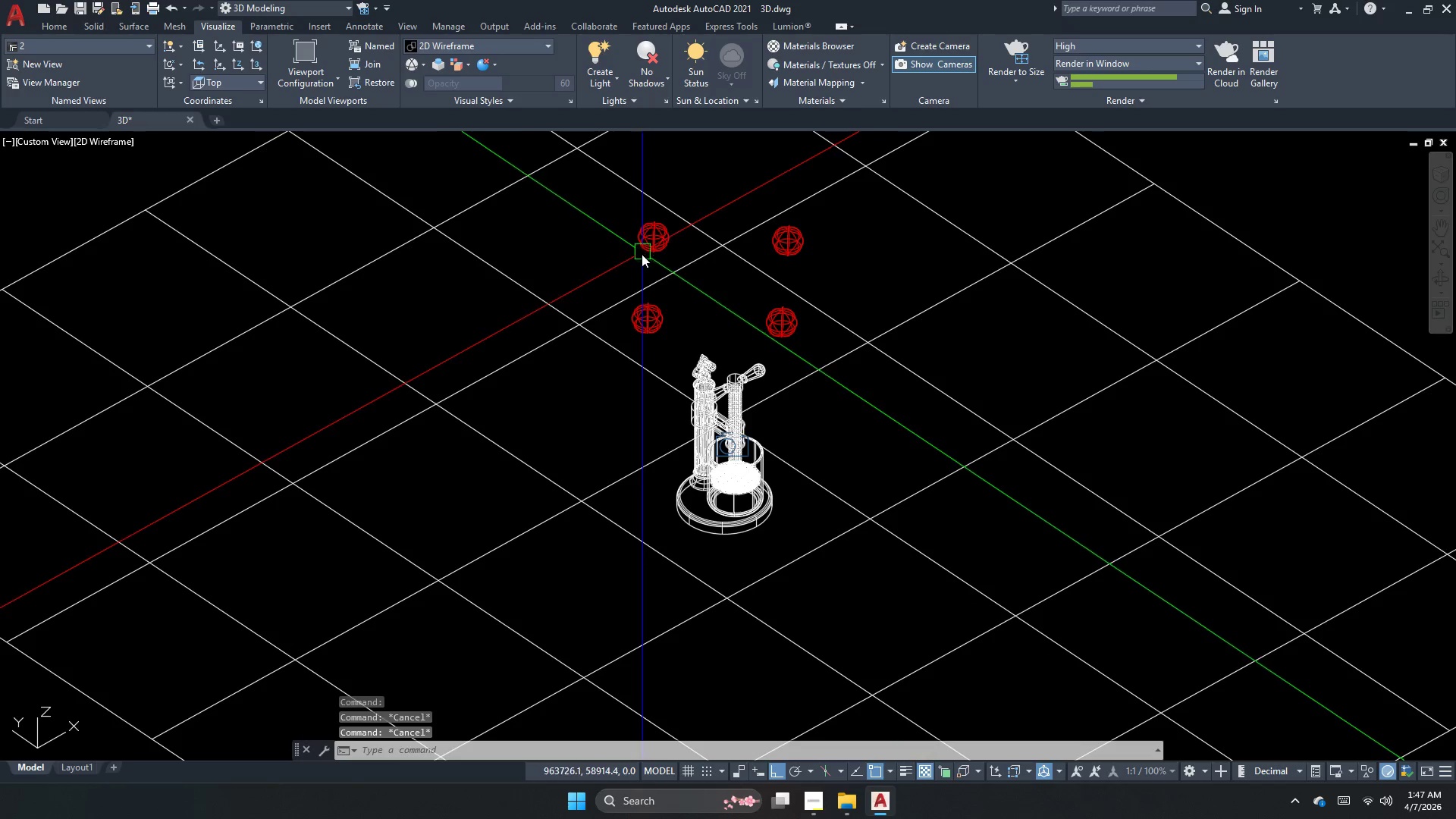 
type(ch )
 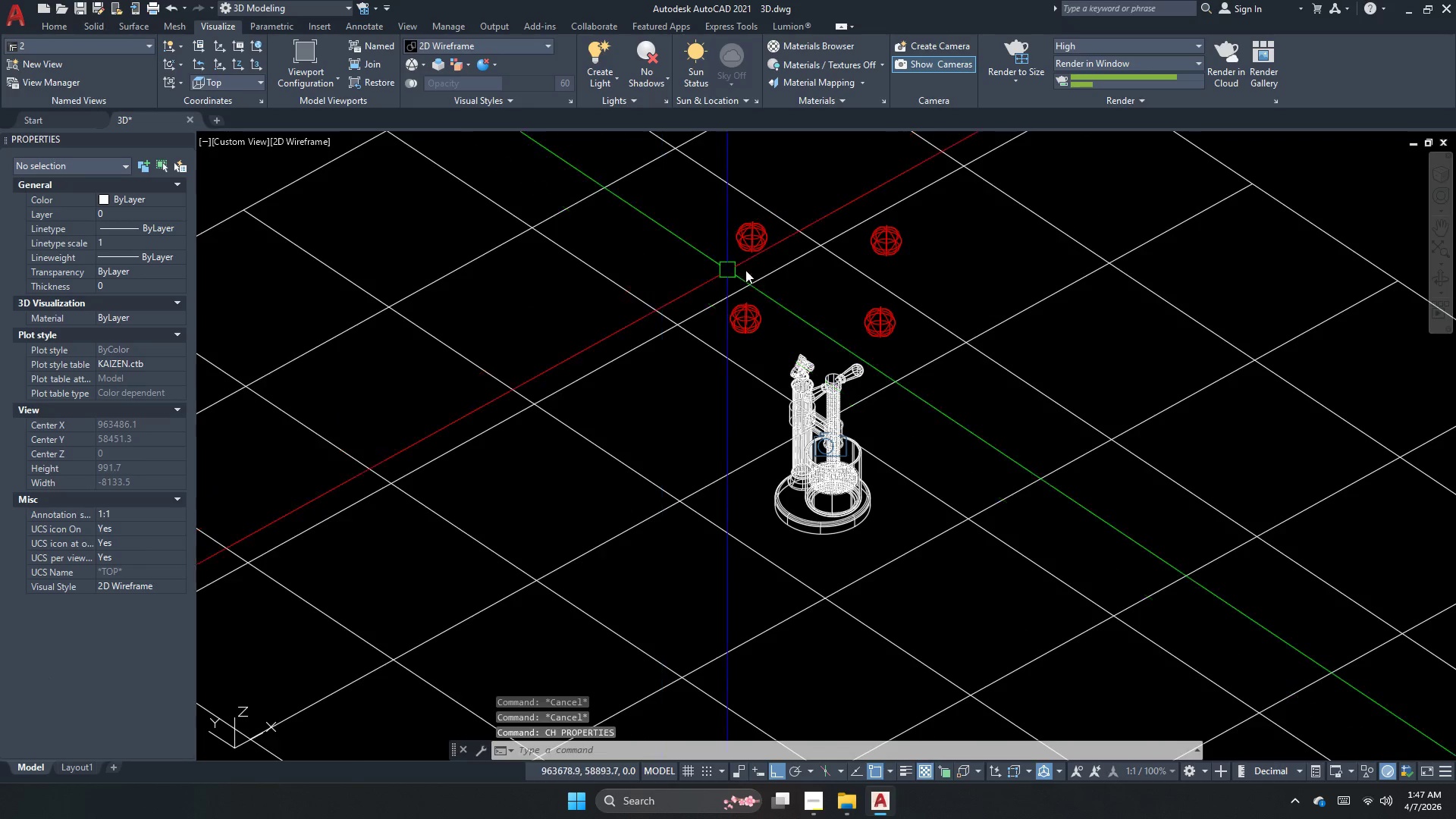 
left_click([755, 235])
 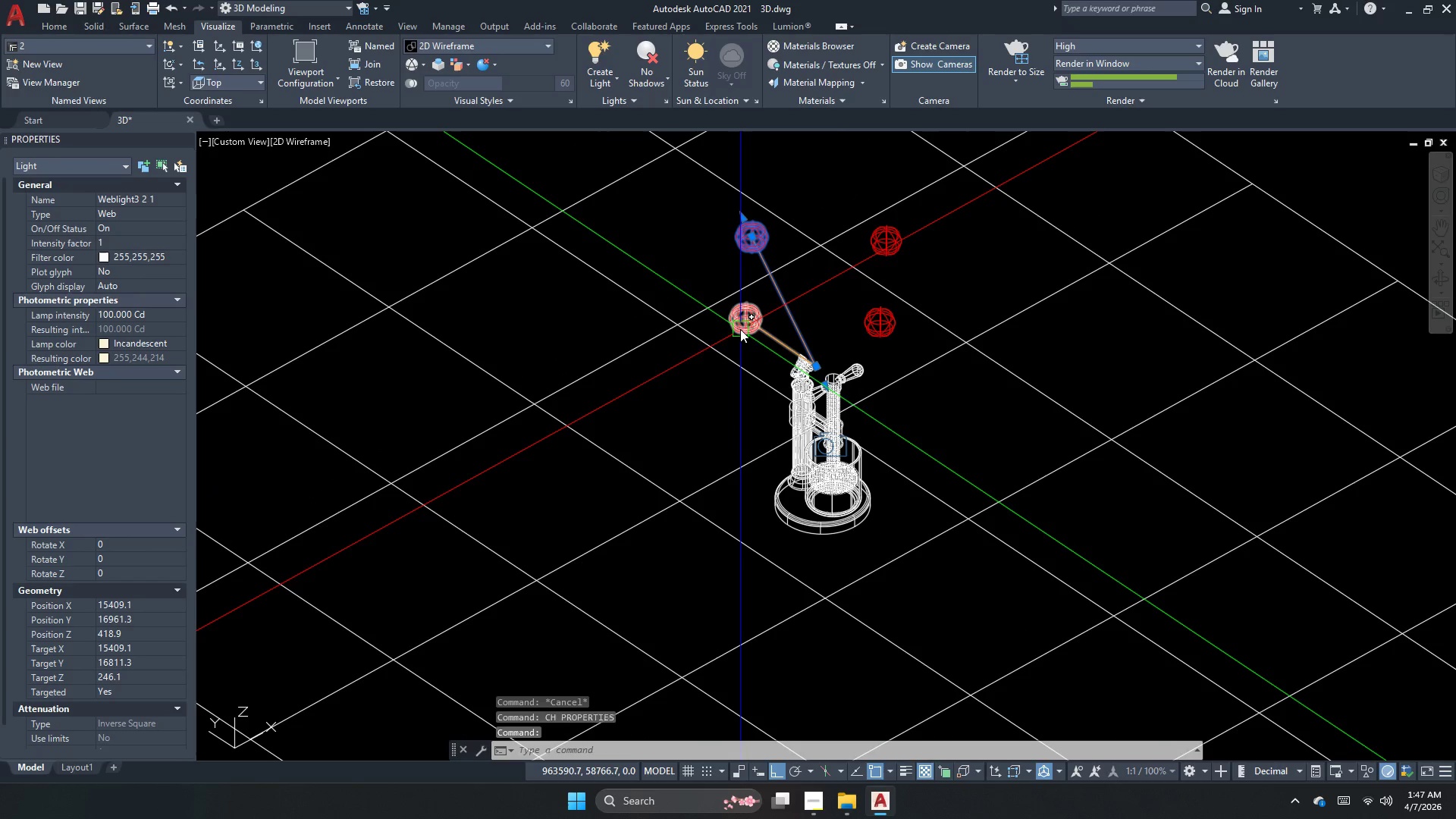 
left_click([742, 325])
 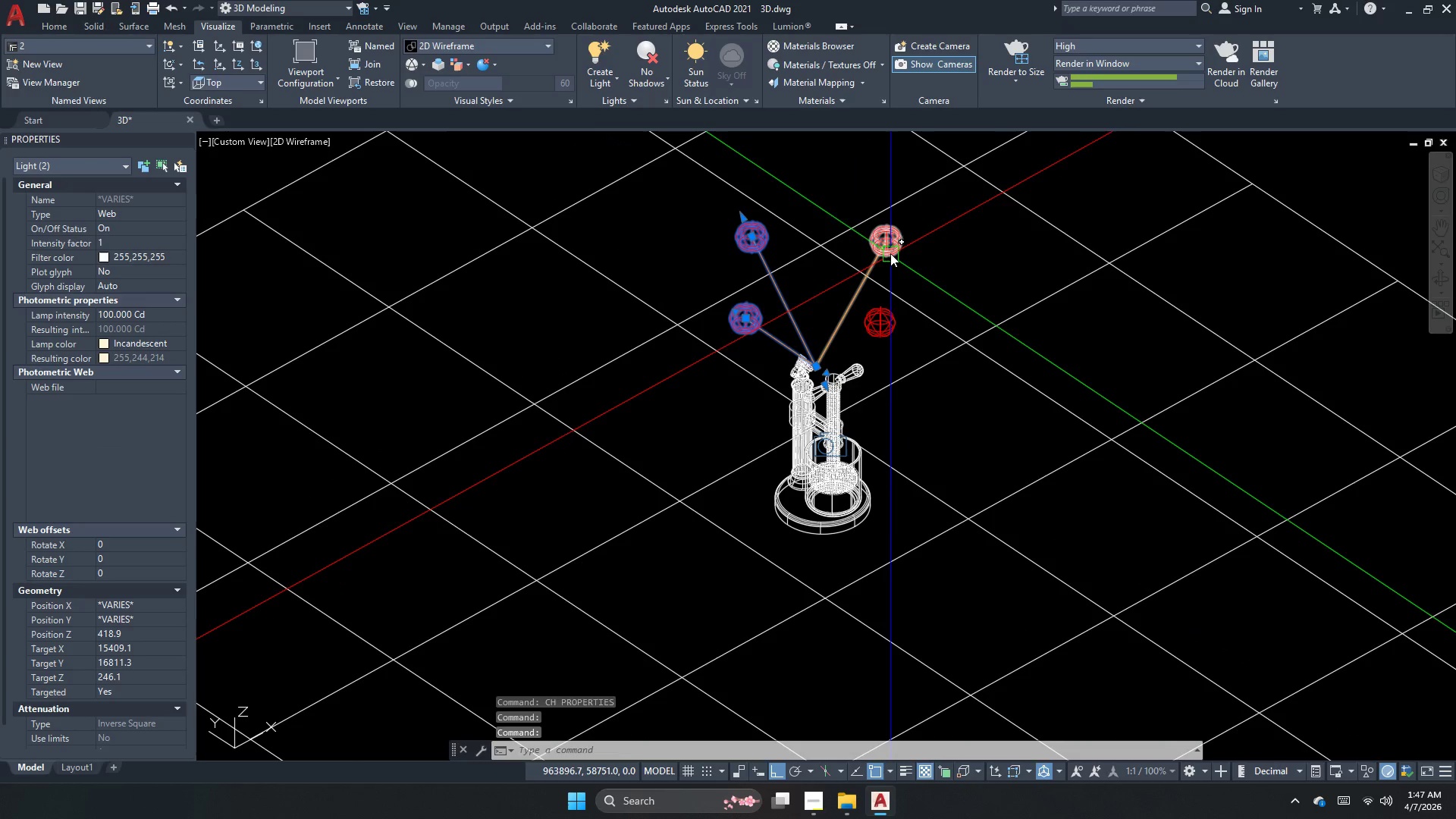 
left_click([889, 246])
 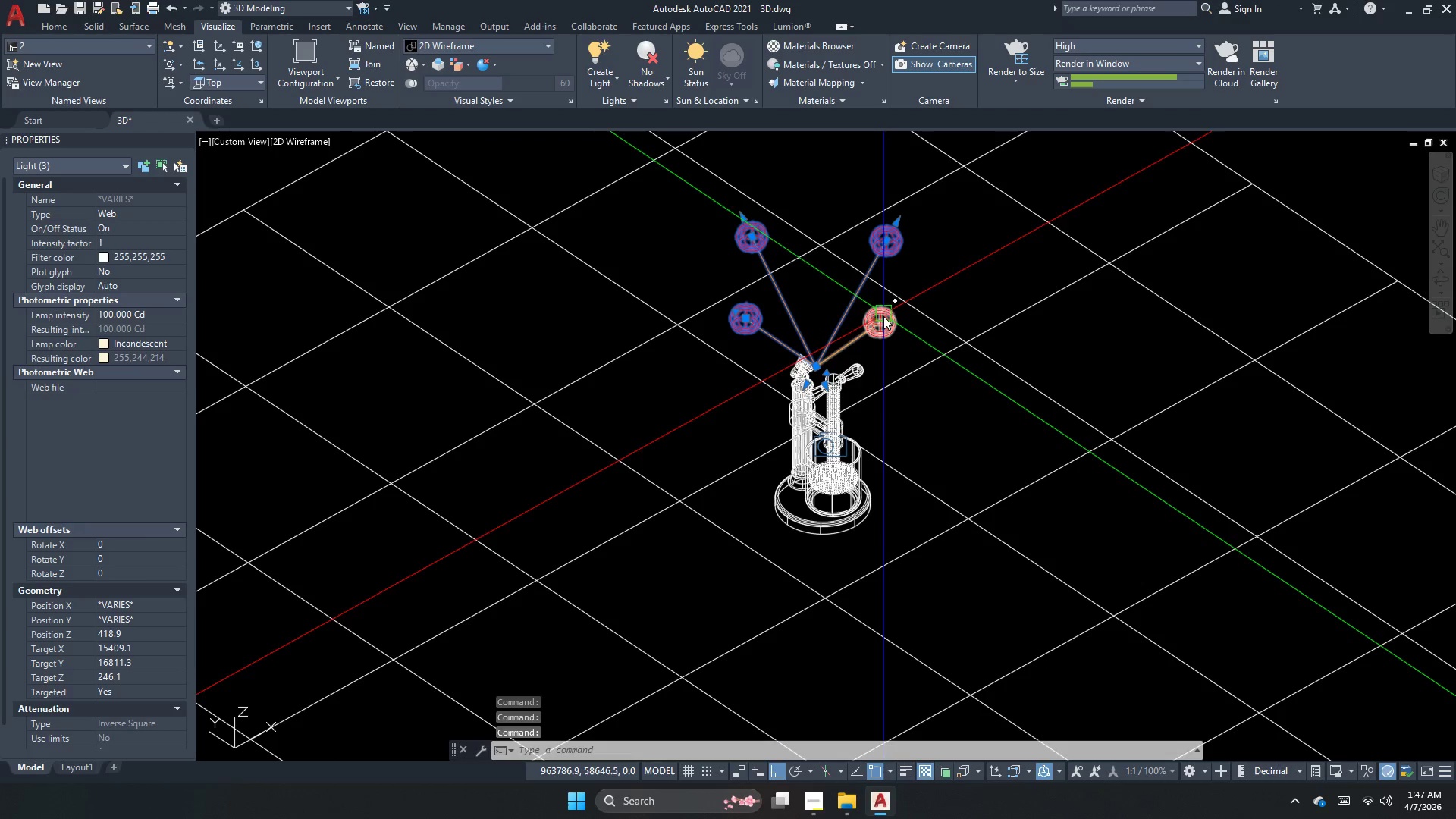 
left_click([883, 318])
 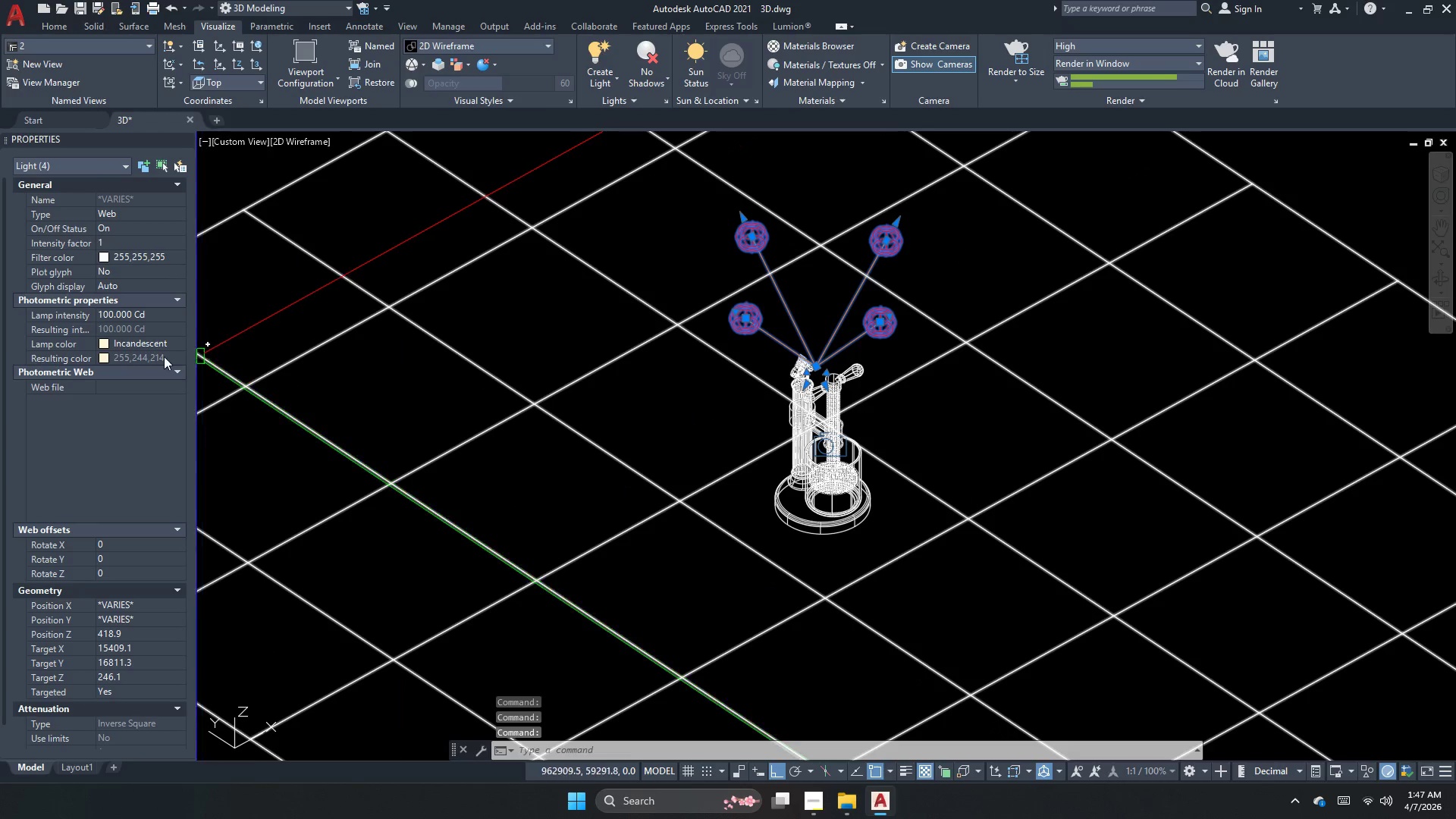 
left_click([159, 338])
 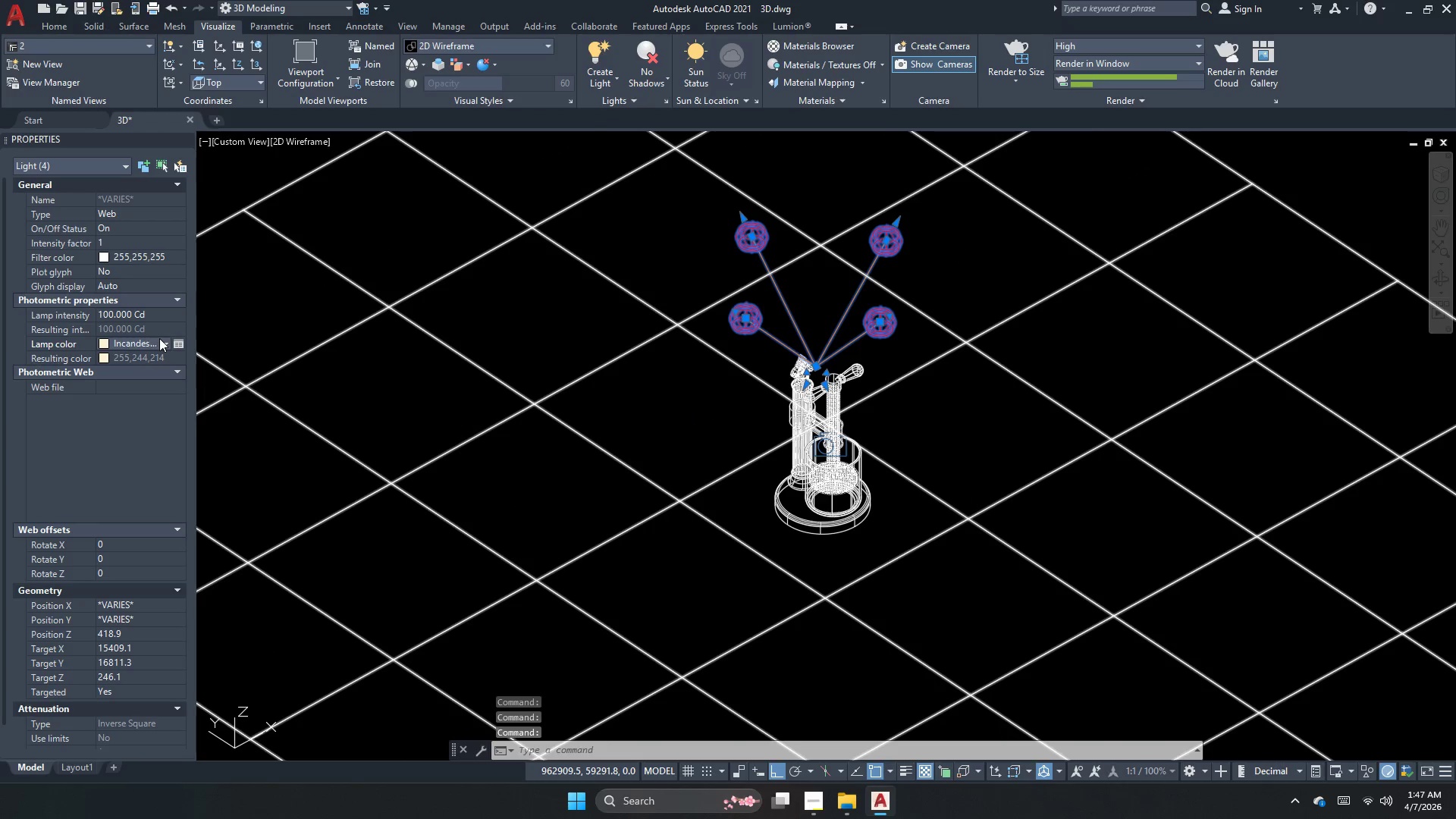 
left_click([159, 338])
 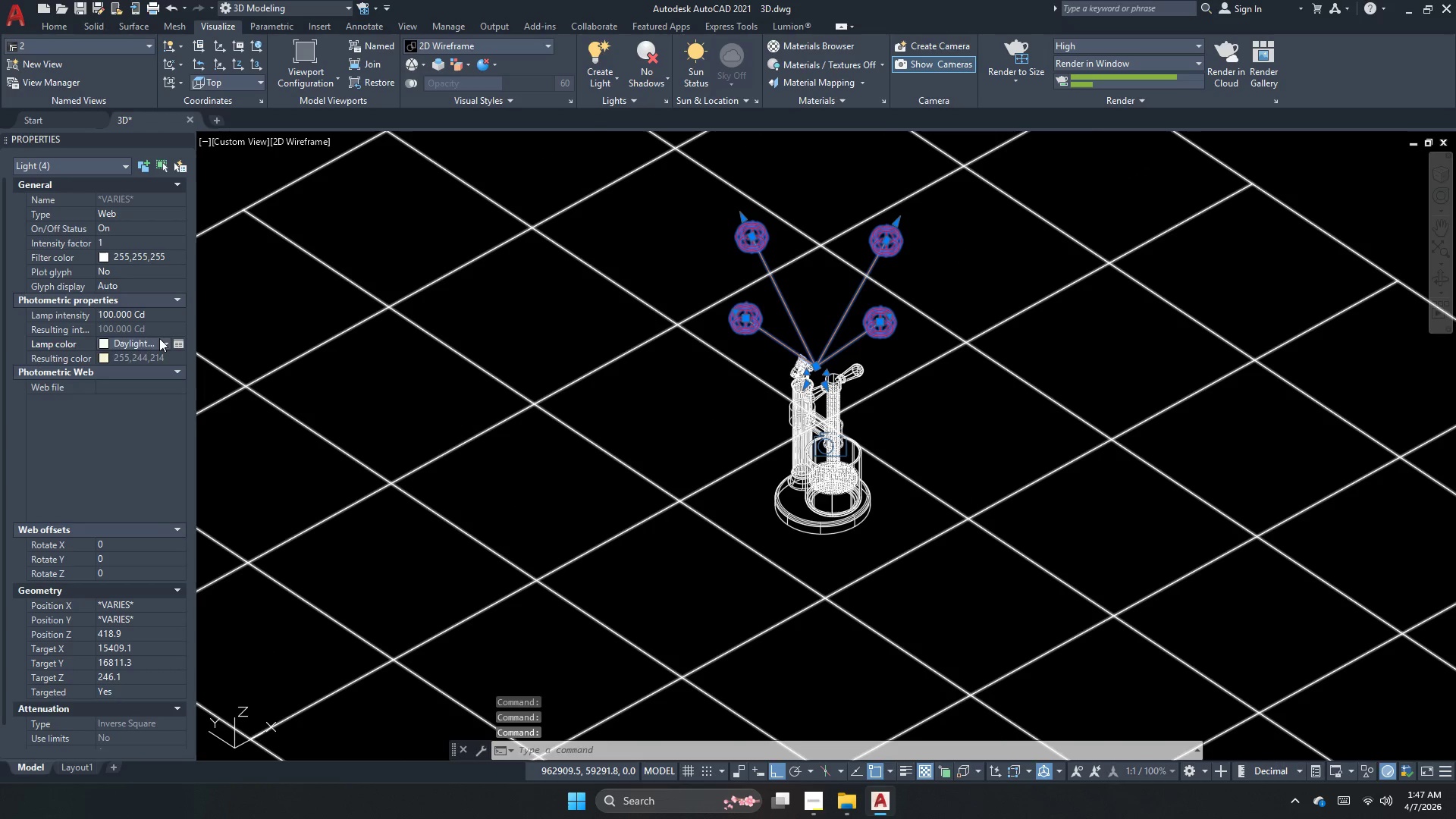 
scroll: coordinate [159, 338], scroll_direction: up, amount: 1.0
 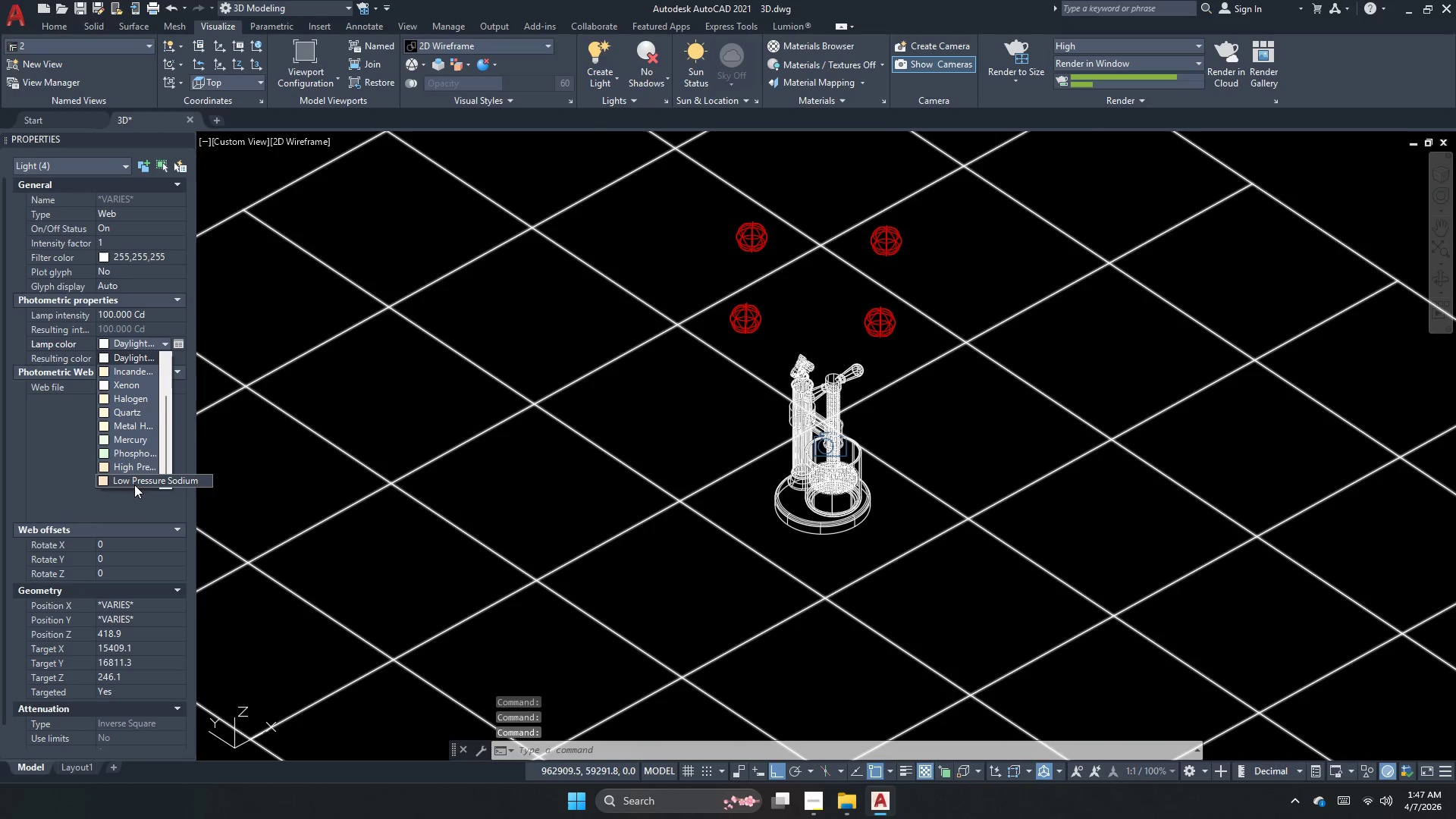 
scroll: coordinate [134, 489], scroll_direction: down, amount: 4.0
 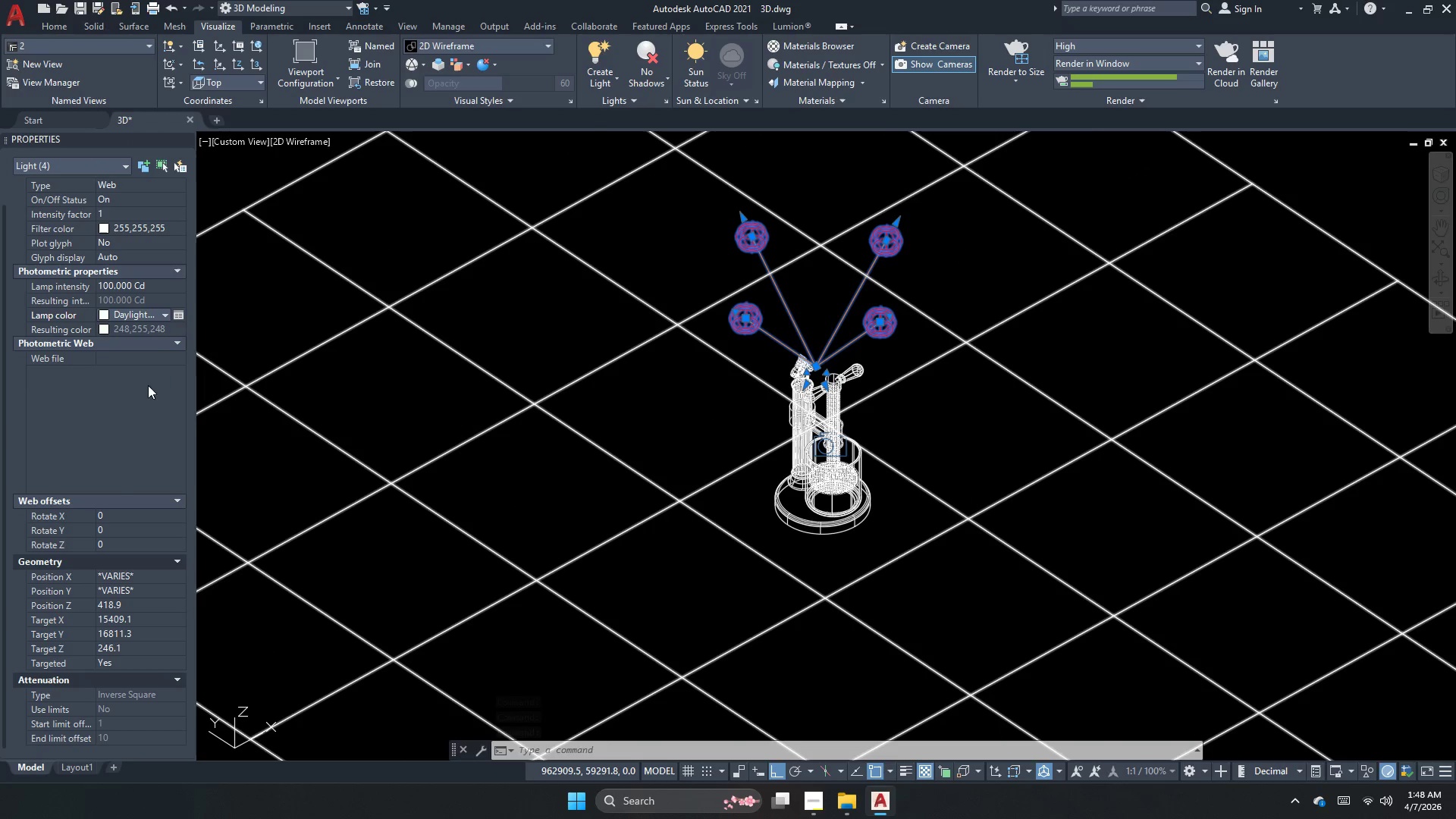 
left_click([148, 318])
 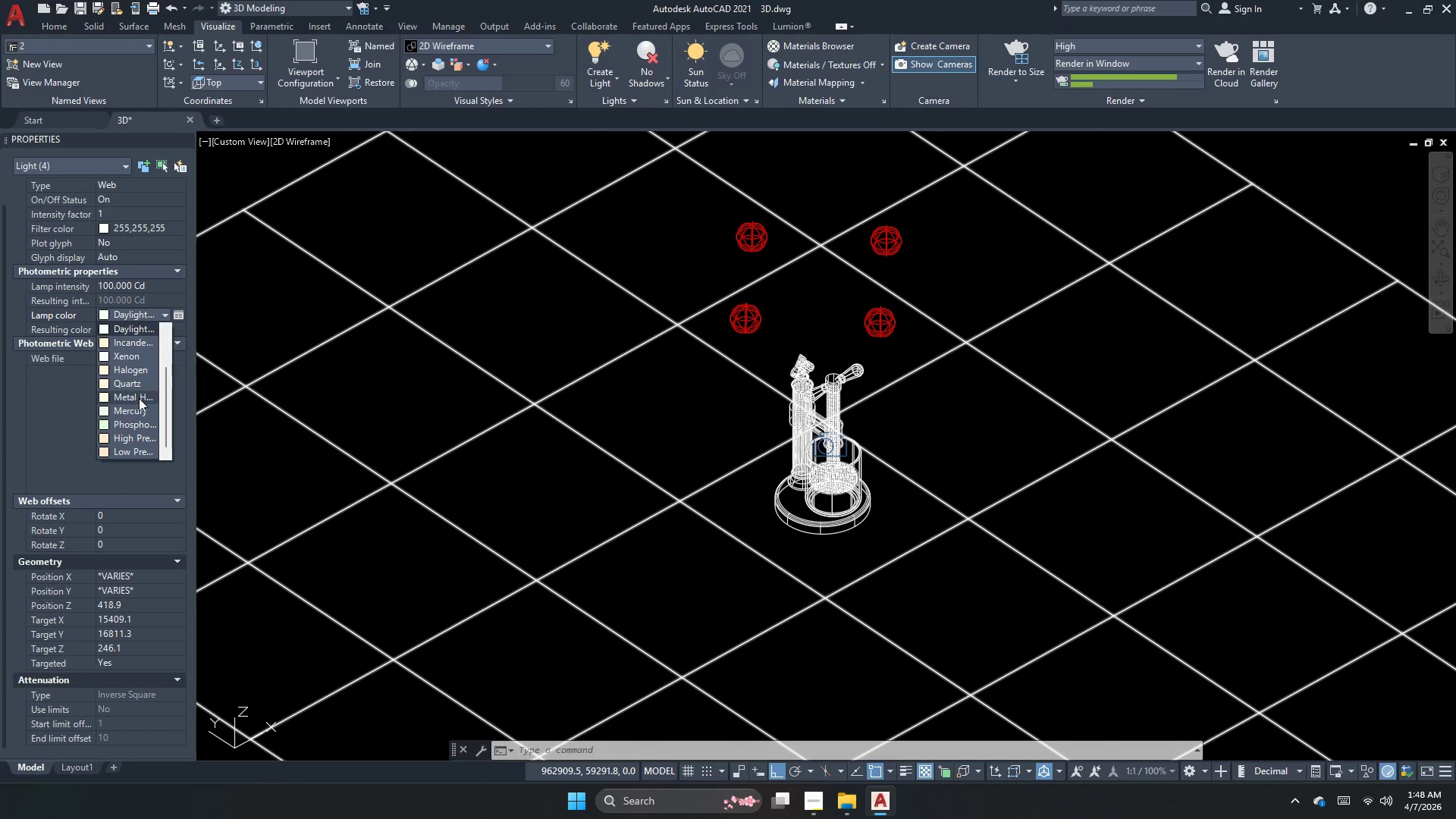 
scroll: coordinate [143, 383], scroll_direction: up, amount: 3.0
 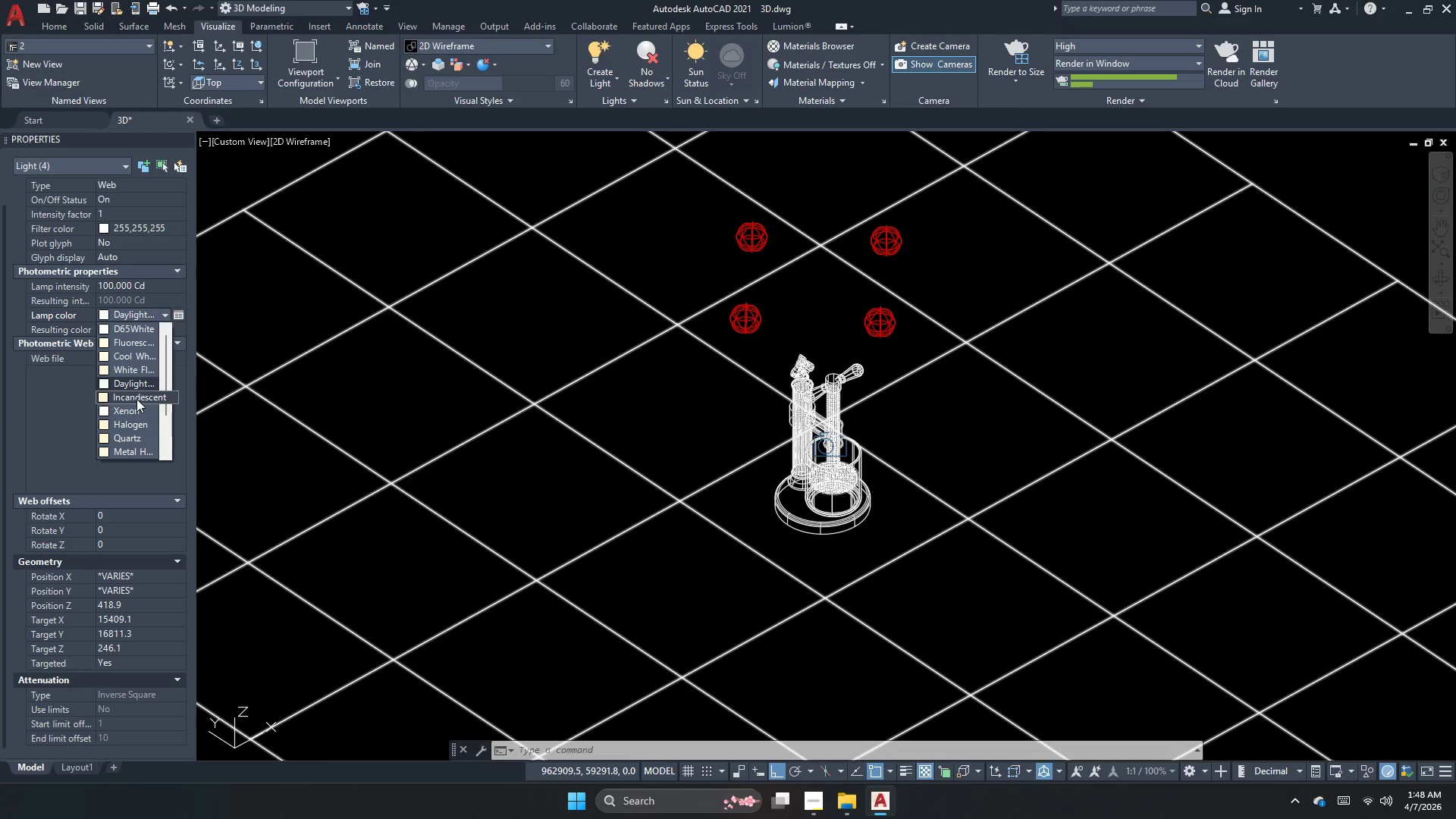 
left_click([136, 399])
 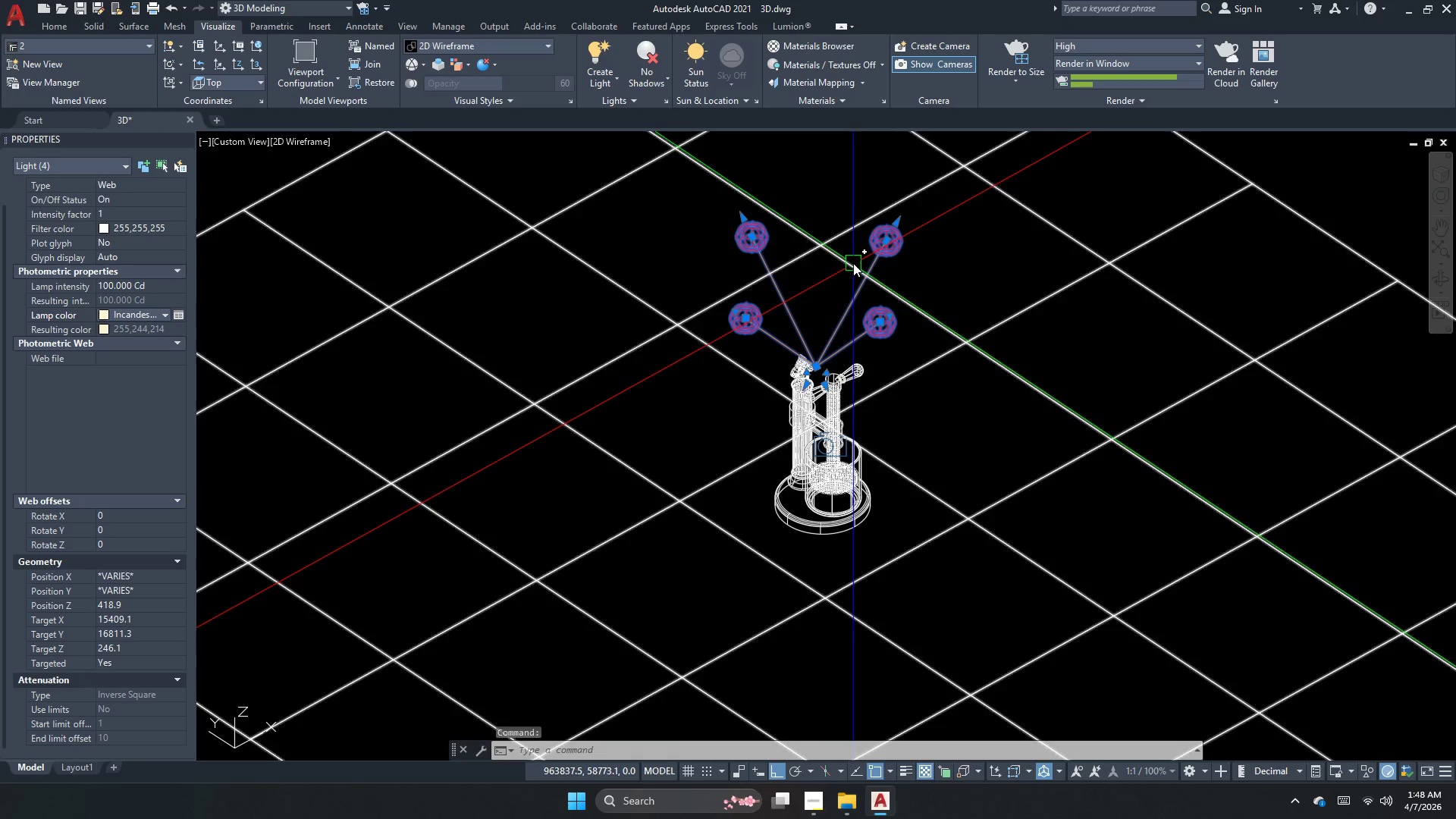 
key(Escape)
 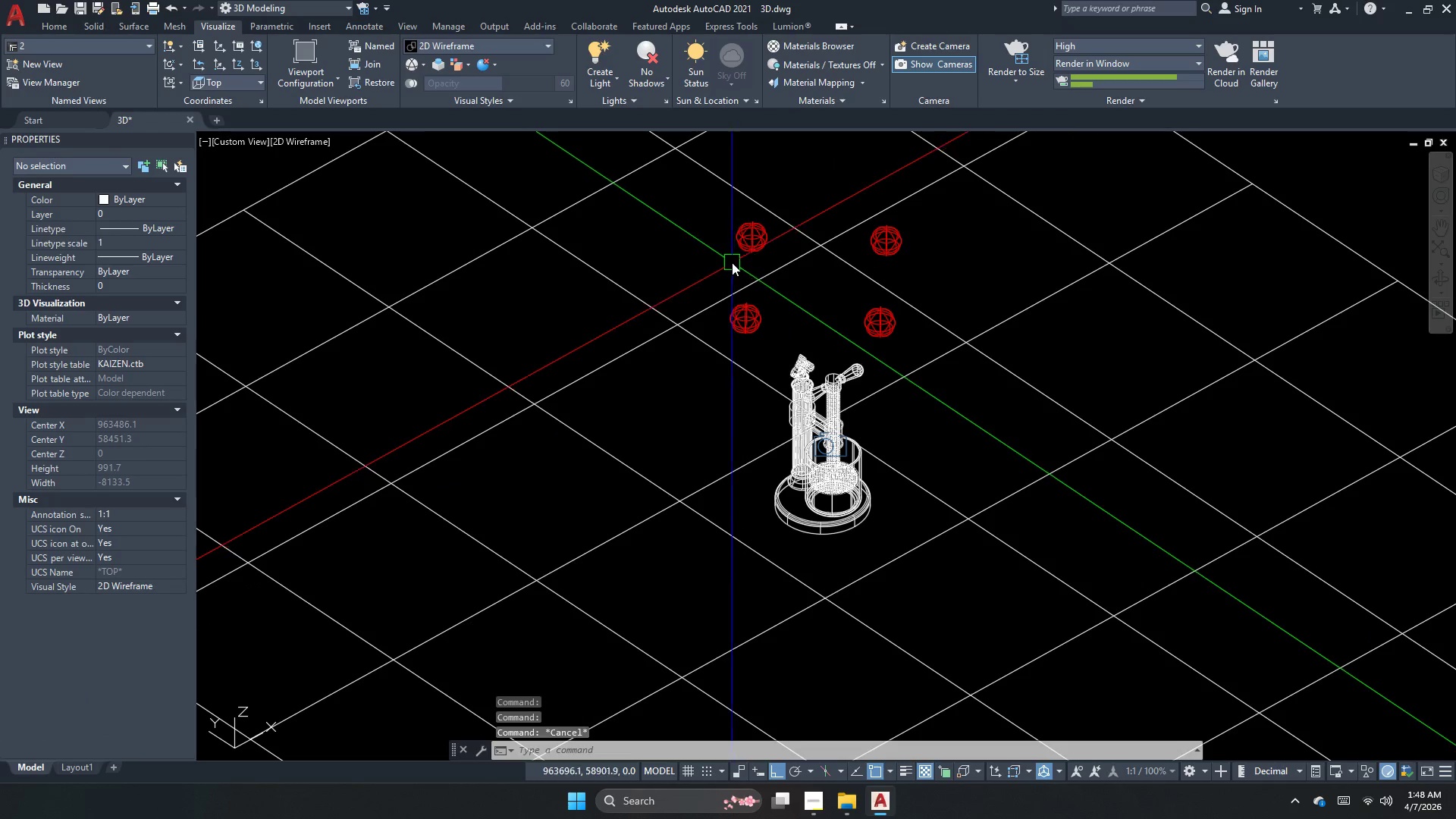 
left_click([748, 237])
 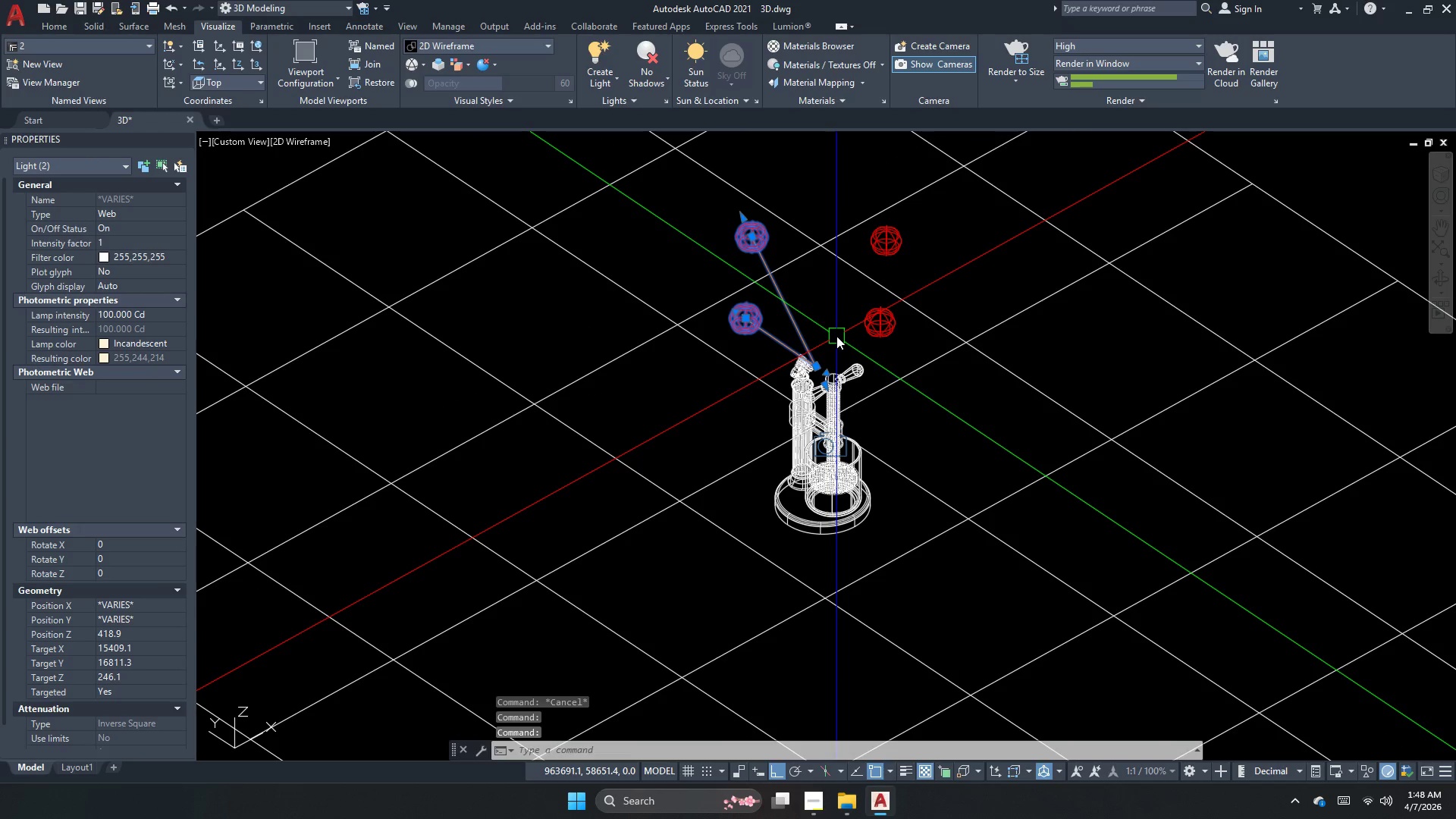 
double_click([888, 314])
 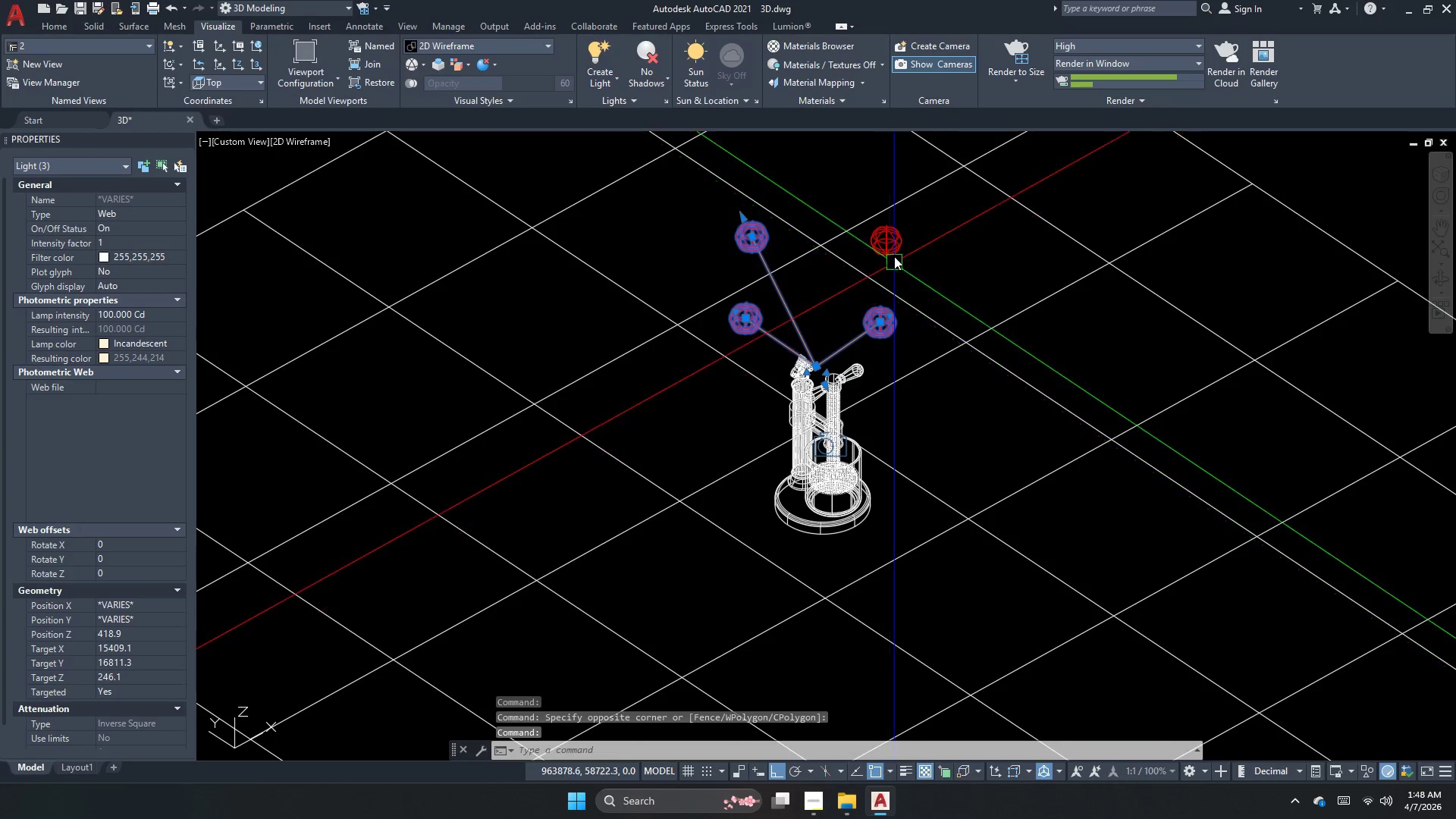 
left_click([893, 236])
 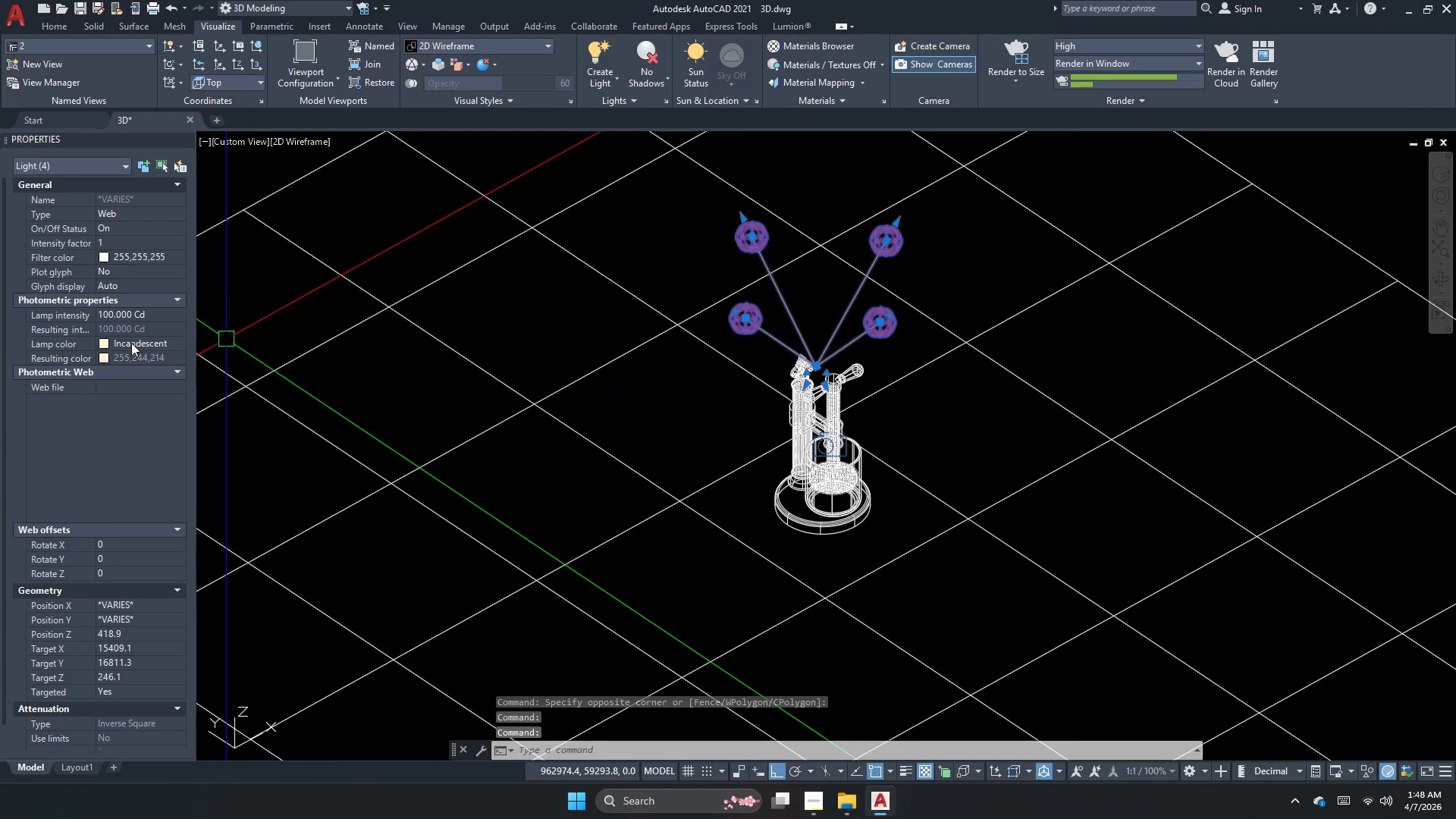 
double_click([131, 344])
 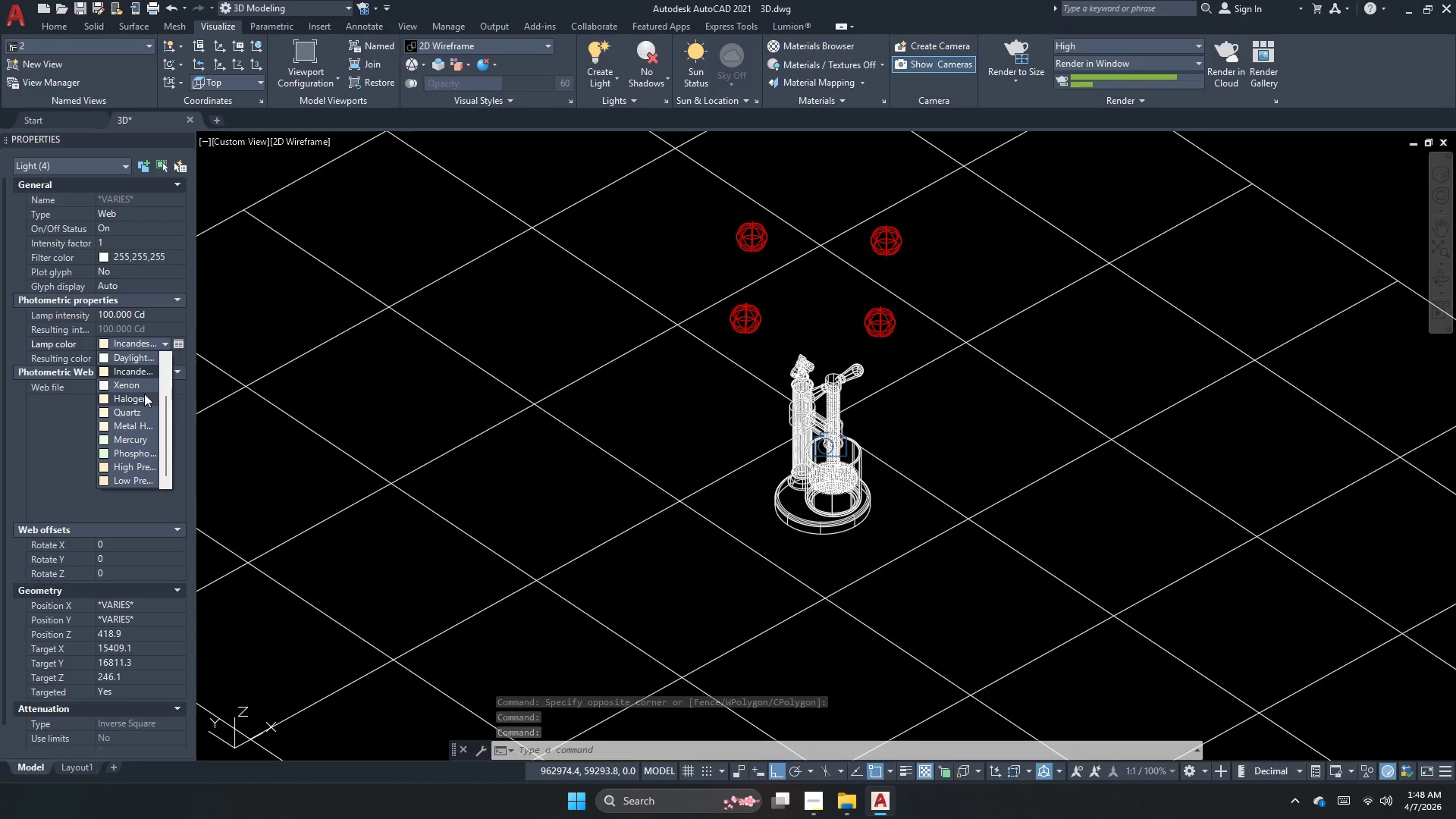 
scroll: coordinate [146, 394], scroll_direction: up, amount: 4.0
 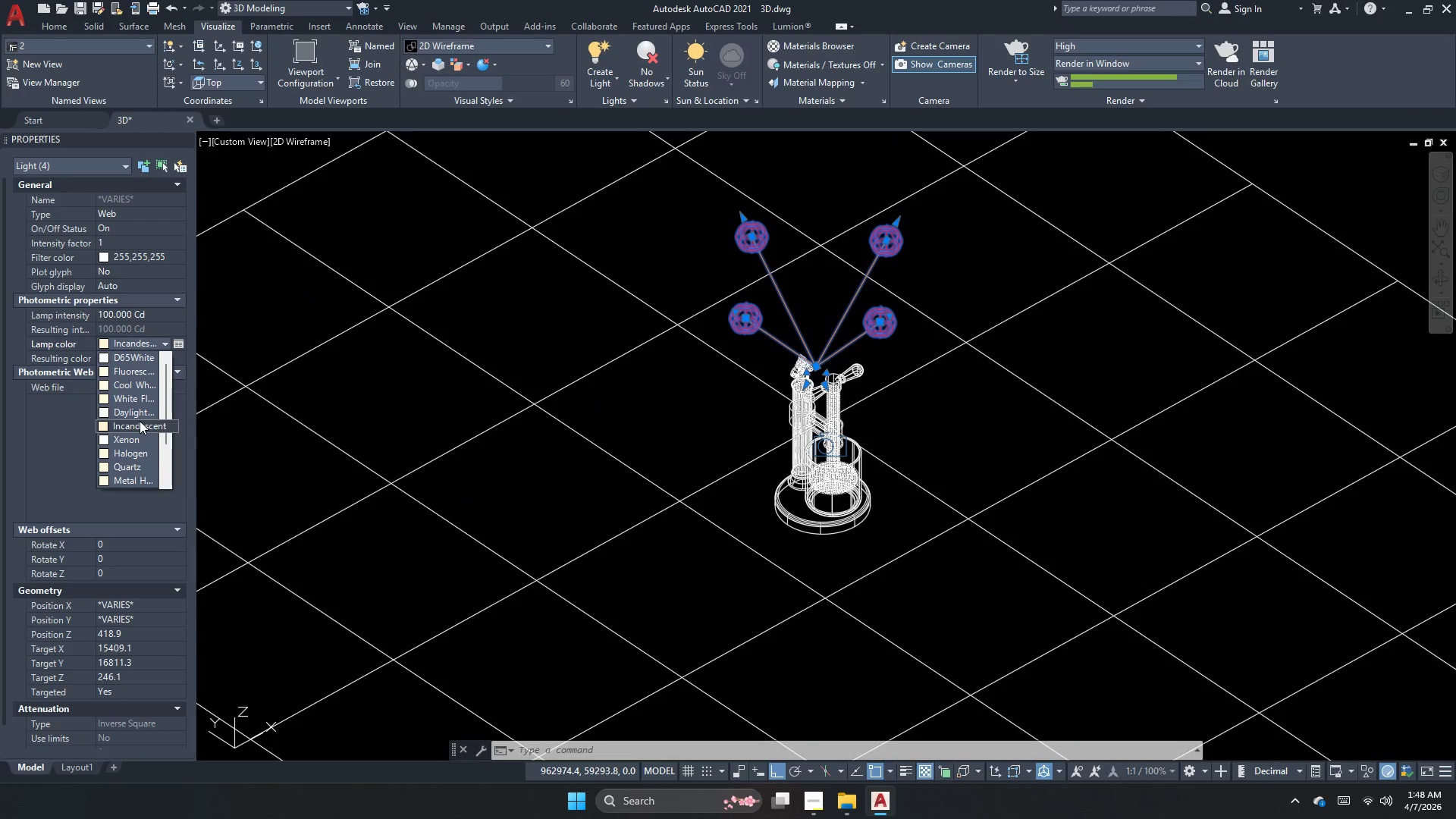 
key(Escape)
 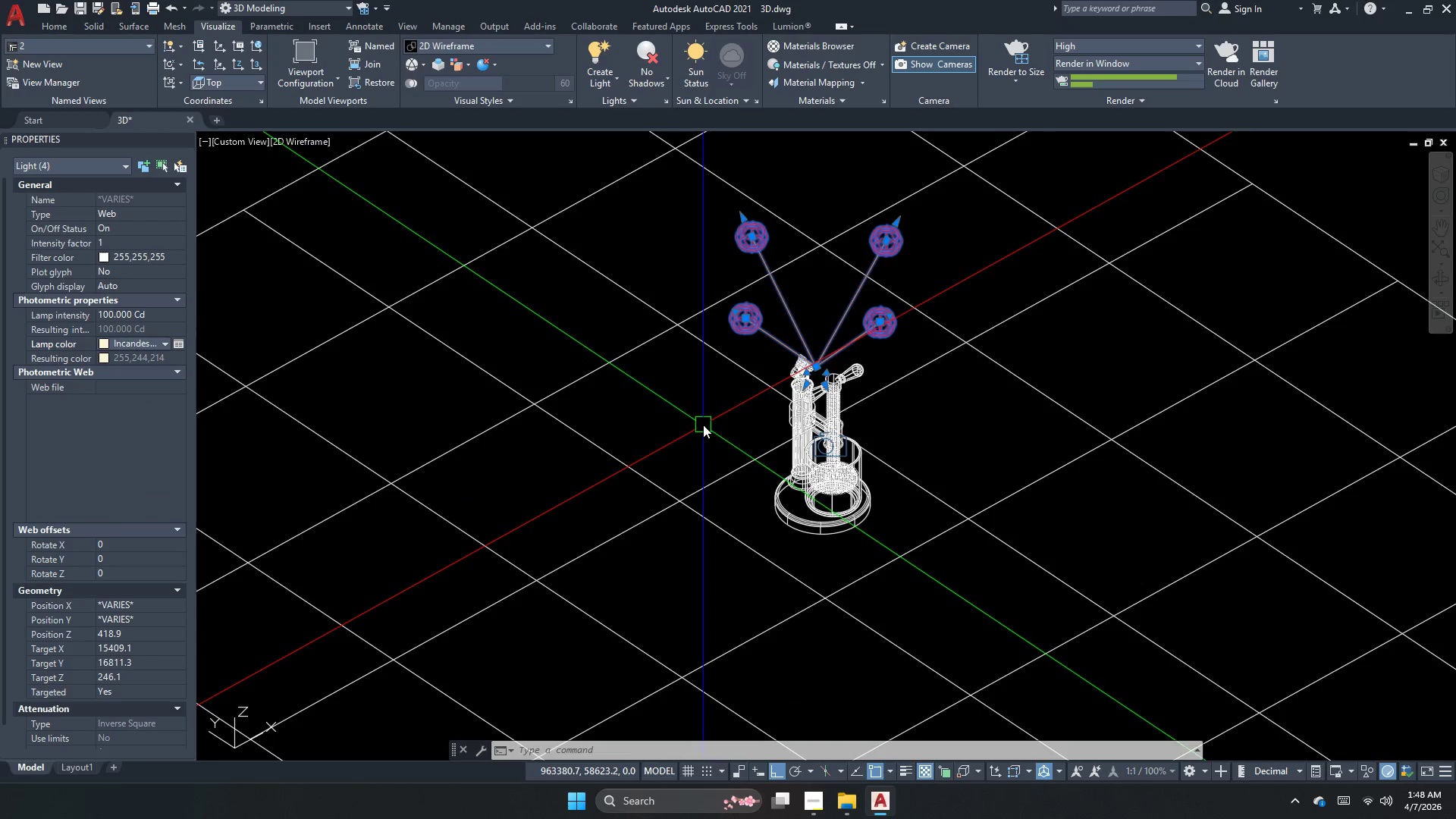 
key(Escape)
 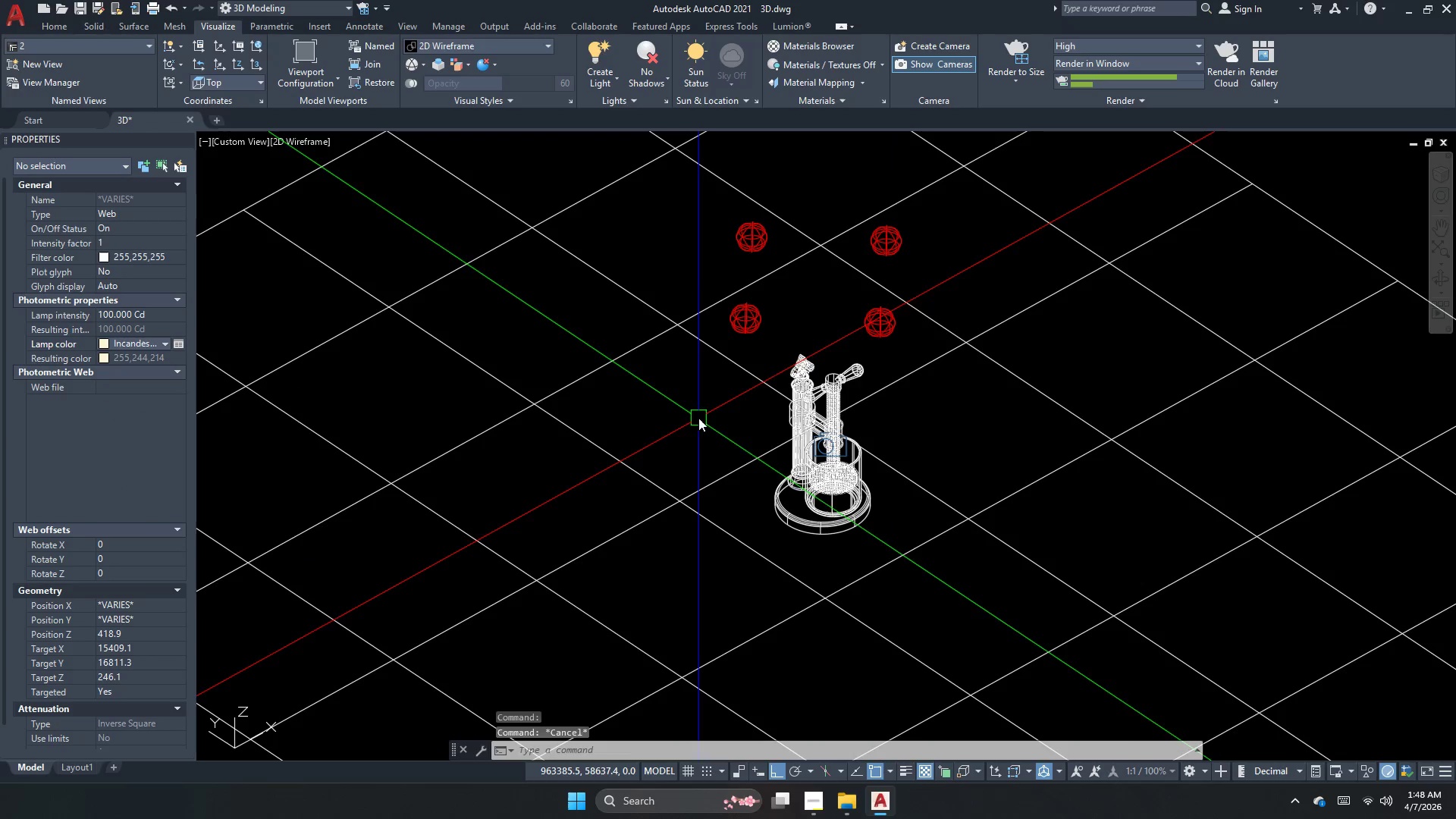 
key(Escape)
 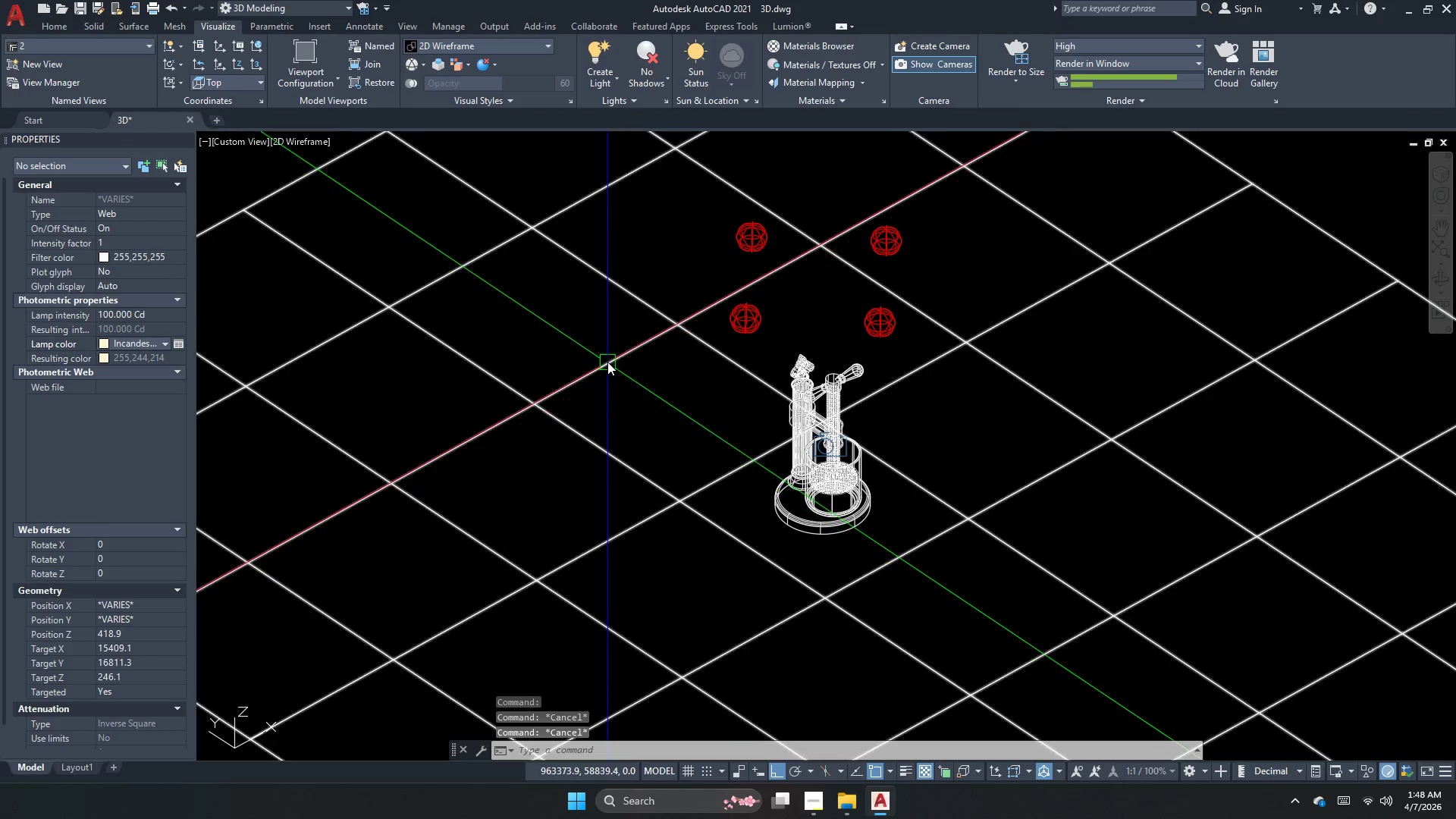 
left_click([607, 362])
 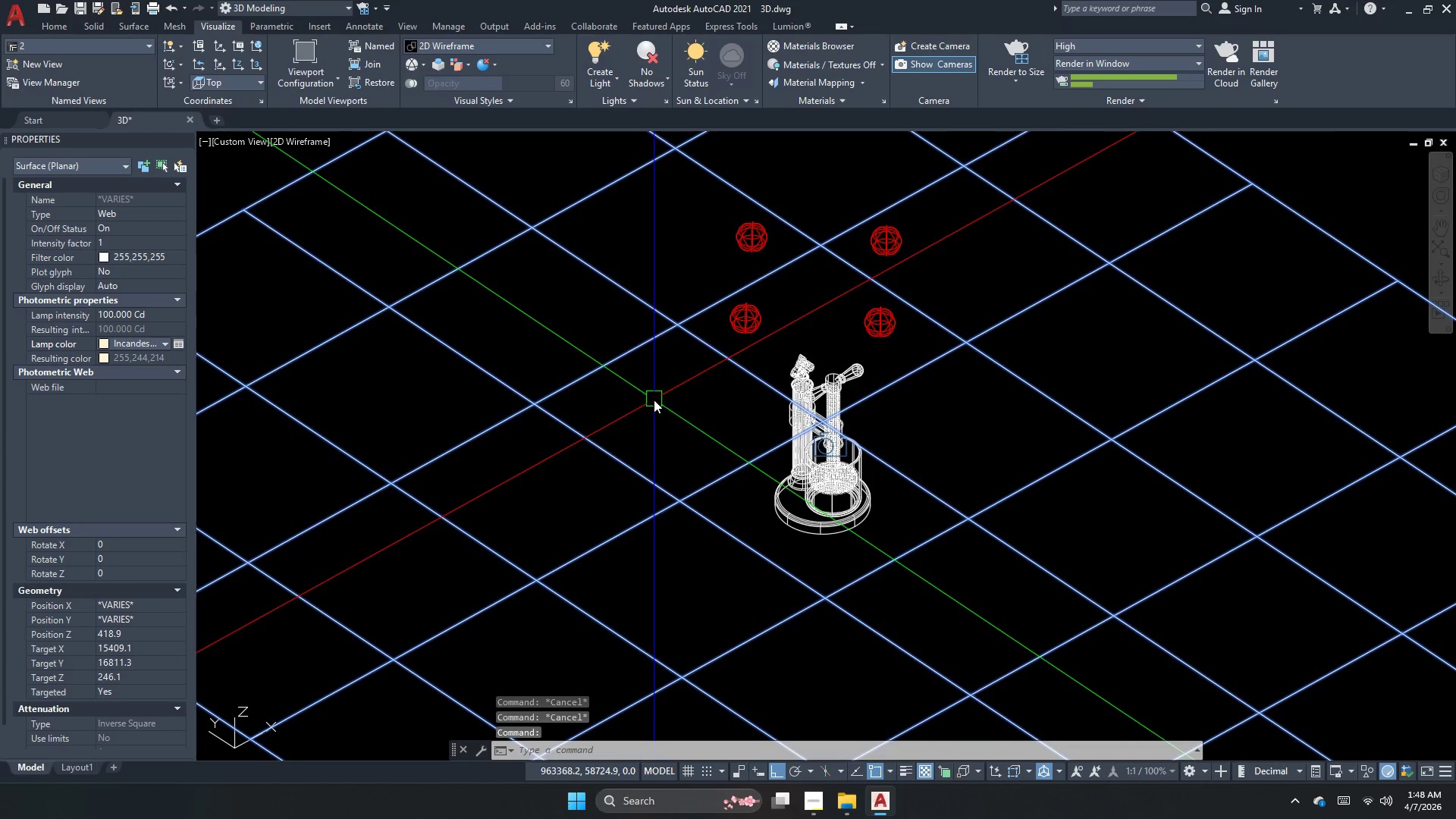 
key(Escape)
 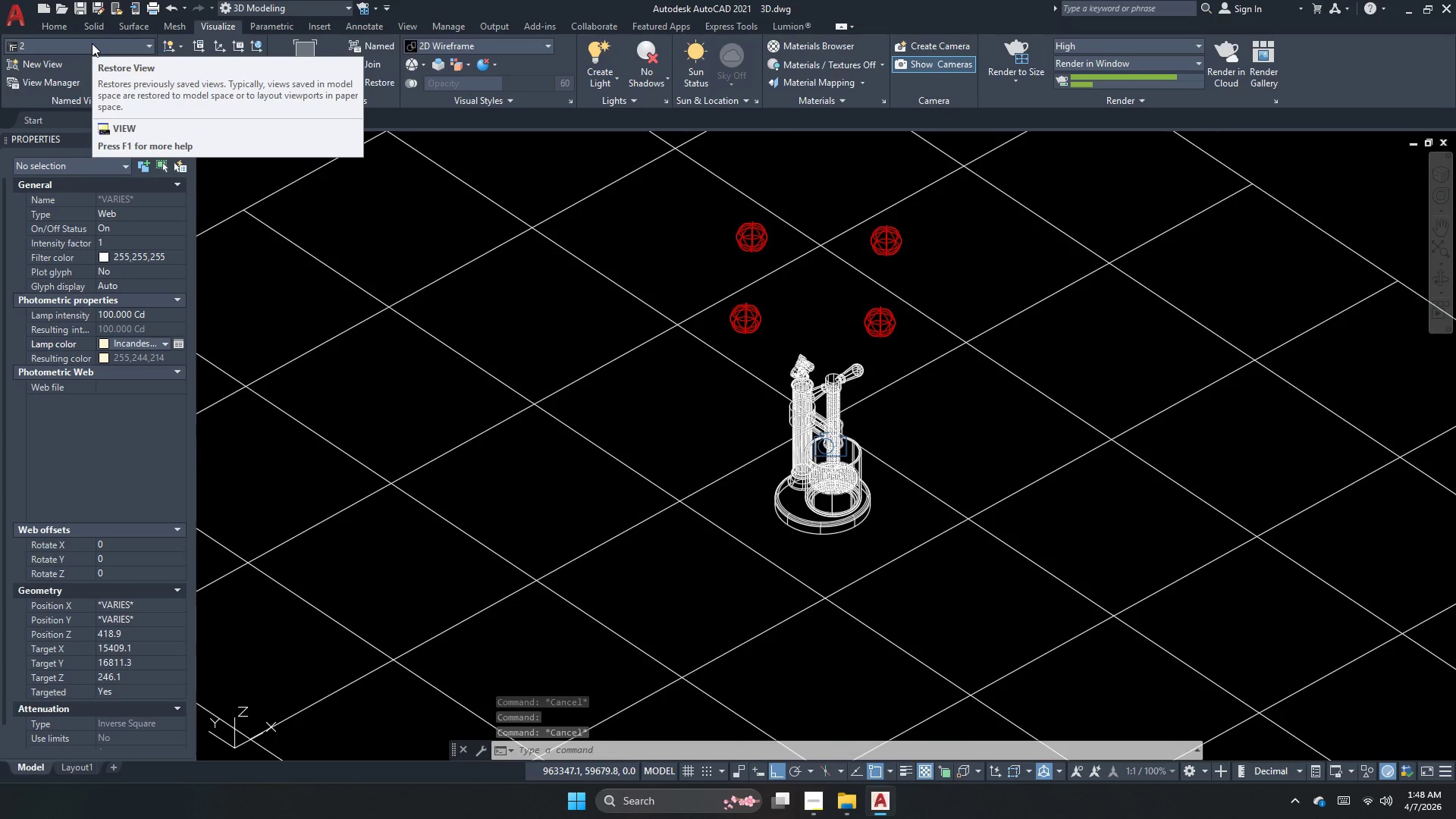 
wait(5.22)
 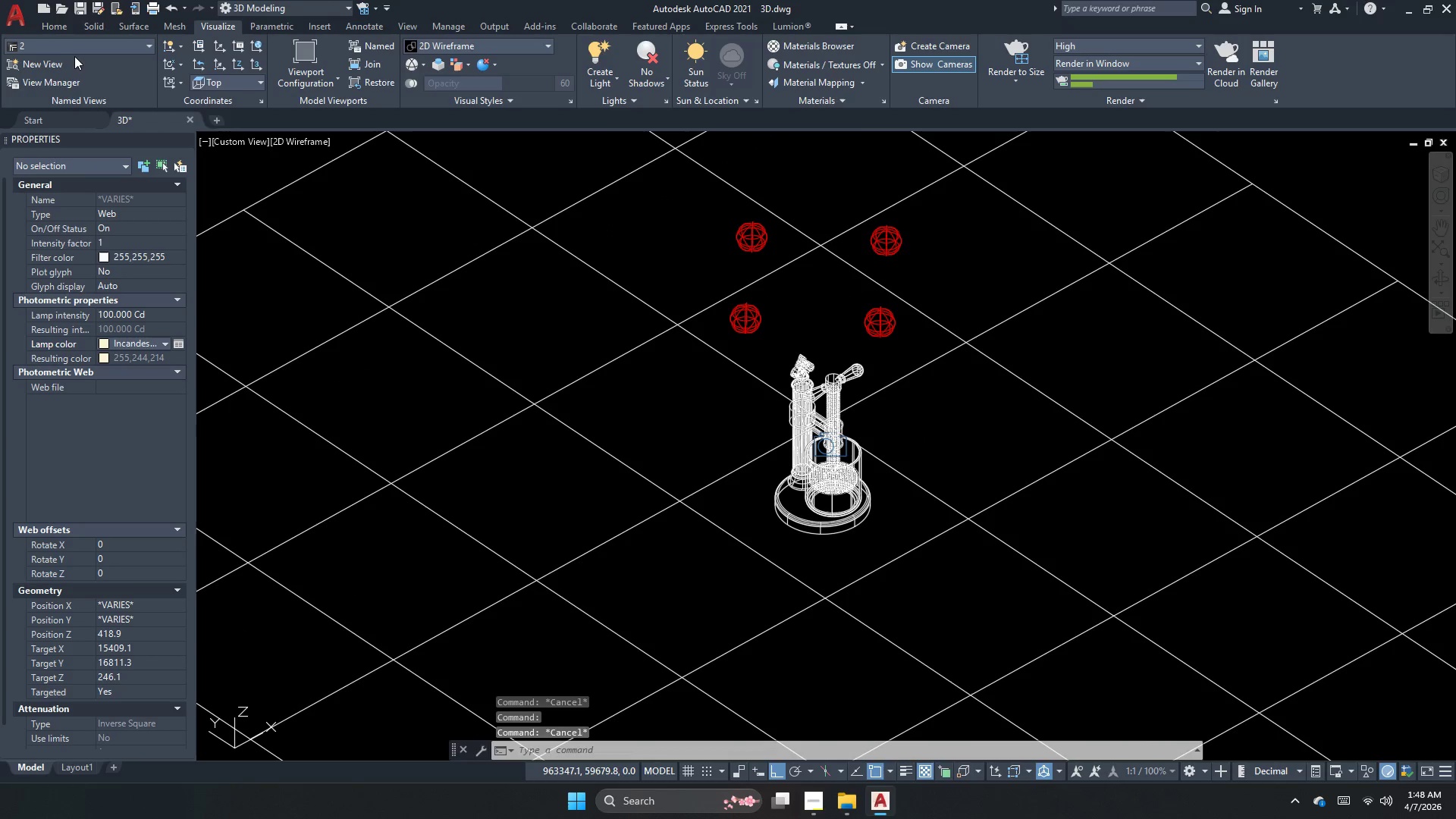 
left_click([92, 43])
 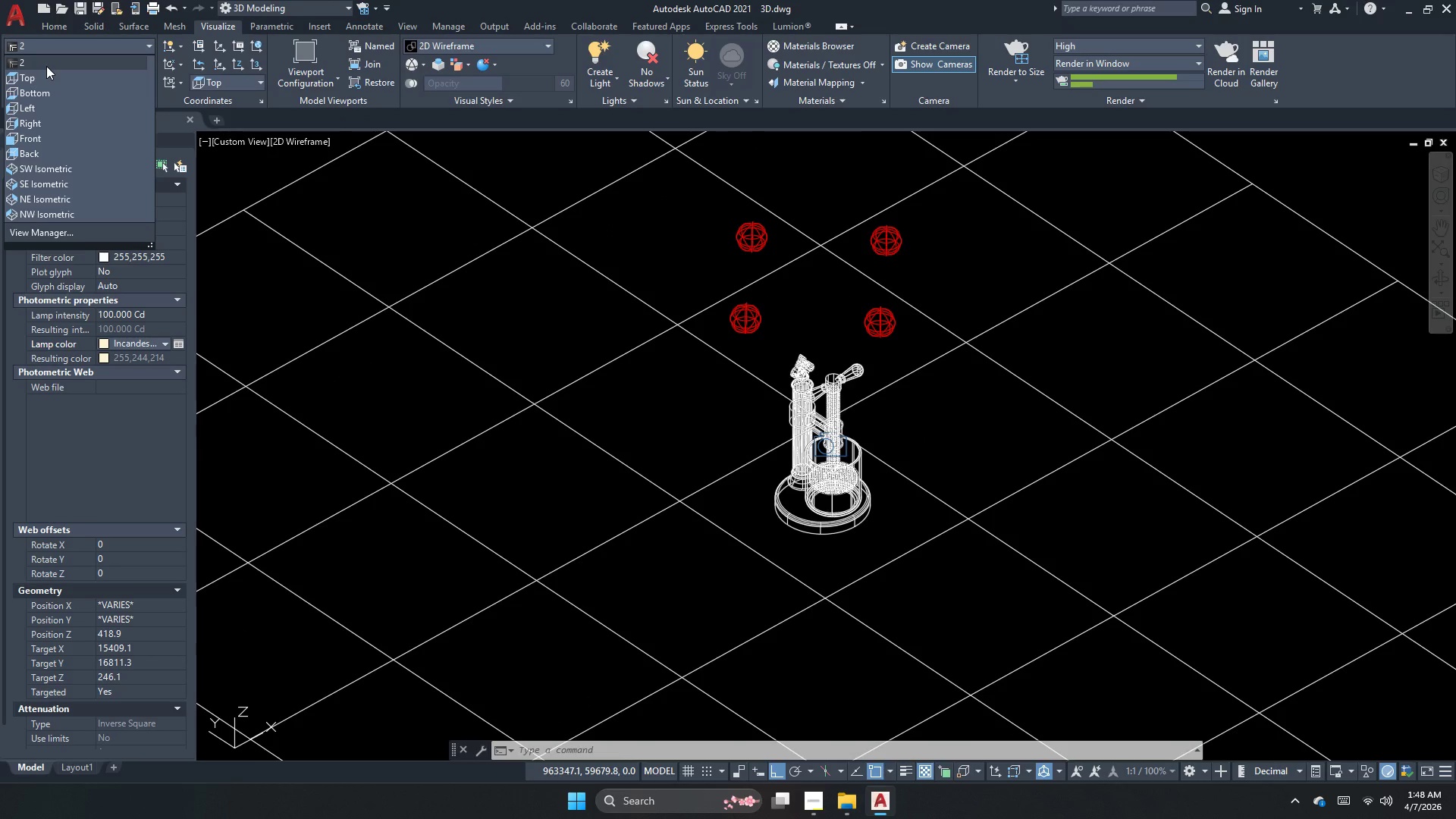 
left_click([46, 66])
 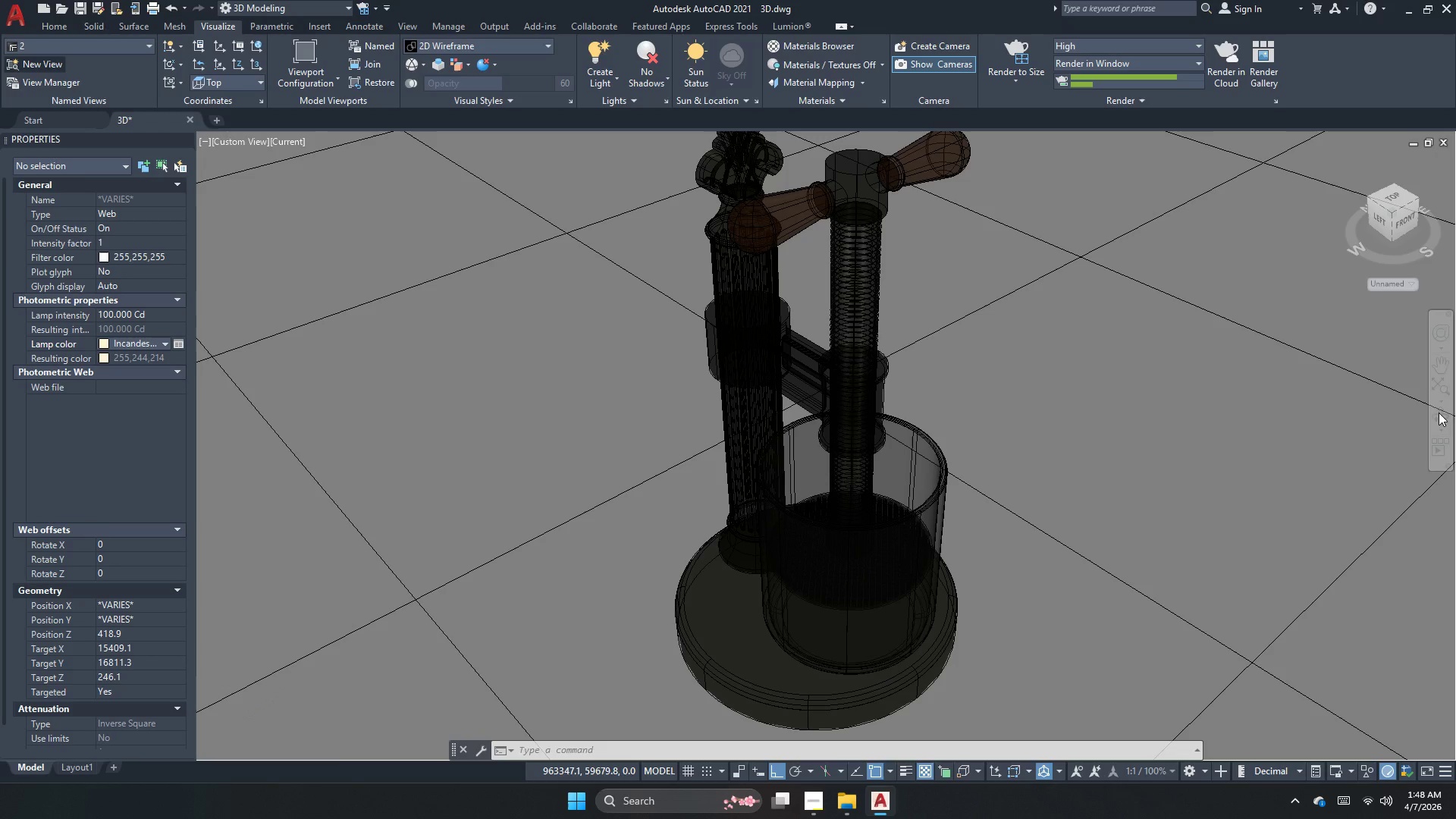 
wait(8.14)
 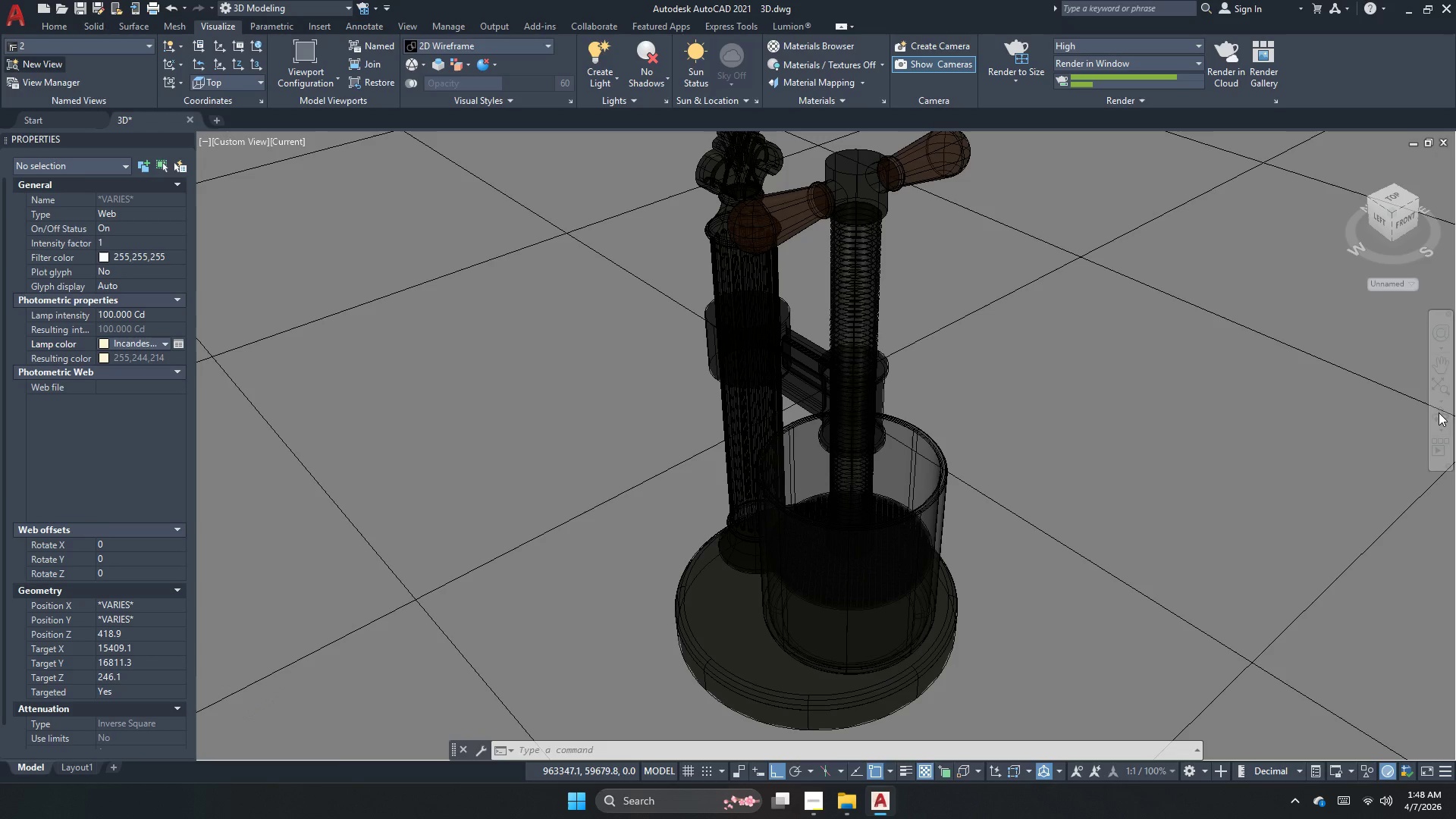 
left_click([1436, 418])
 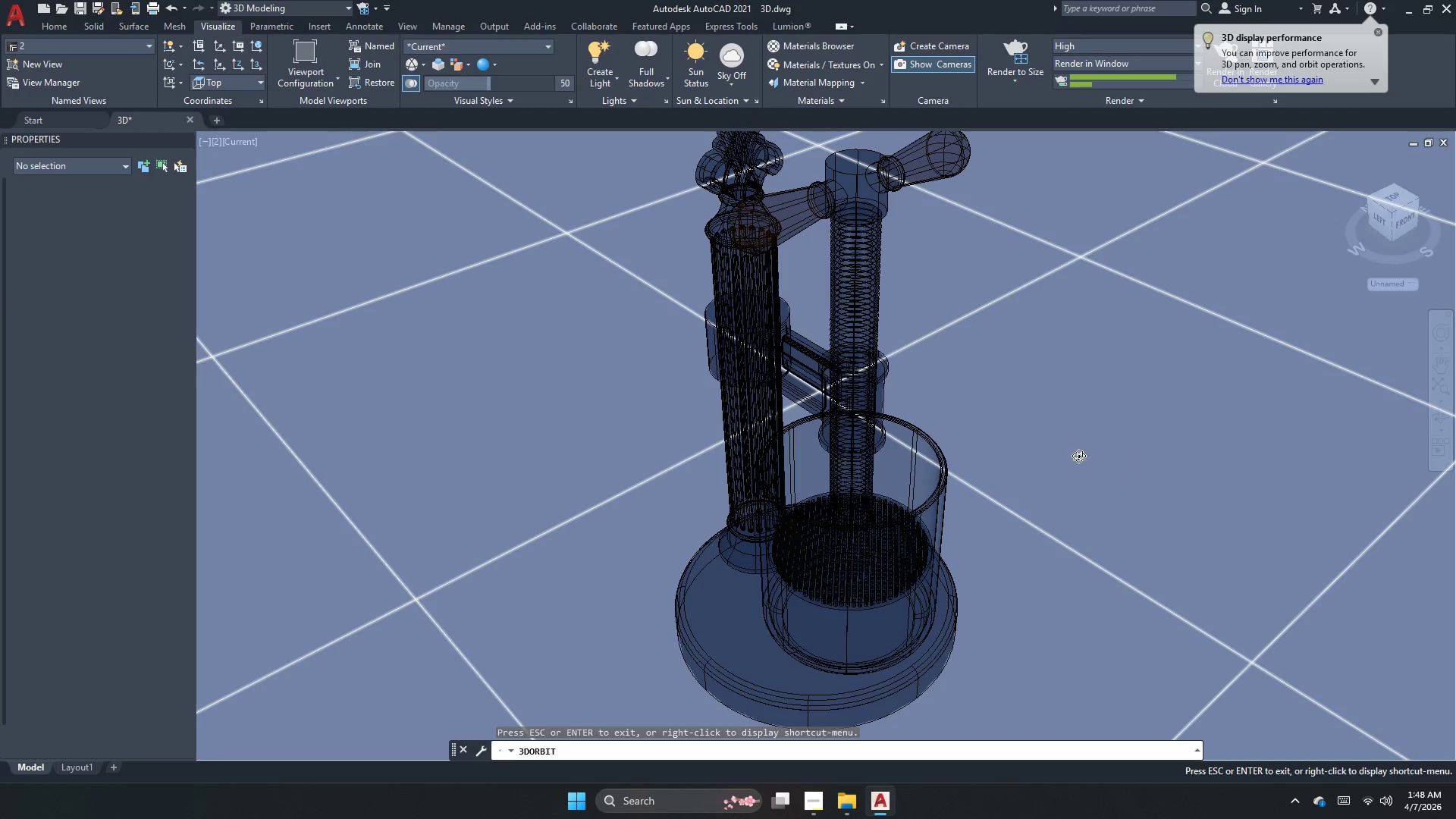 
left_click_drag(start_coordinate=[1077, 457], to_coordinate=[1078, 470])
 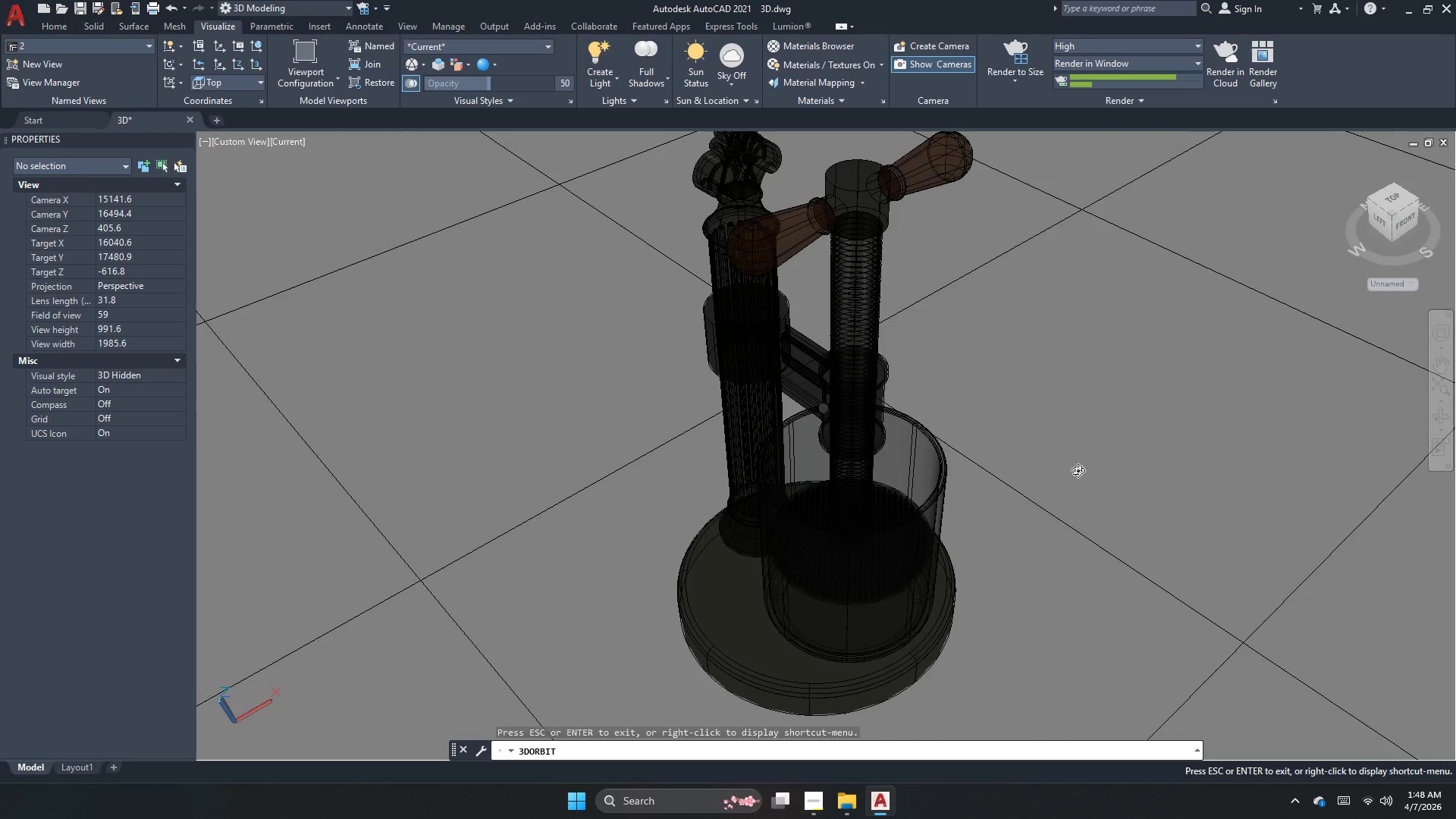 
key(Escape)
 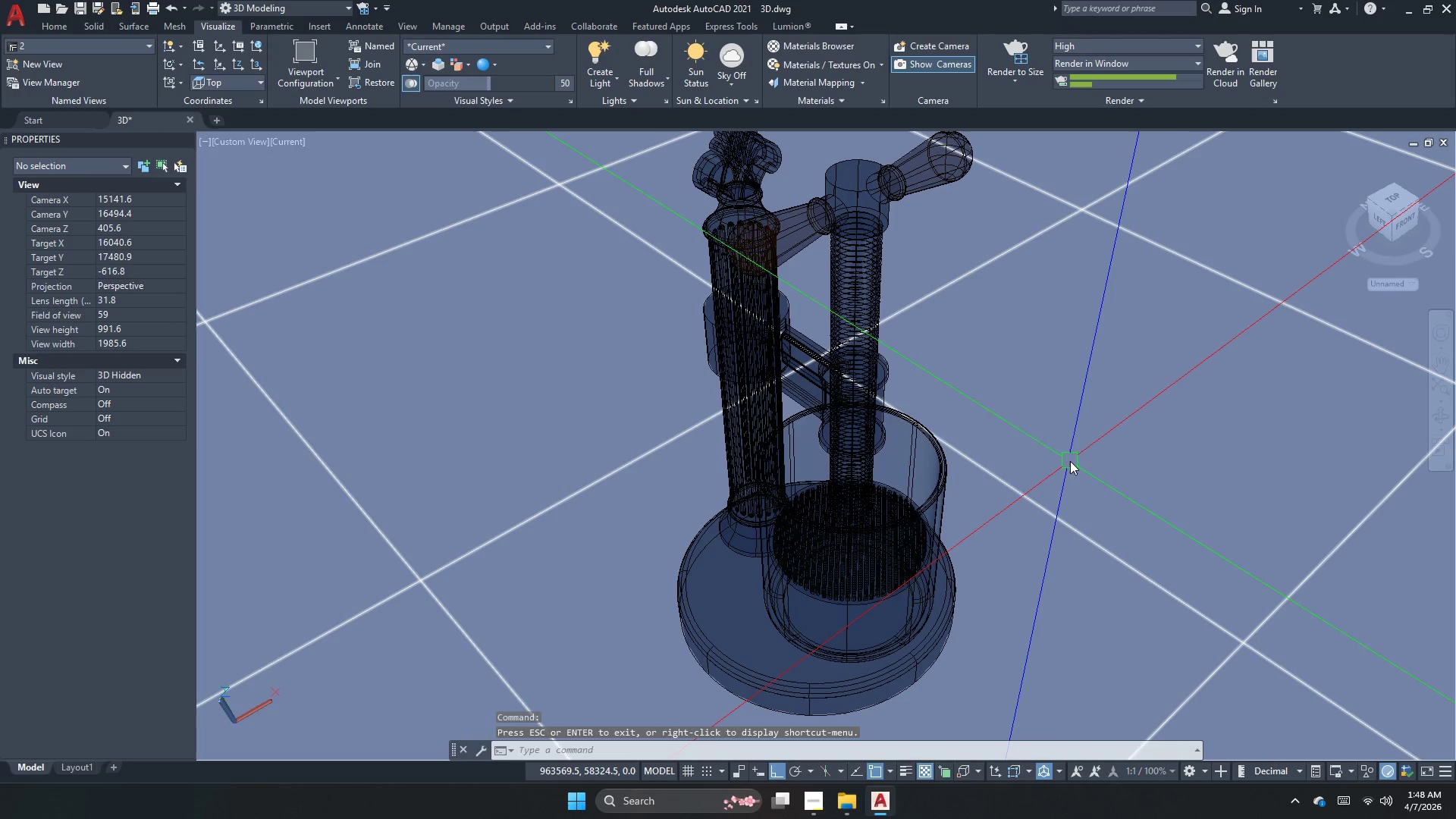 
key(Escape)
 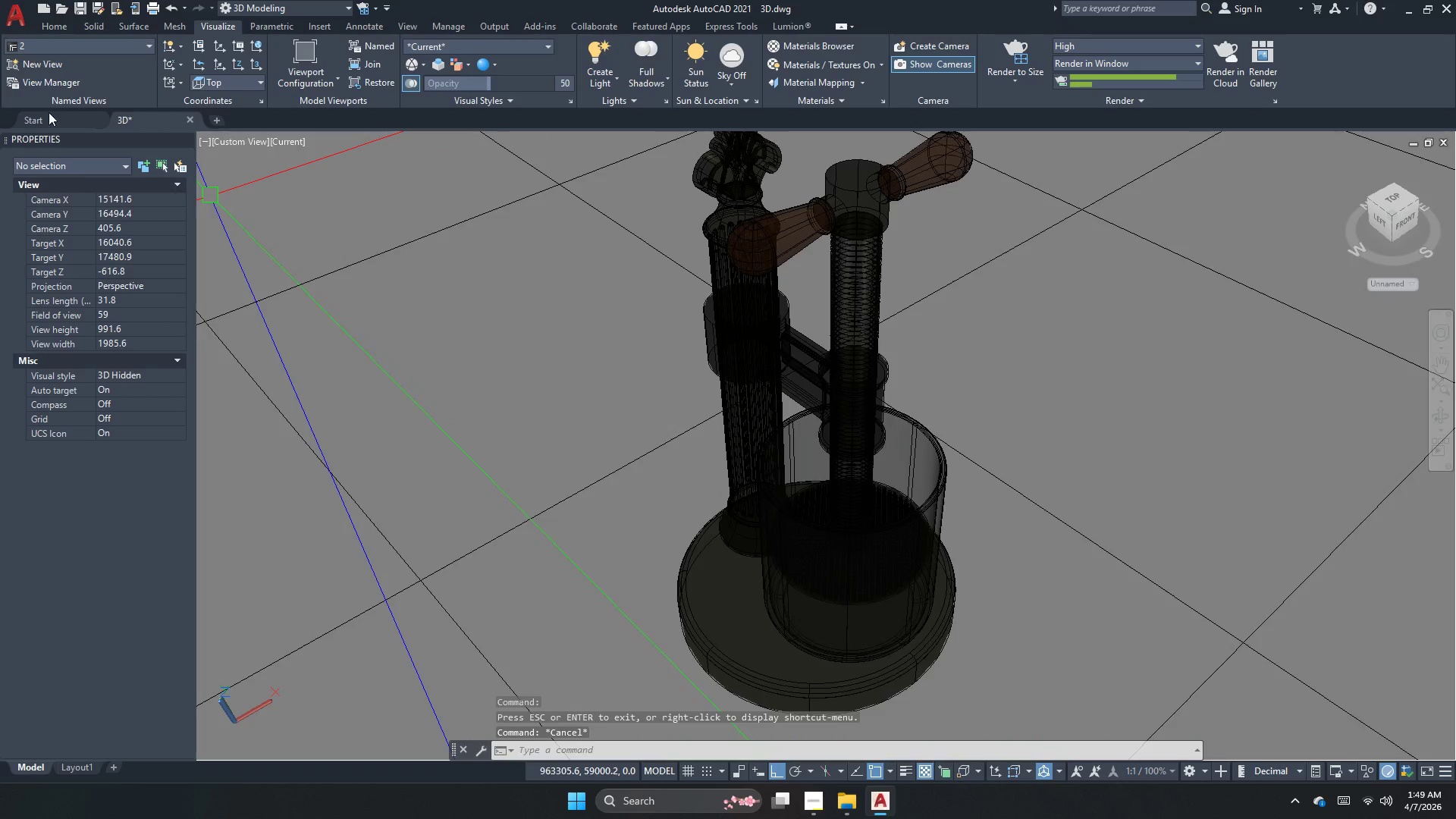 
left_click([8, 30])
 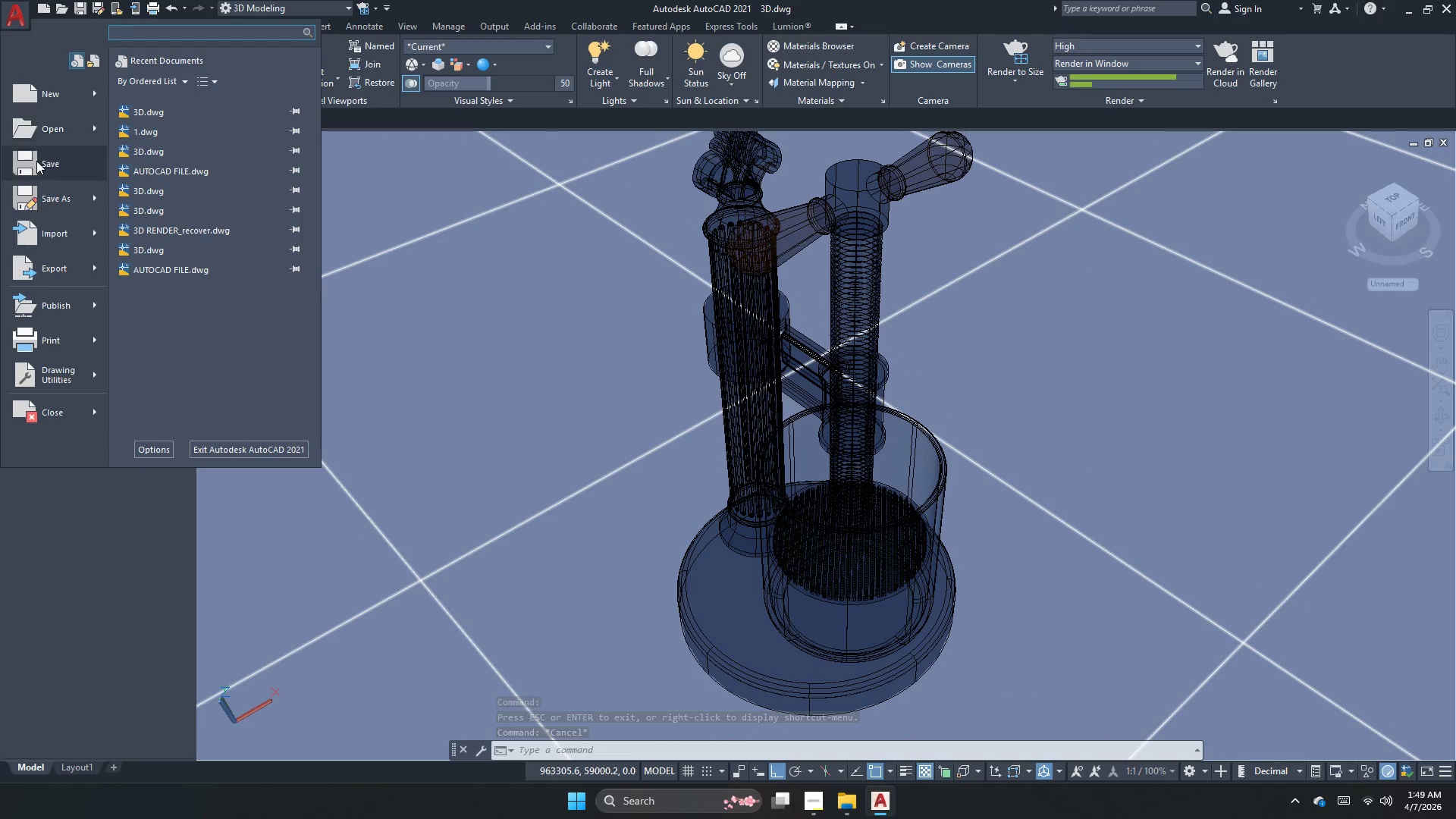 
left_click([37, 162])
 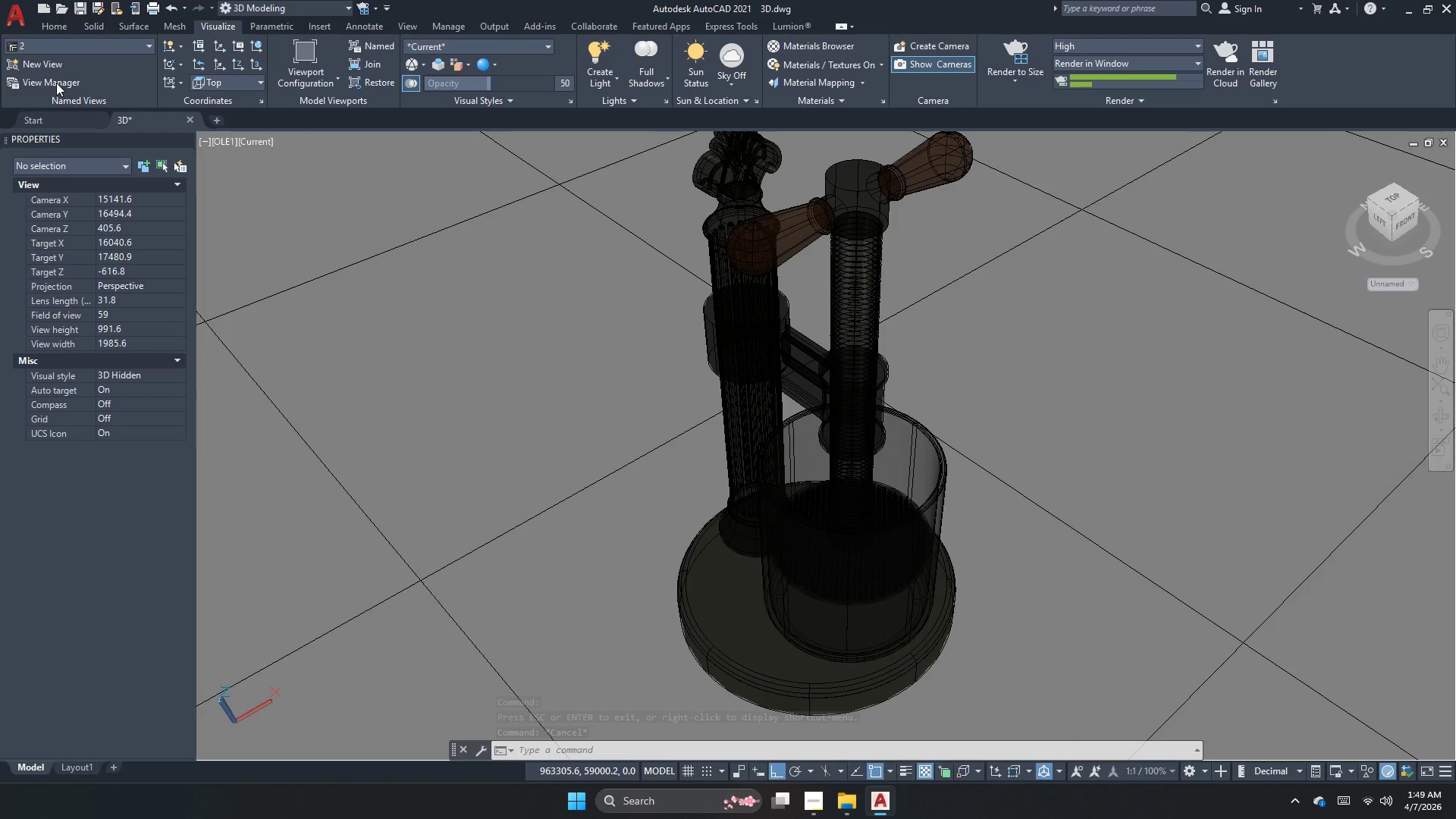 
wait(7.58)
 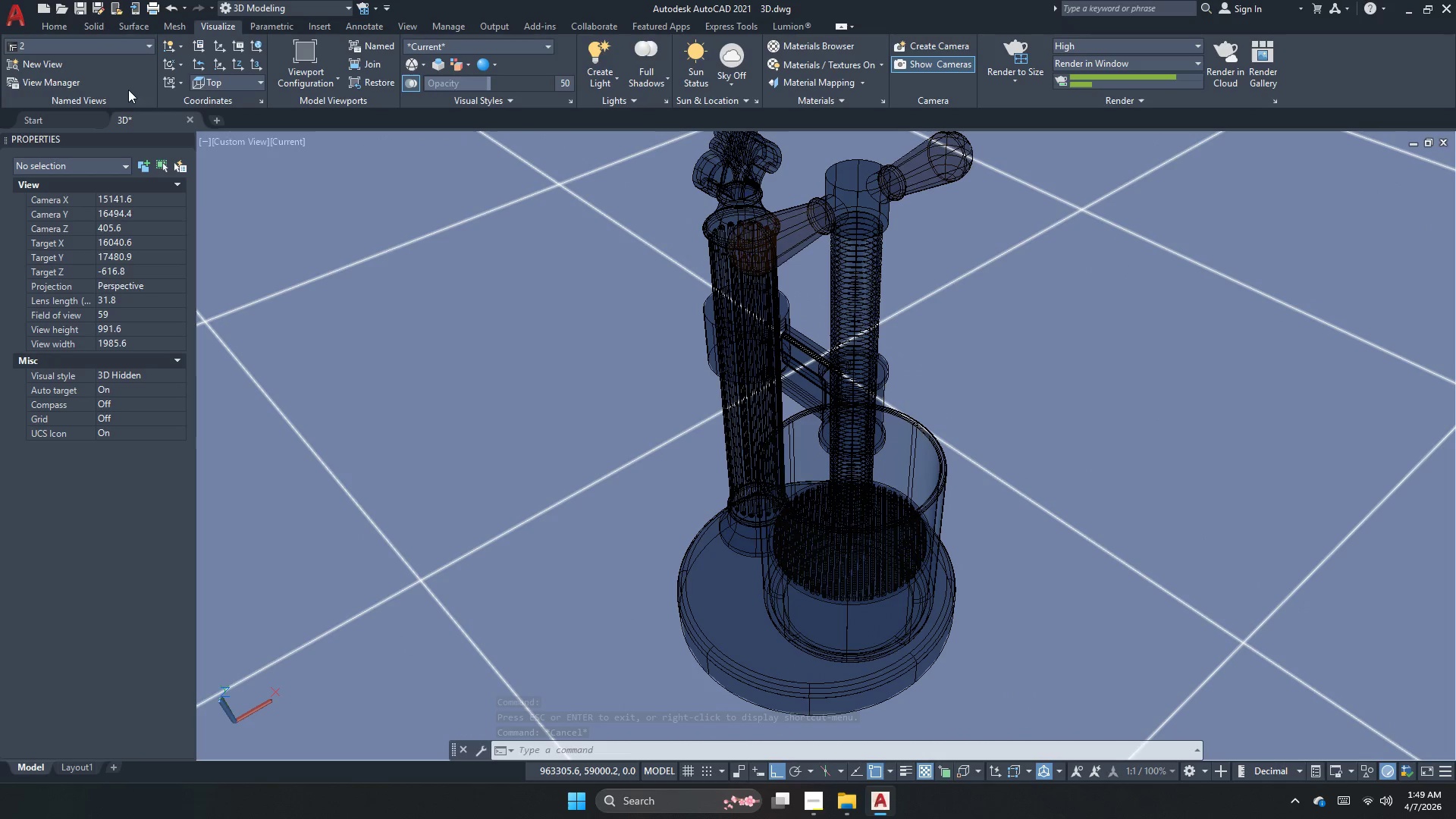 
left_click([35, 64])
 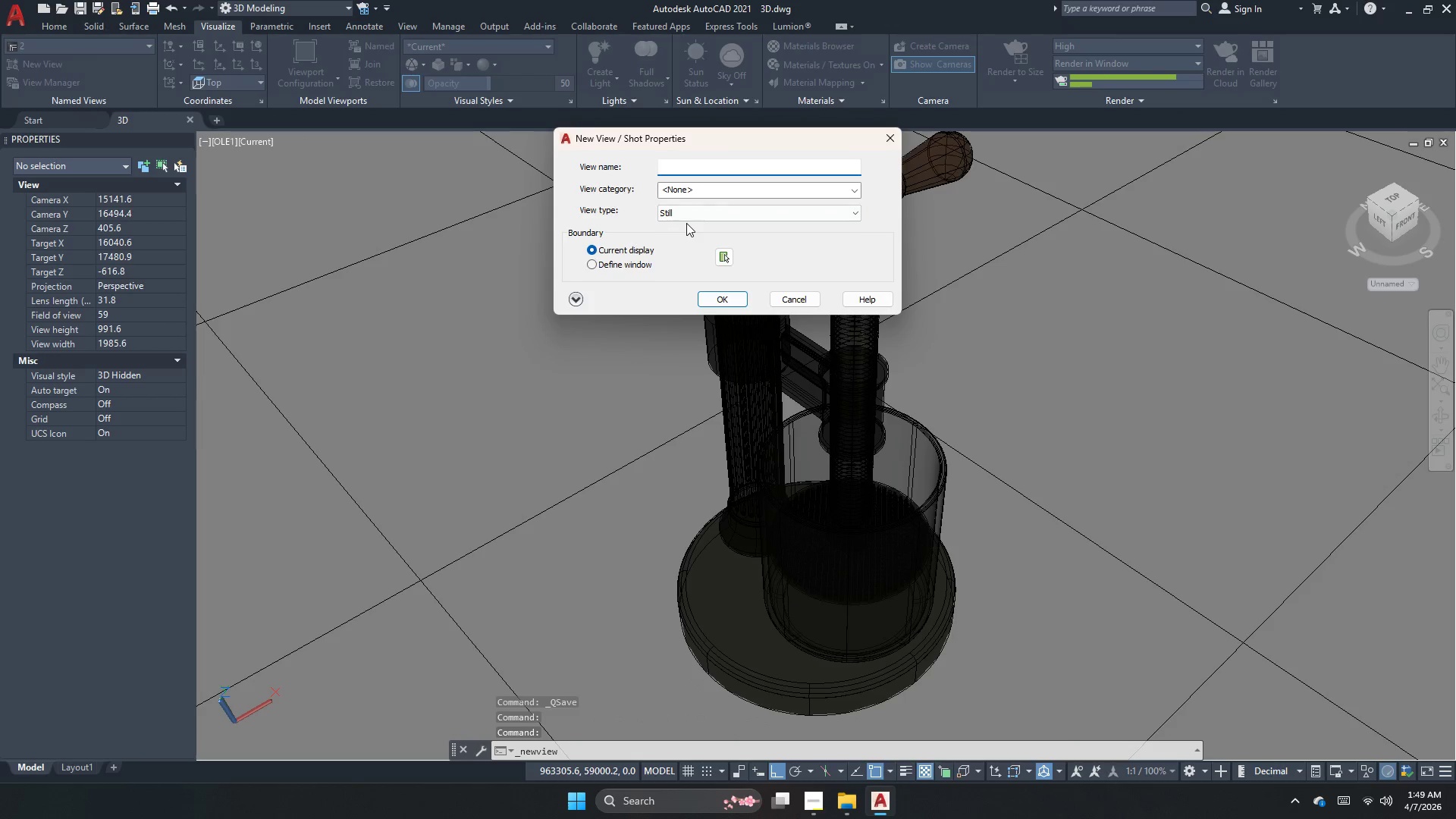 
key(Numpad3)
 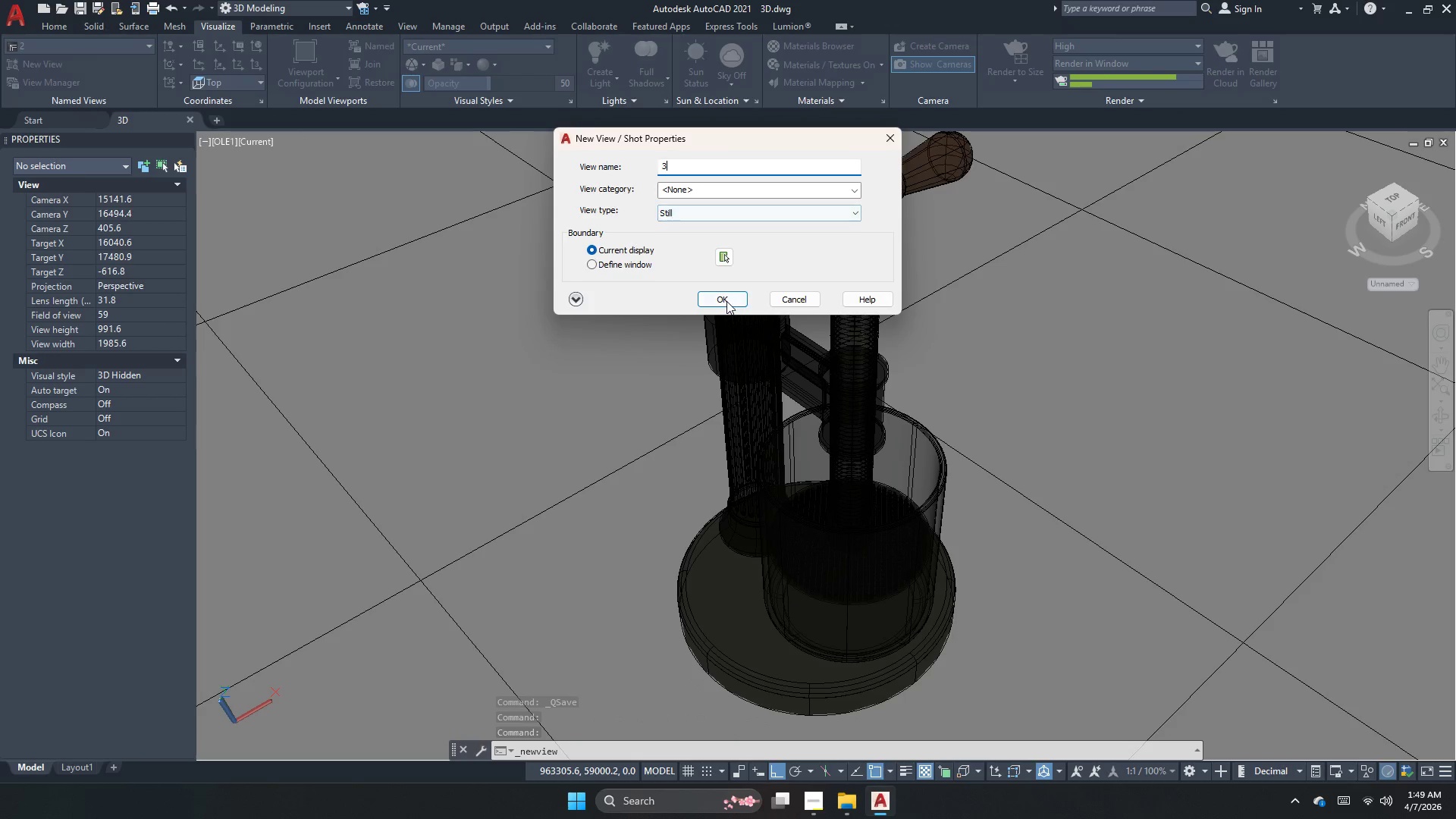 
left_click([726, 297])
 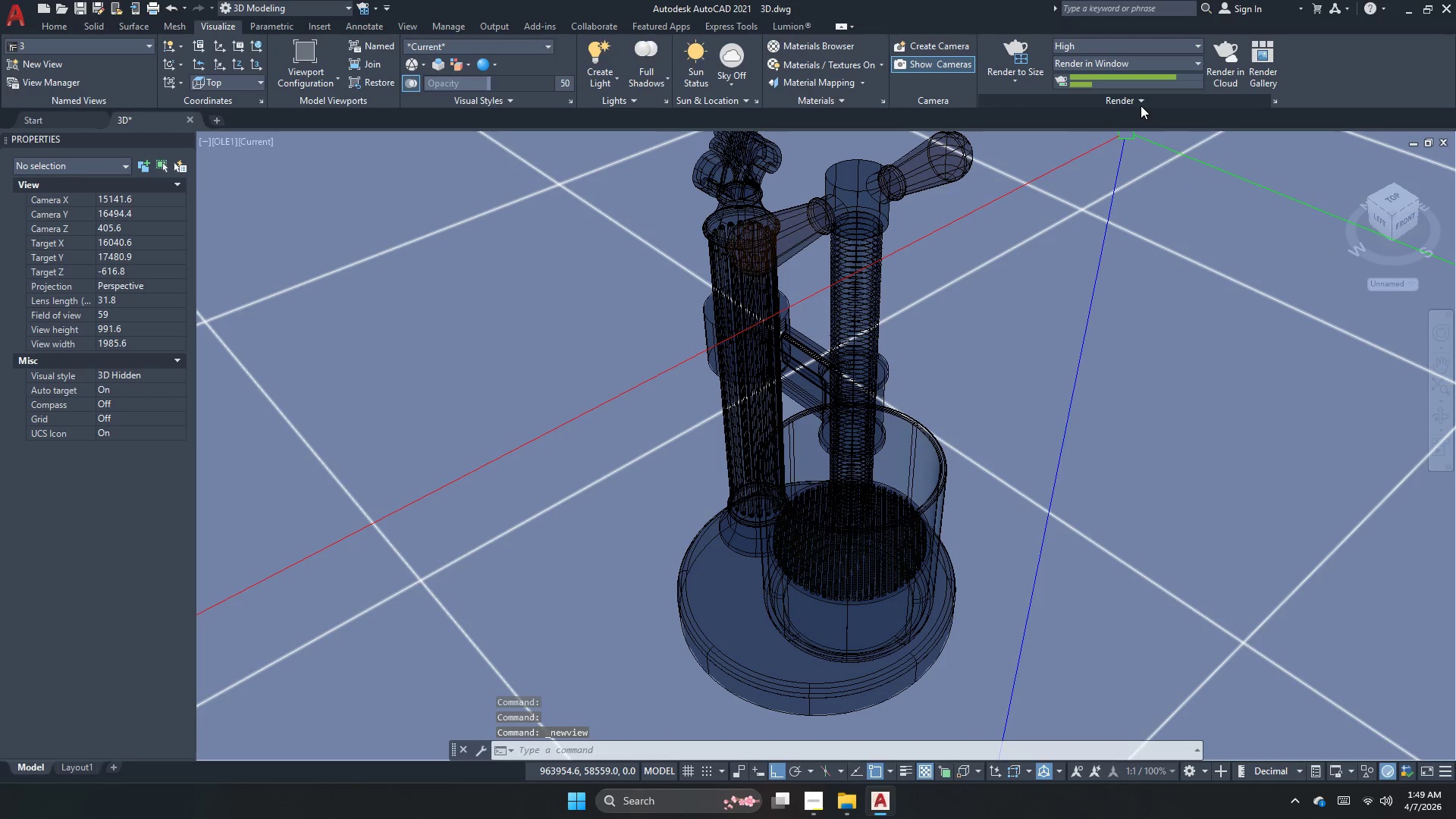 
left_click([1141, 105])
 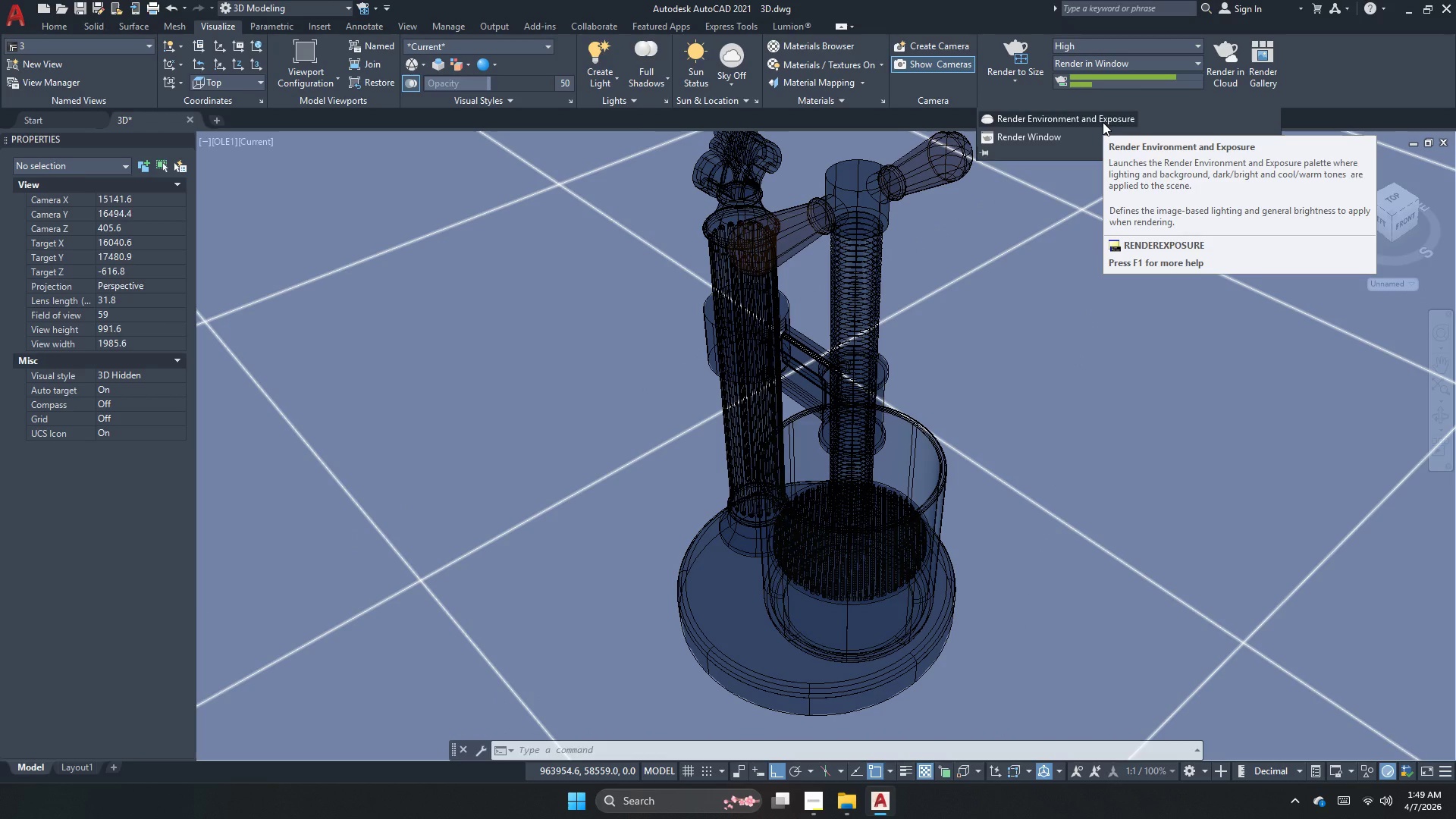 
wait(7.58)
 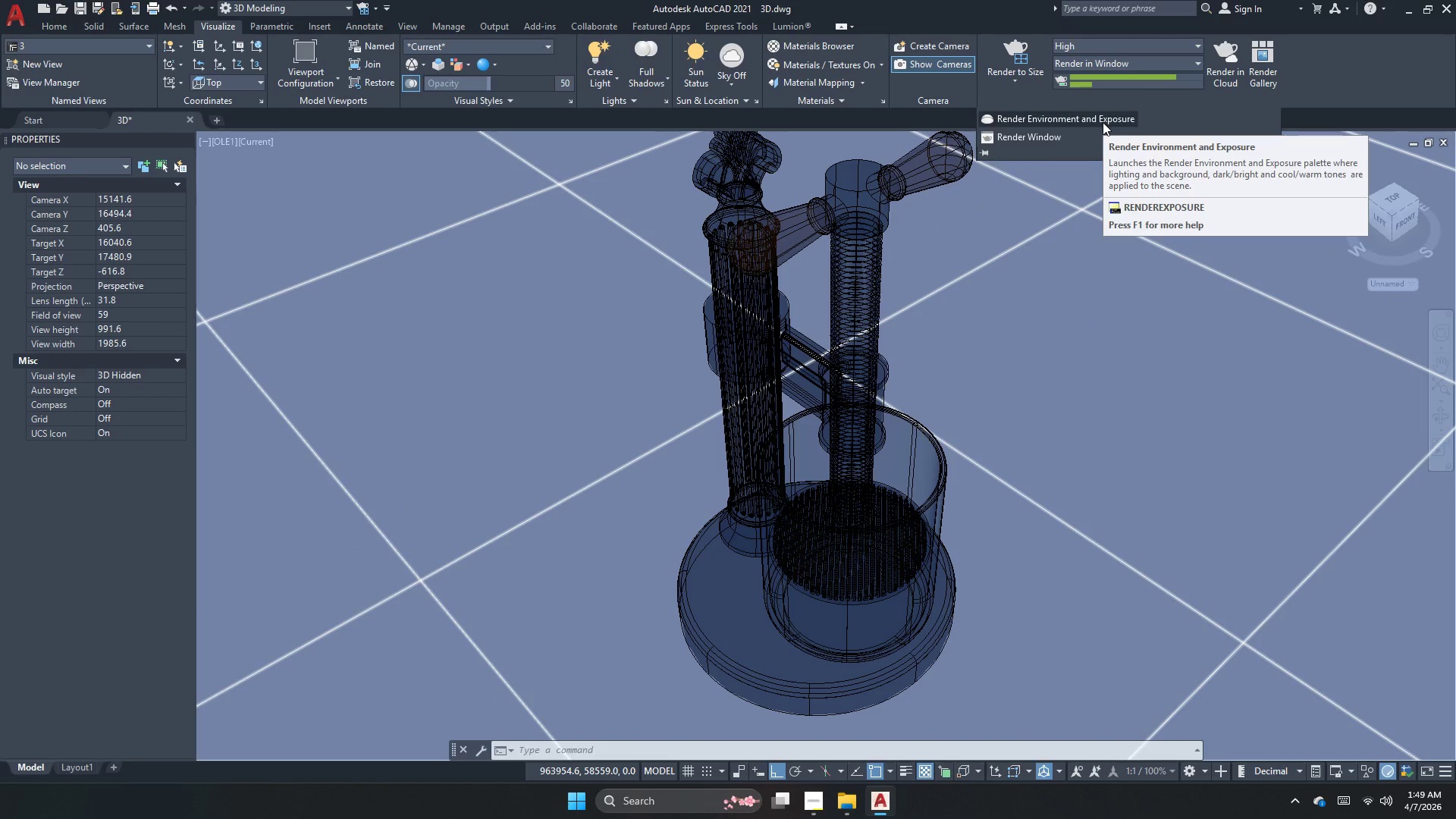 
key(Escape)
 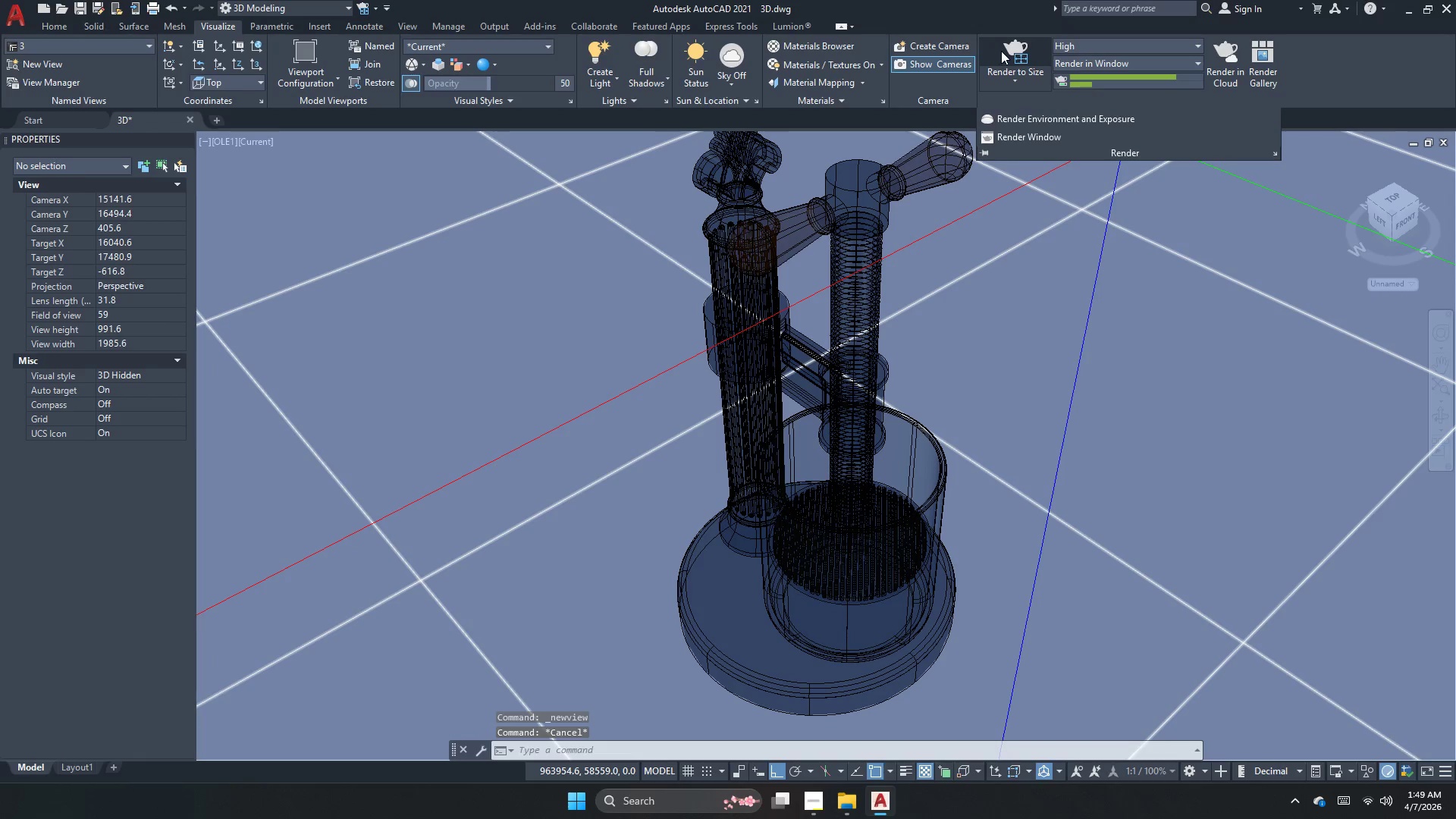 
left_click([1001, 51])
 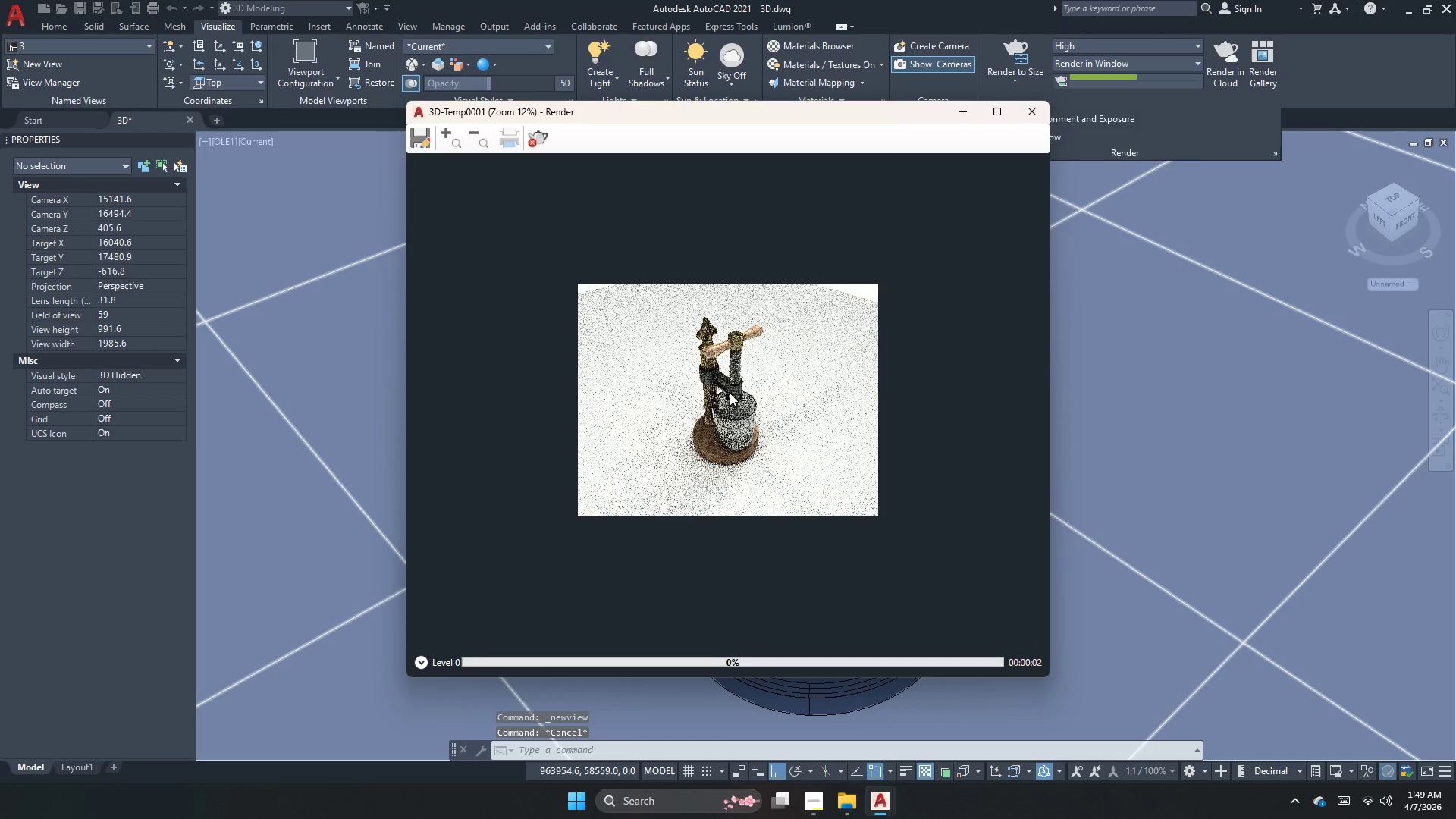 
scroll: coordinate [683, 384], scroll_direction: up, amount: 2.0
 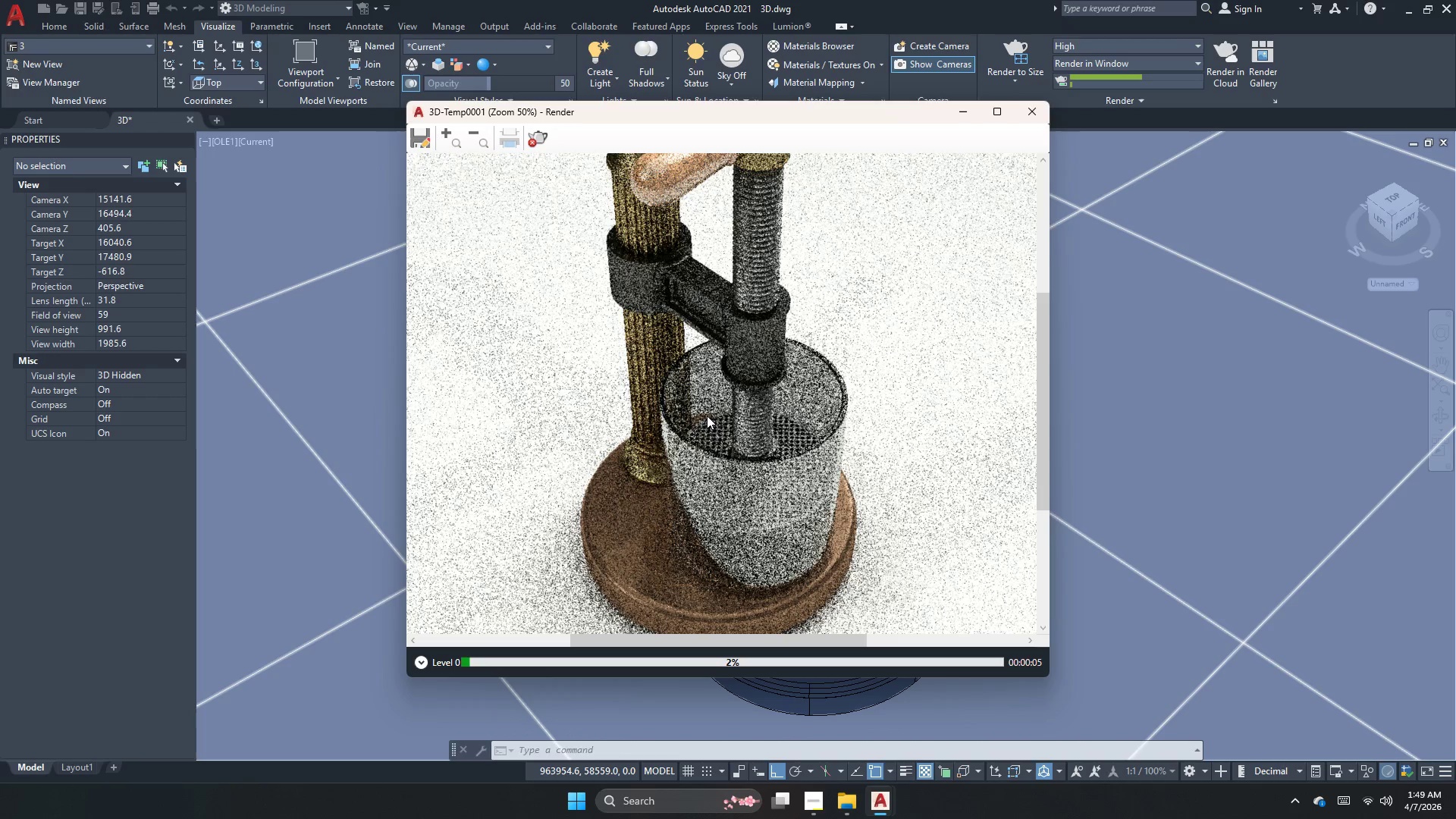 
scroll: coordinate [708, 422], scroll_direction: down, amount: 2.0
 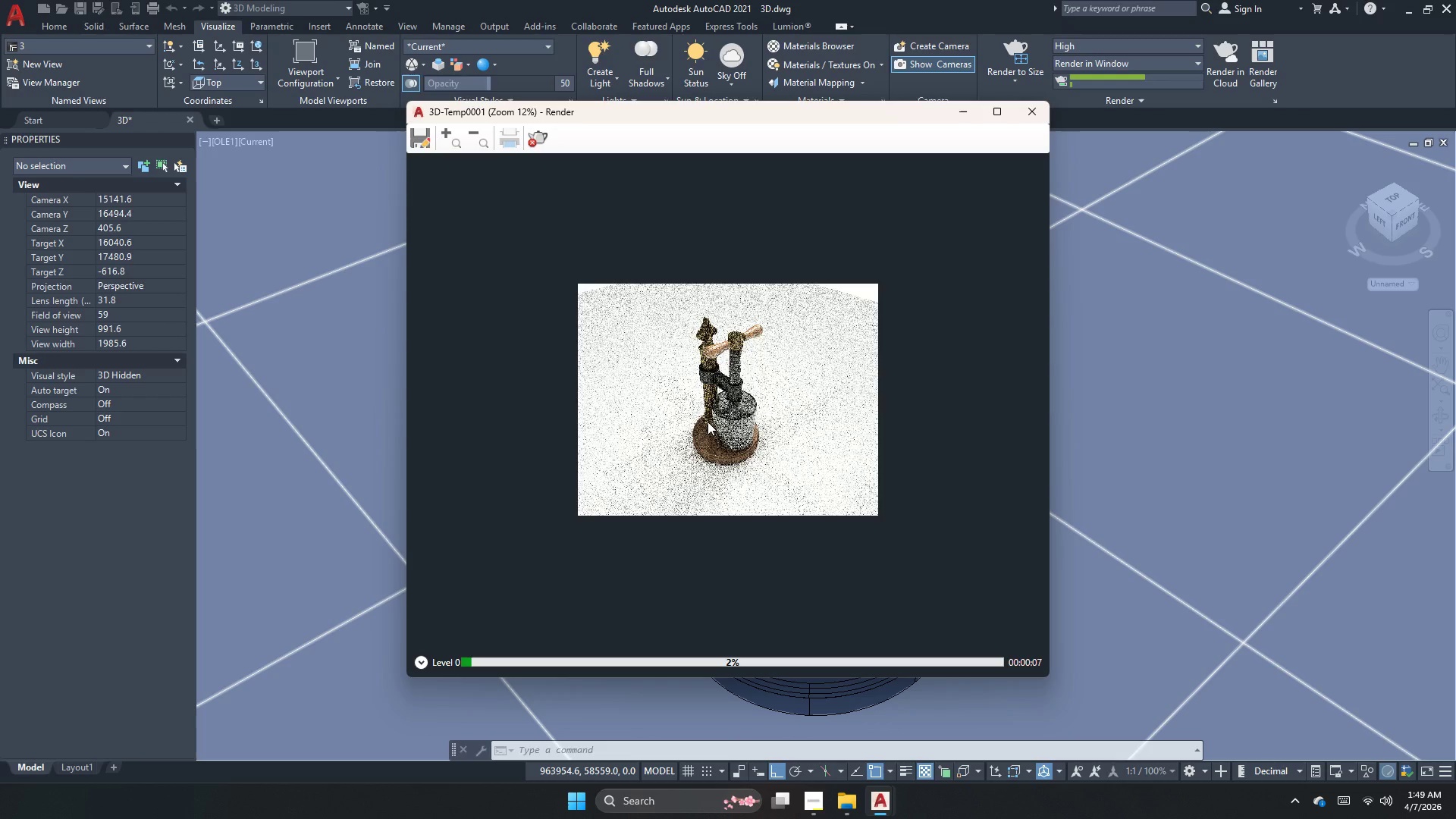 
scroll: coordinate [708, 422], scroll_direction: up, amount: 2.0
 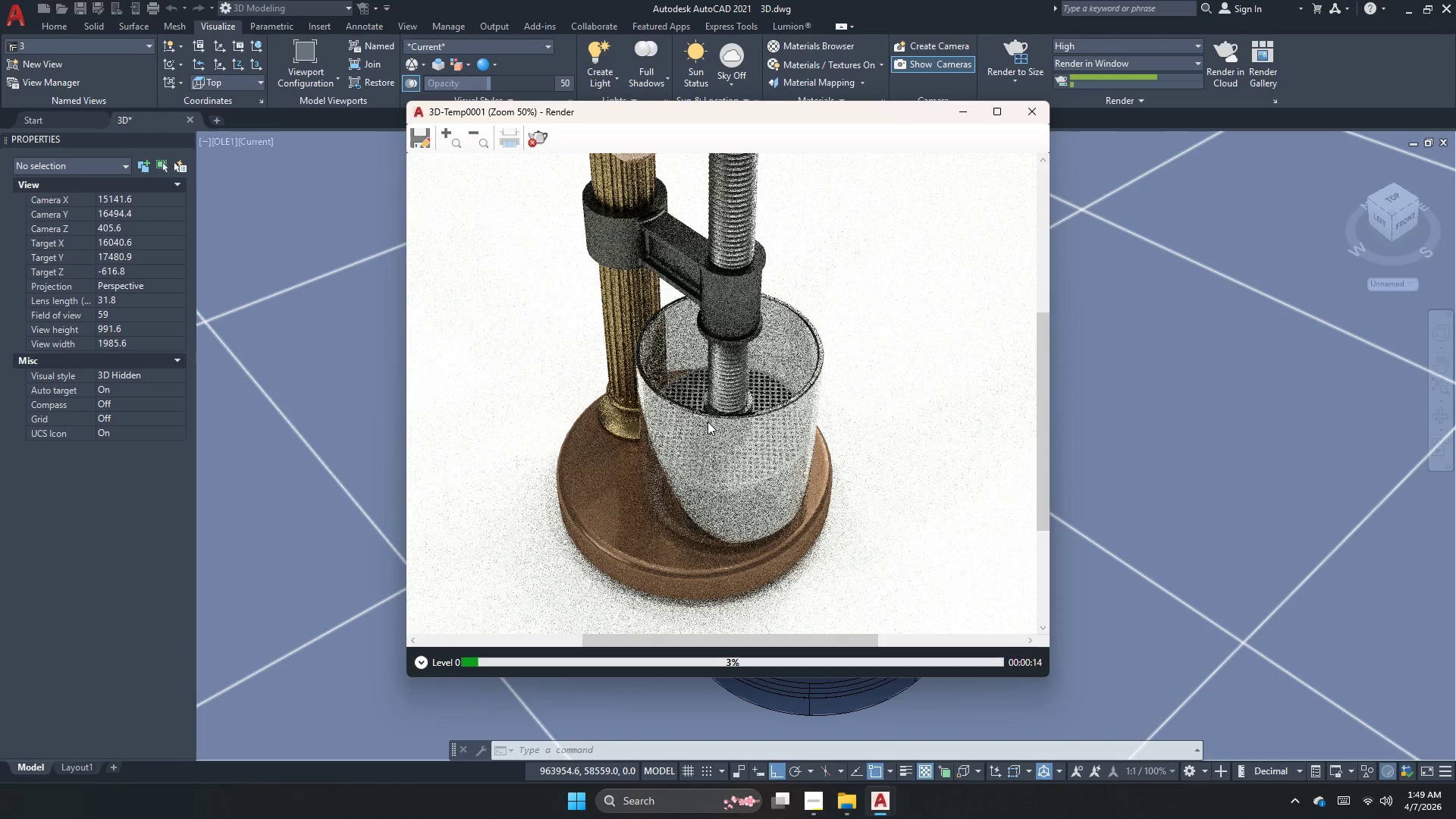 
scroll: coordinate [717, 461], scroll_direction: none, amount: 0.0
 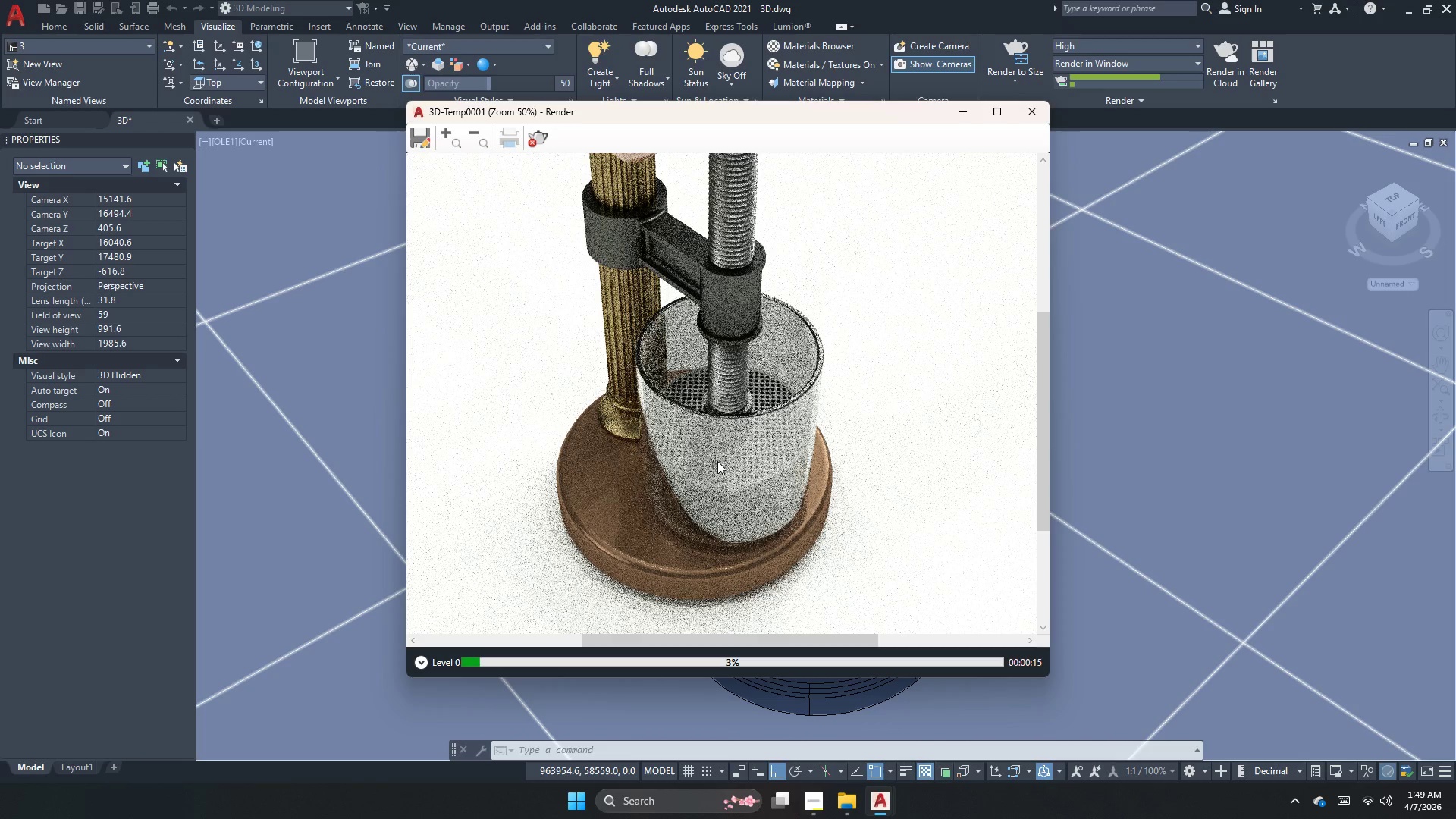 
scroll: coordinate [766, 414], scroll_direction: down, amount: 1.0
 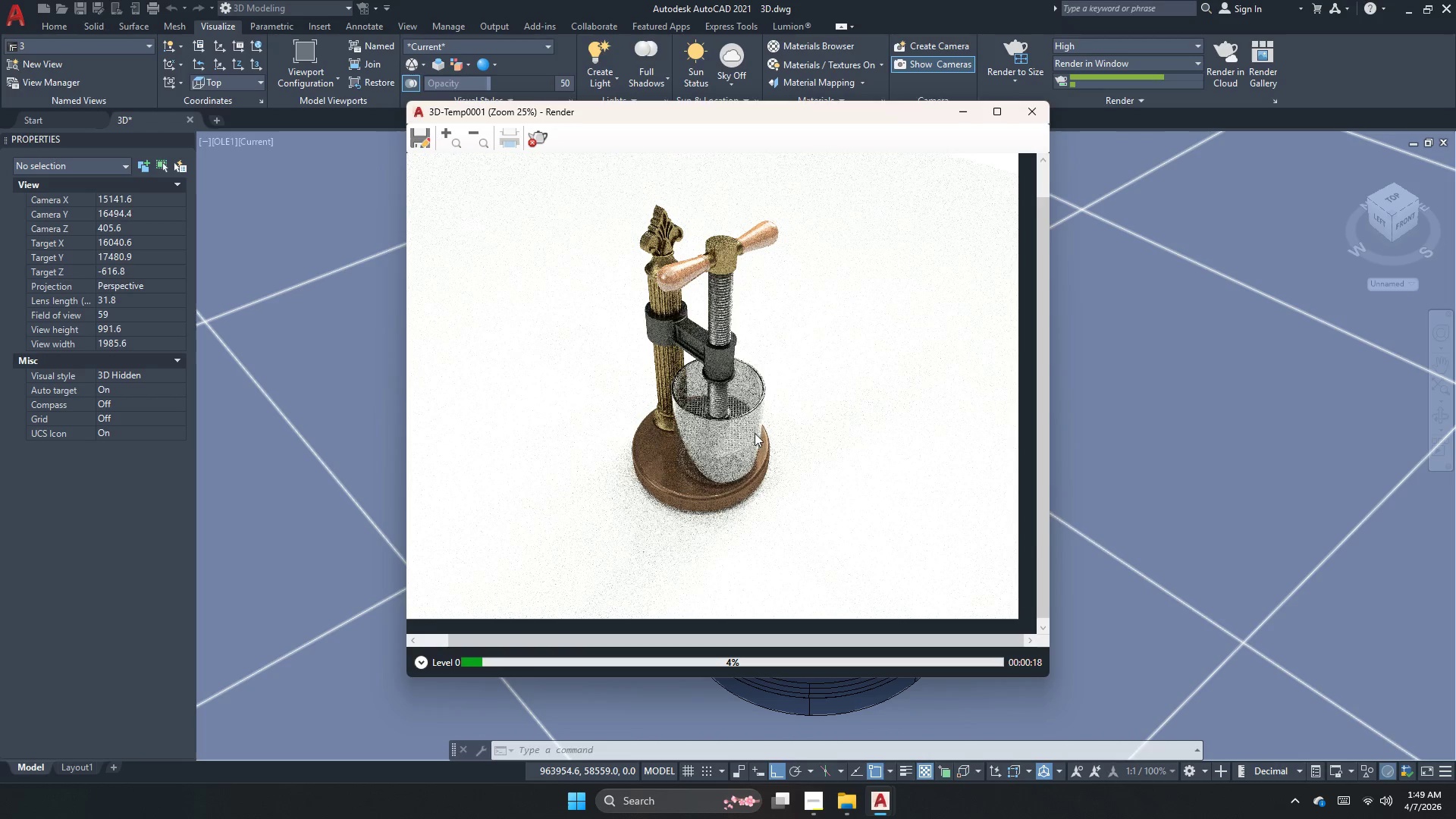 
scroll: coordinate [688, 272], scroll_direction: up, amount: 2.0
 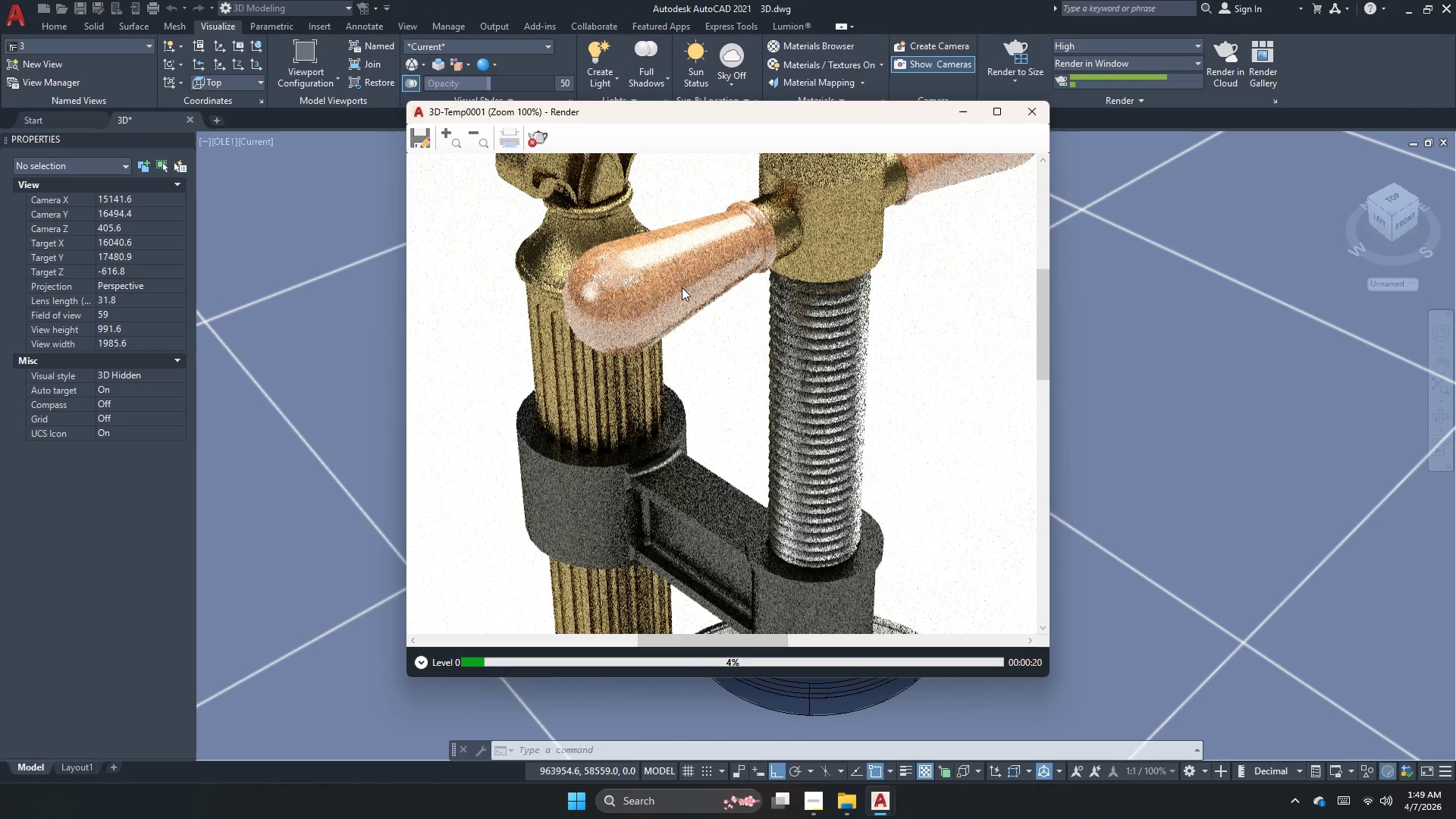 
scroll: coordinate [710, 385], scroll_direction: down, amount: 3.0
 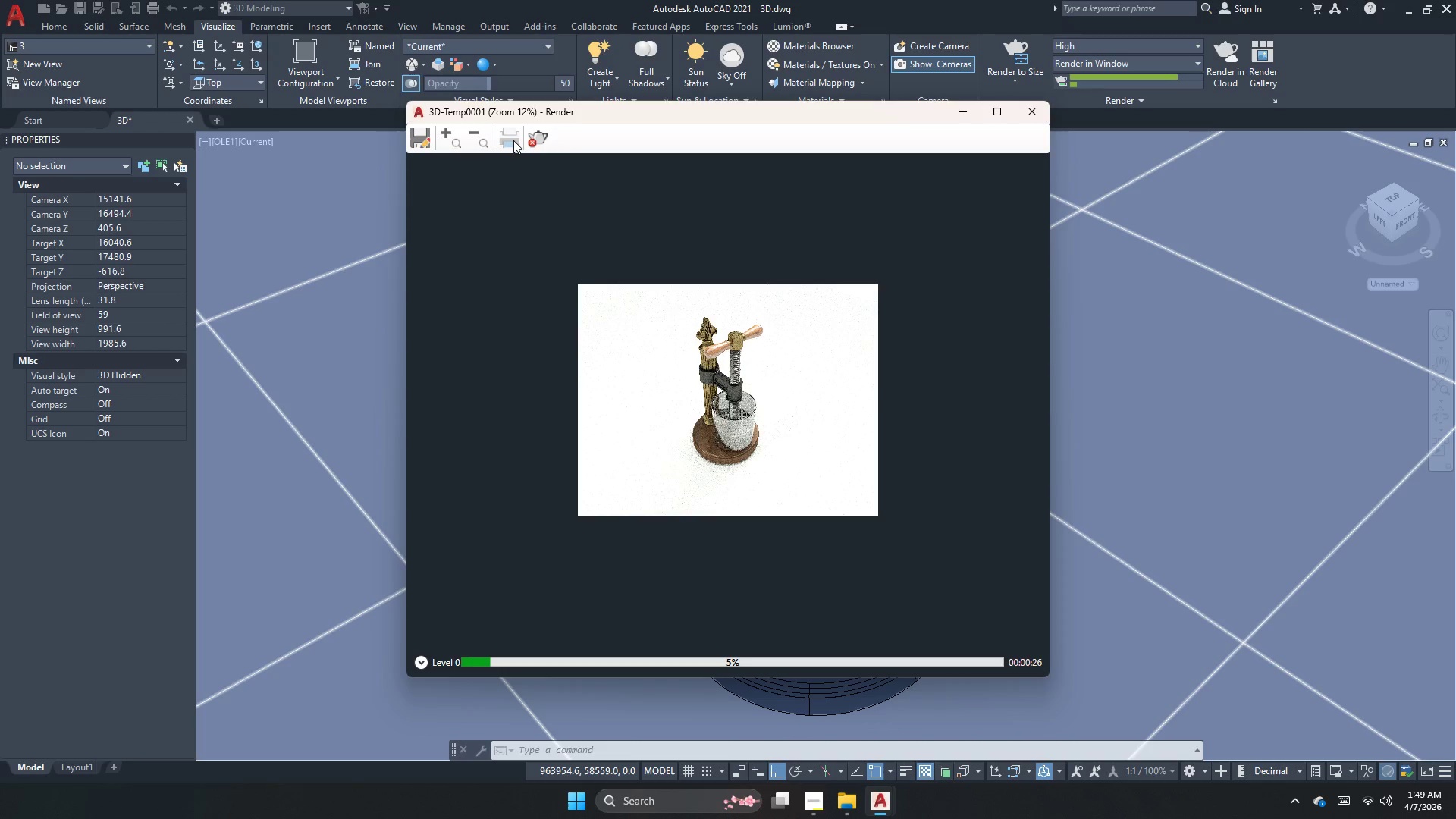 
double_click([534, 136])
 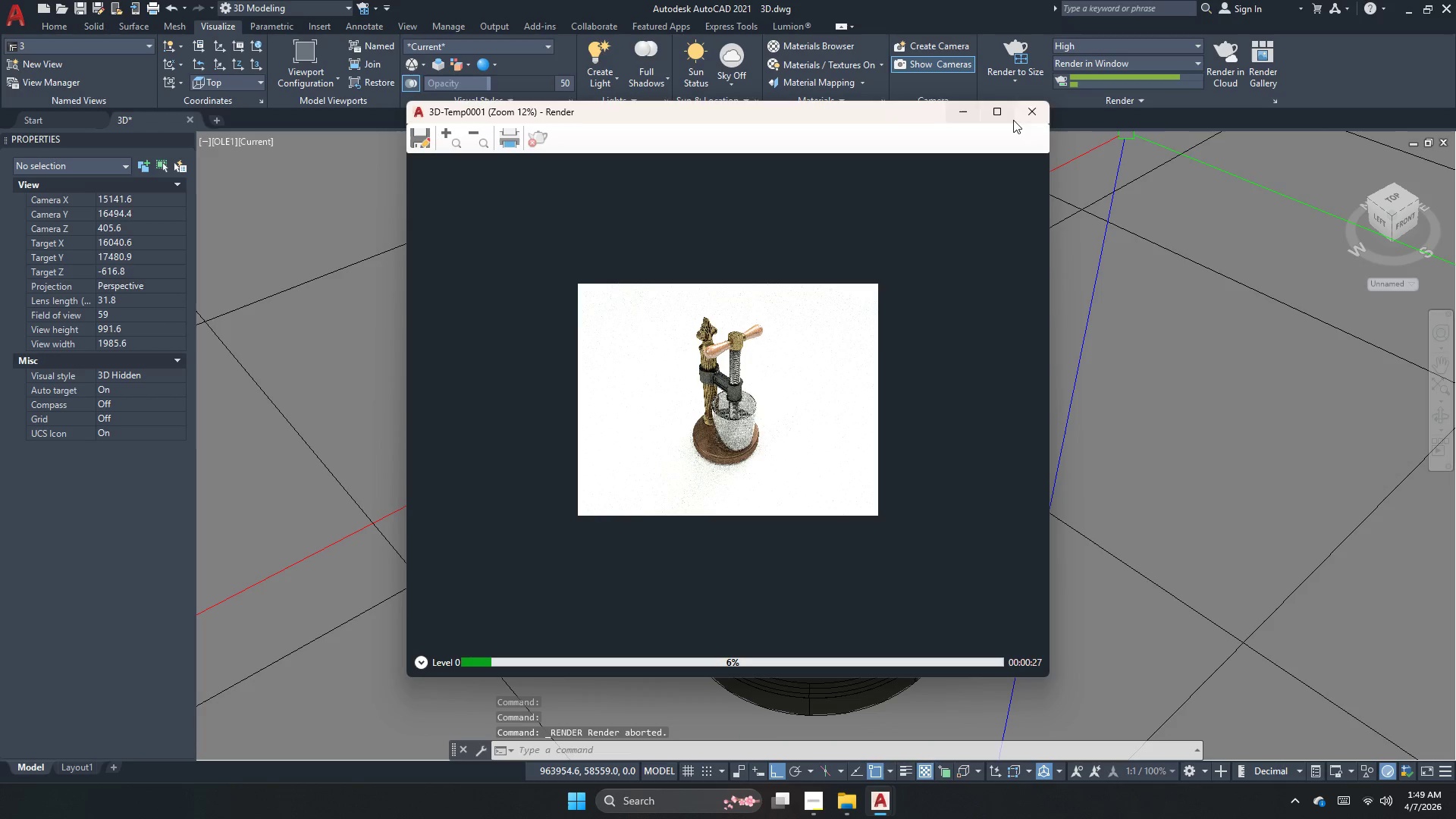 
left_click([1028, 116])
 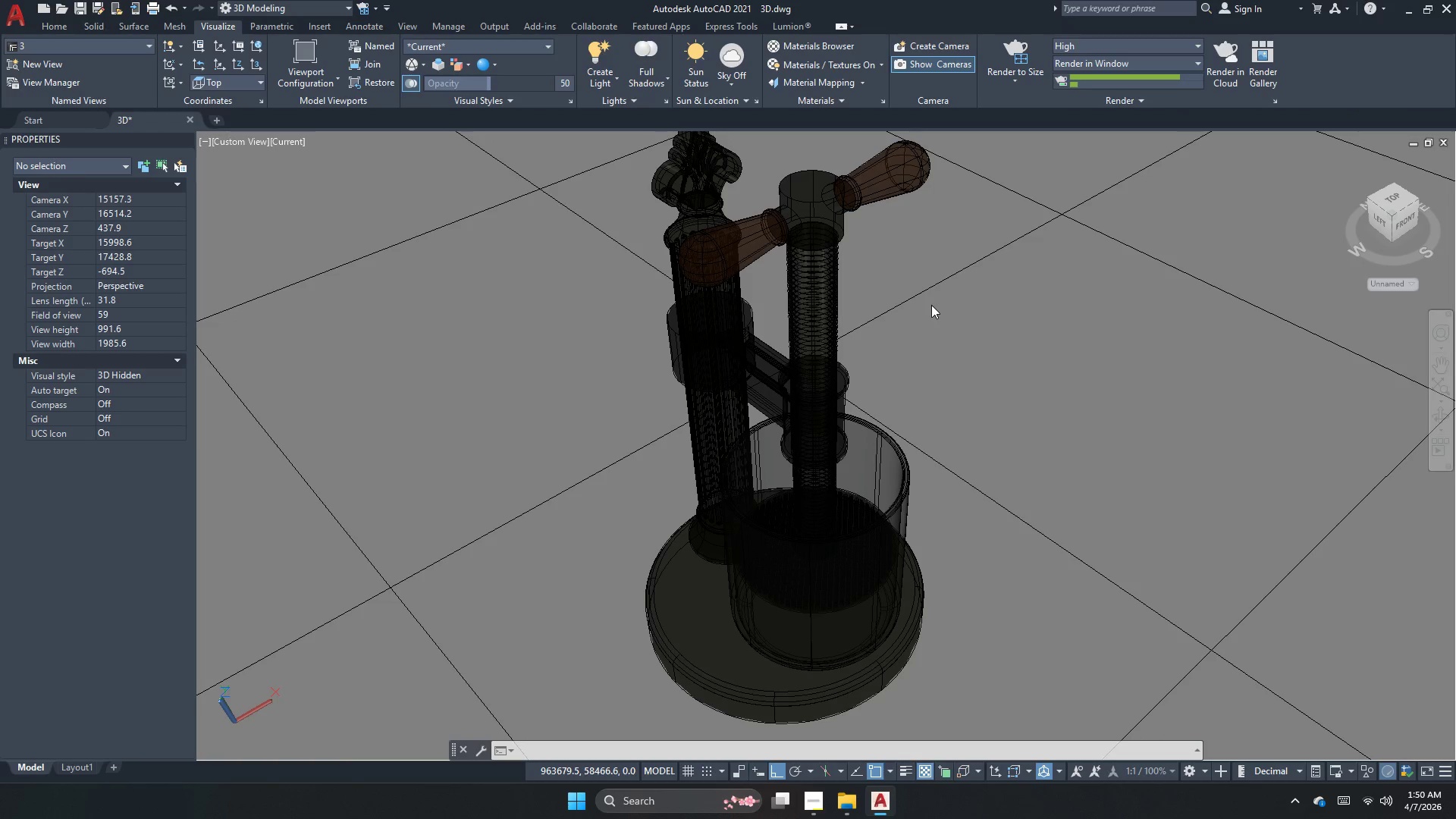 
wait(7.48)
 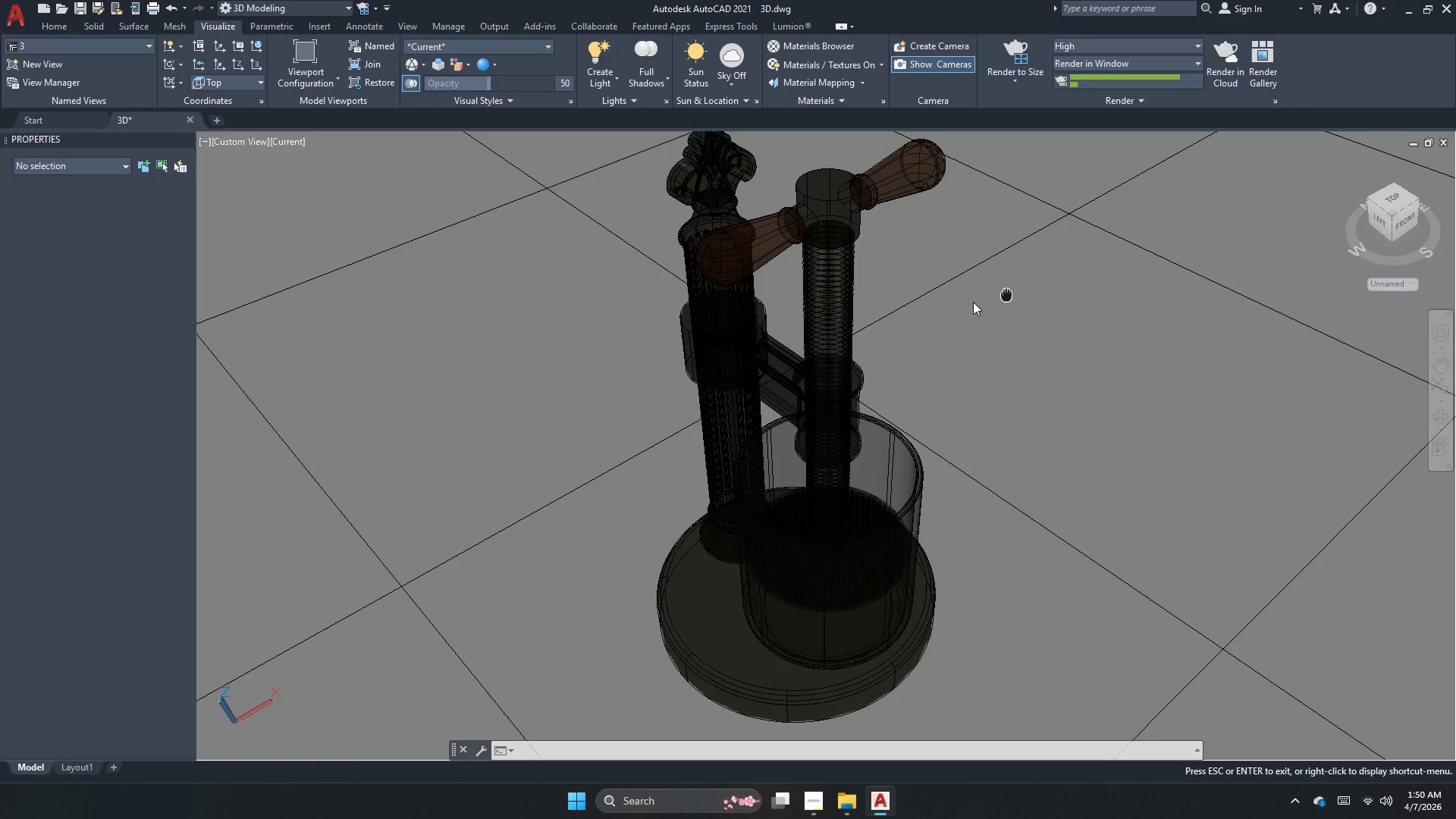 
left_click([187, 139])
 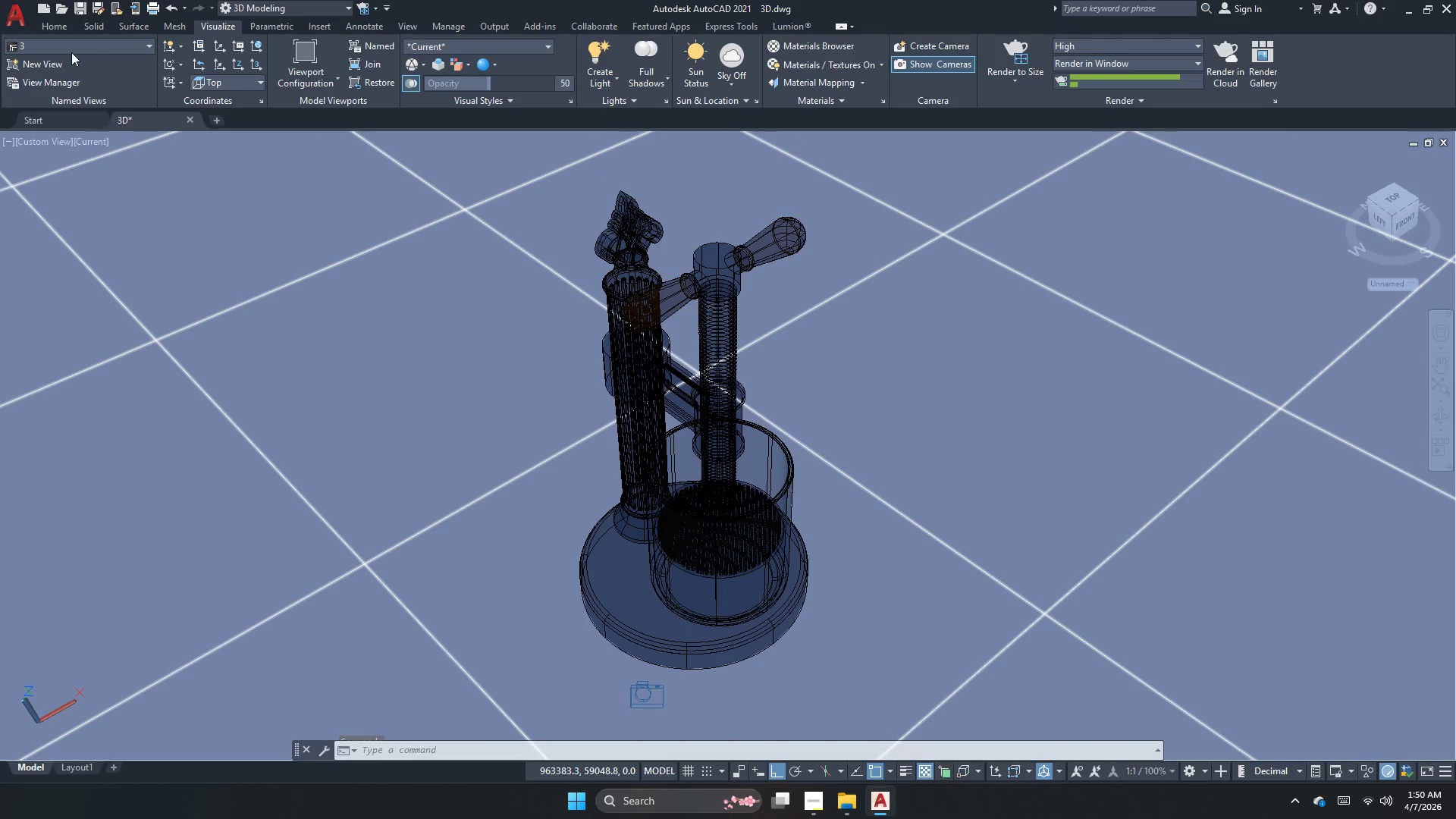 
left_click_drag(start_coordinate=[77, 44], to_coordinate=[77, 48])
 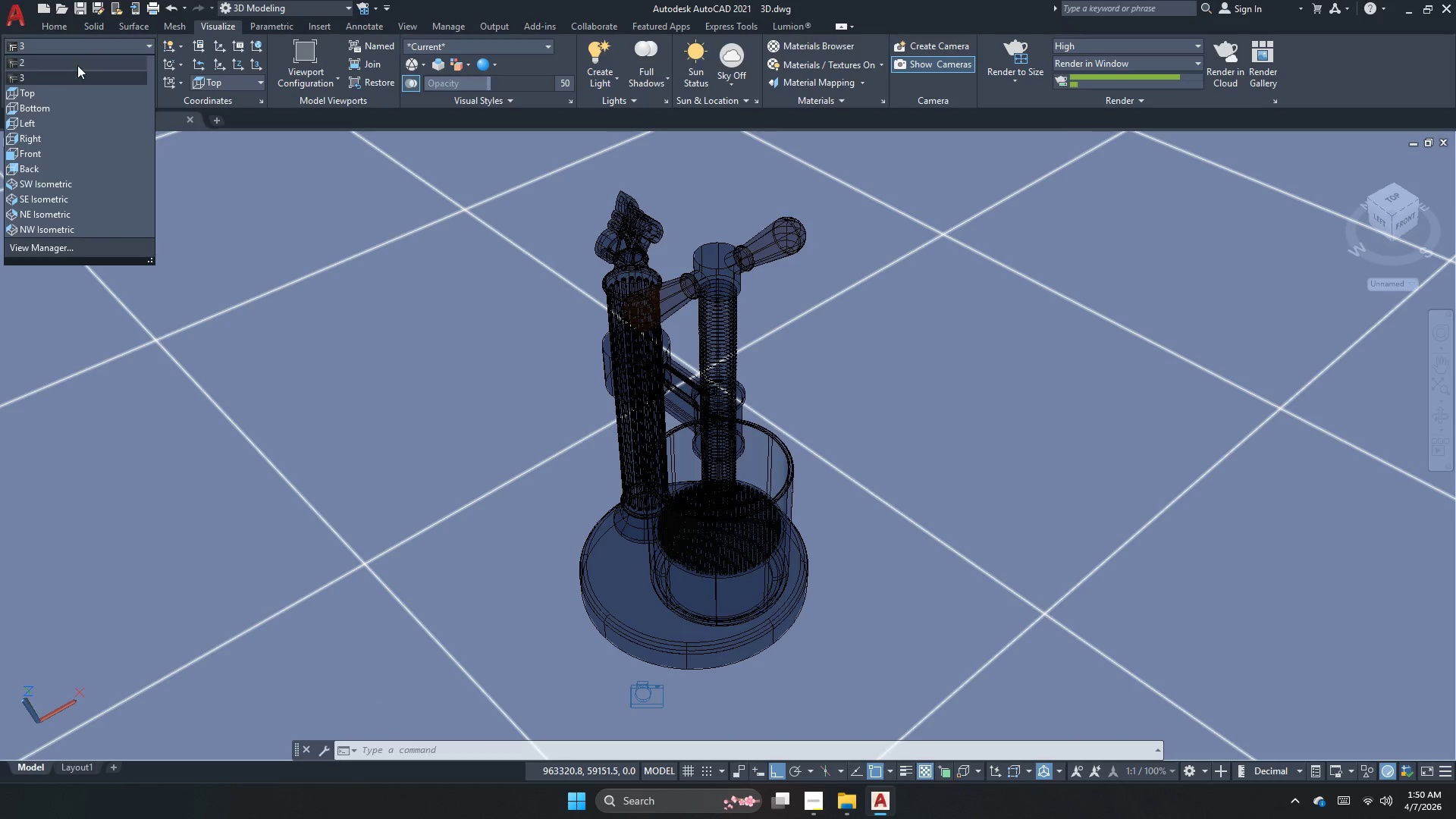 
left_click([65, 78])
 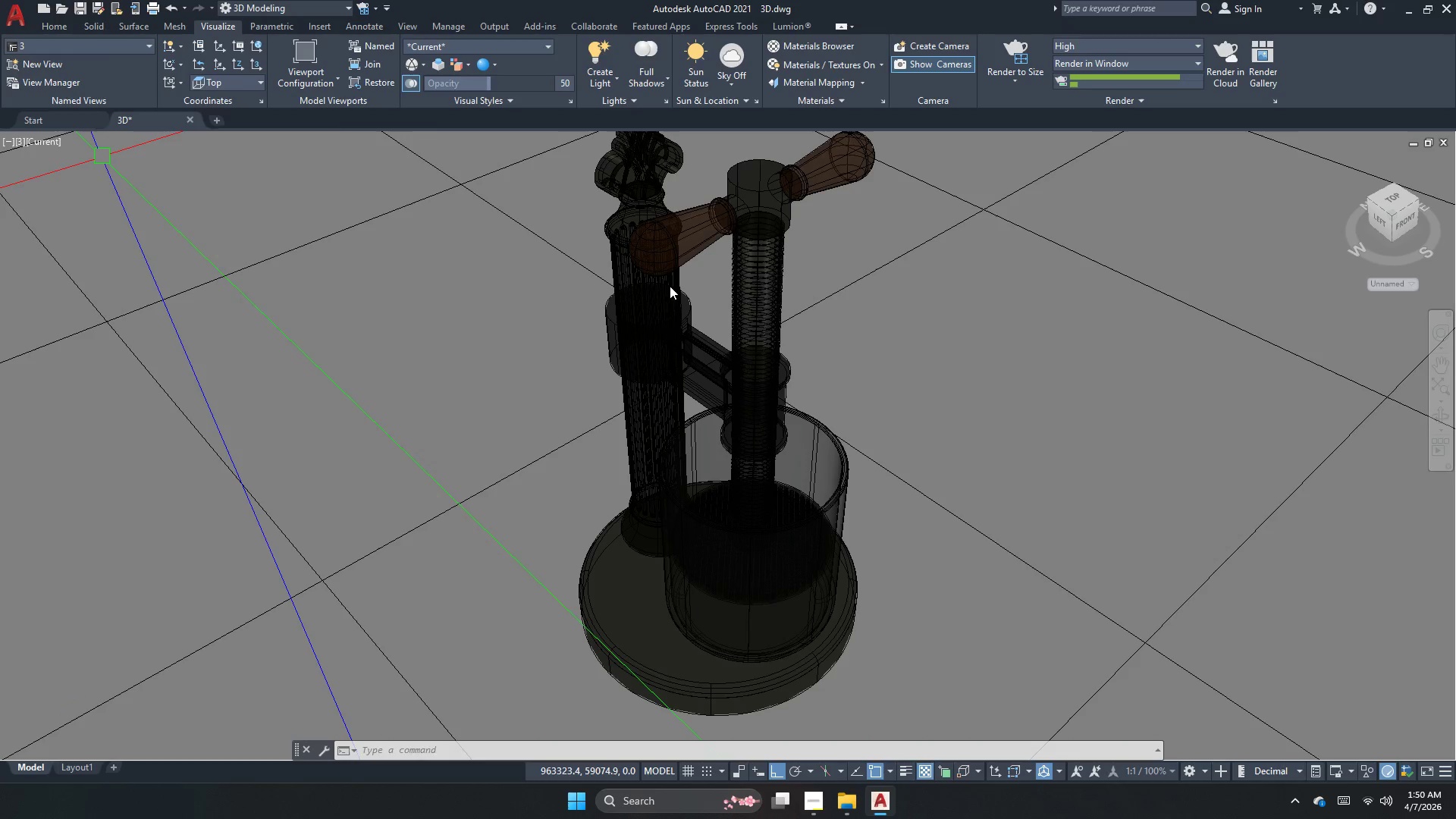 
scroll: coordinate [670, 285], scroll_direction: up, amount: 1.0
 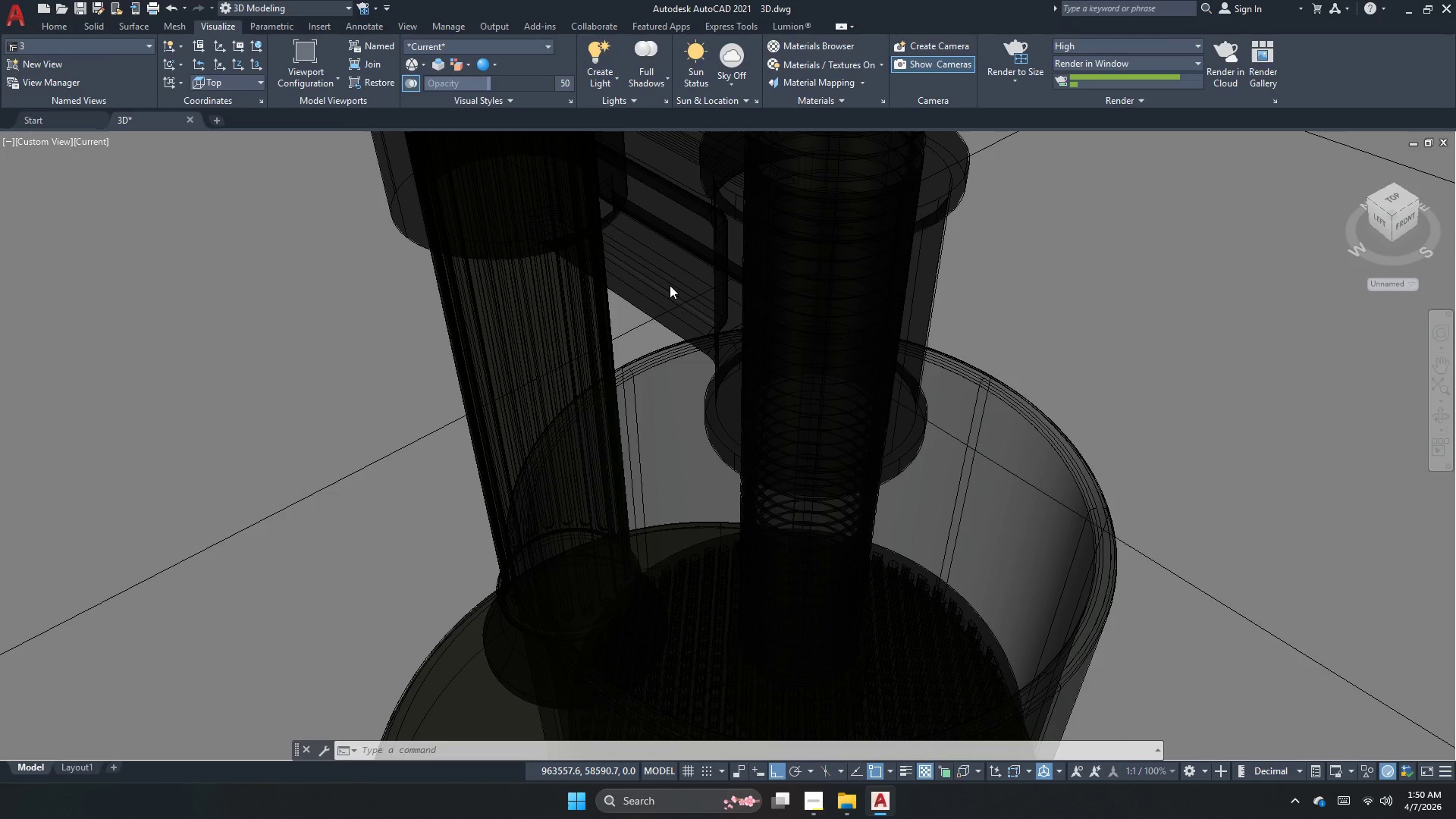 
scroll: coordinate [670, 285], scroll_direction: down, amount: 1.0
 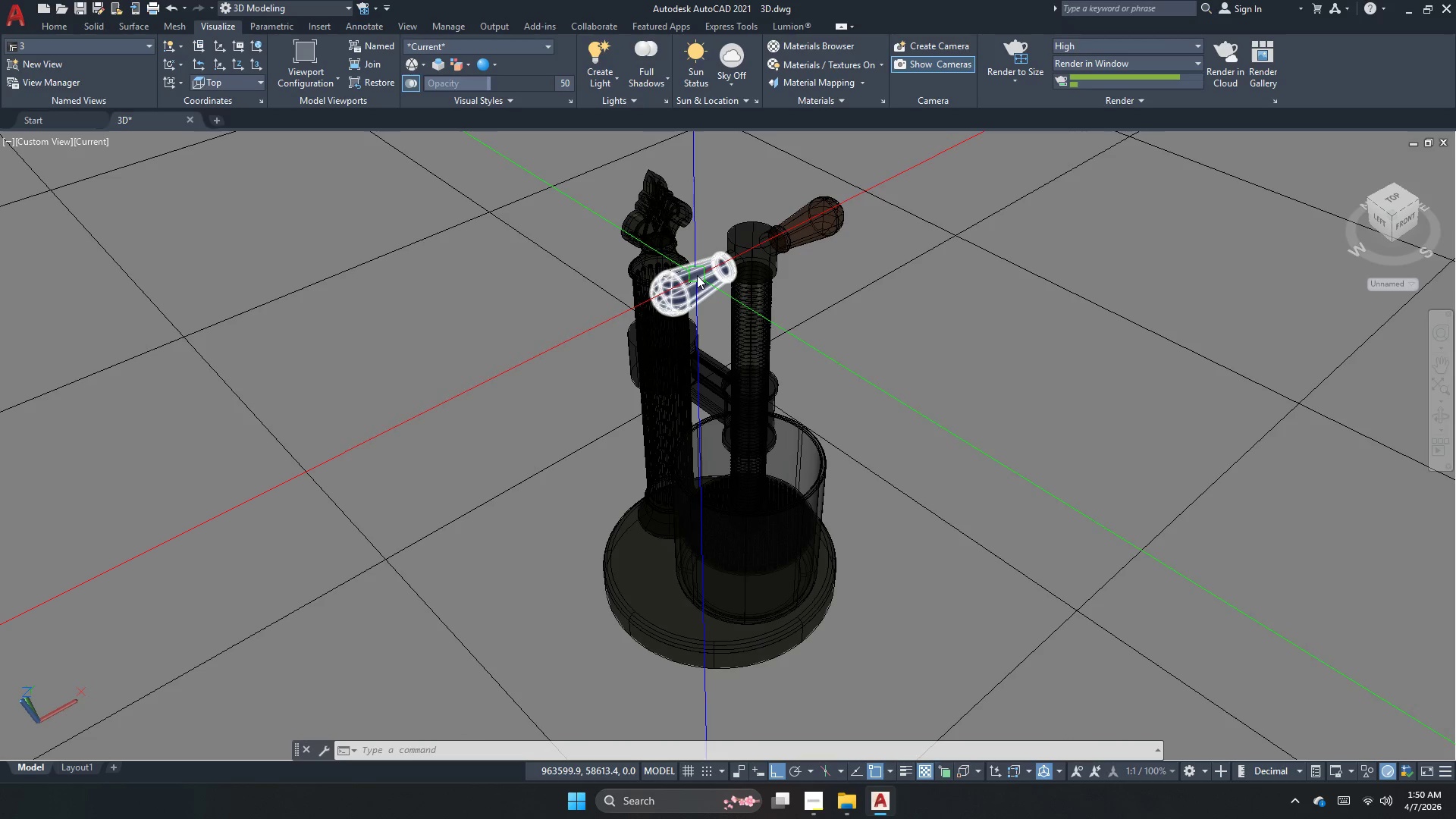 
scroll: coordinate [697, 275], scroll_direction: up, amount: 1.0
 